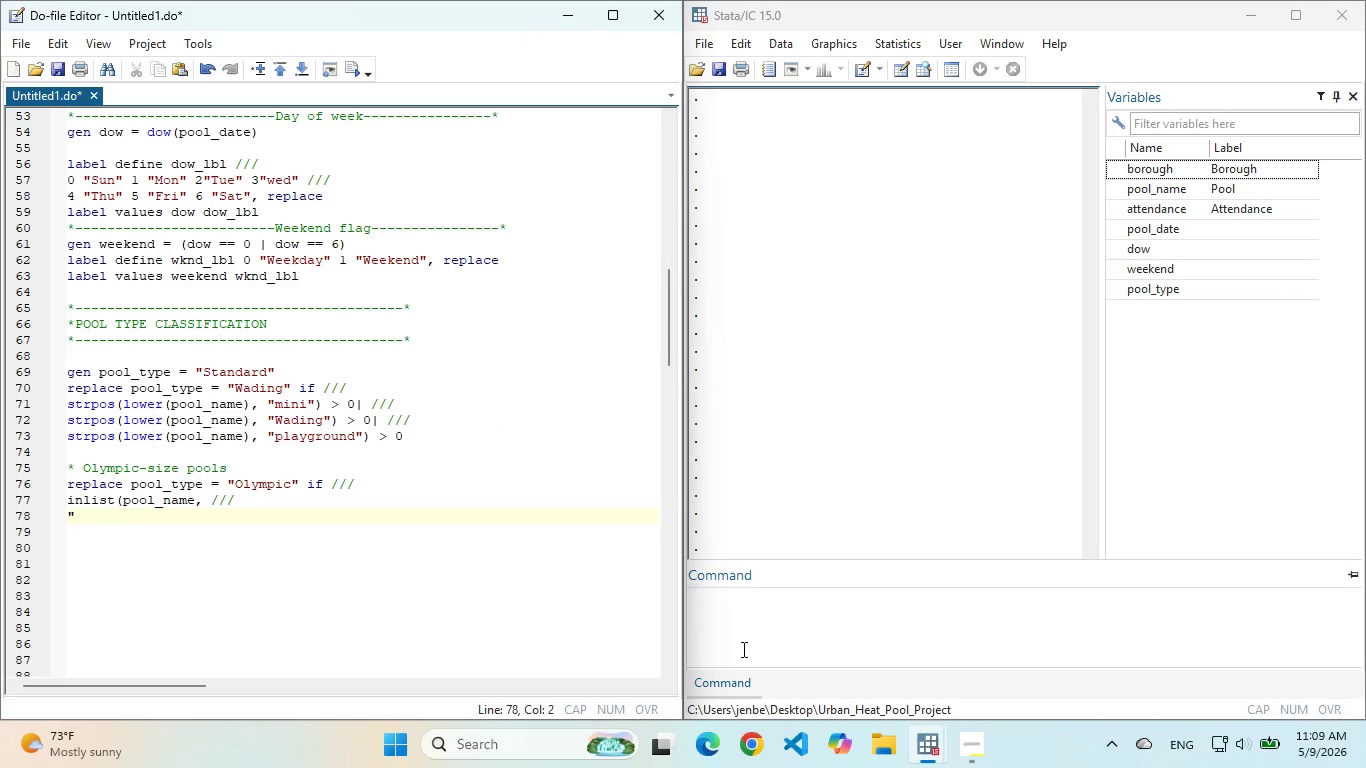 
left_click([712, 680])
 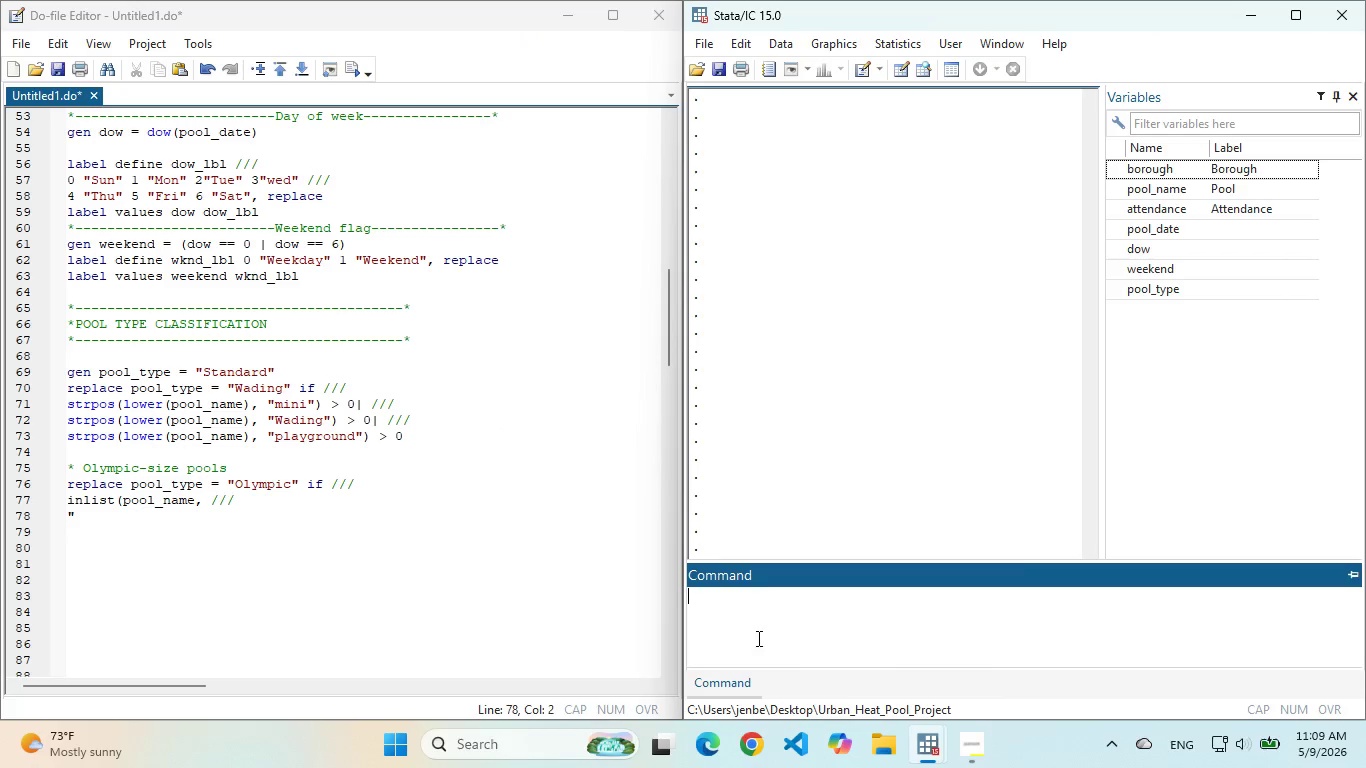 
left_click([757, 638])
 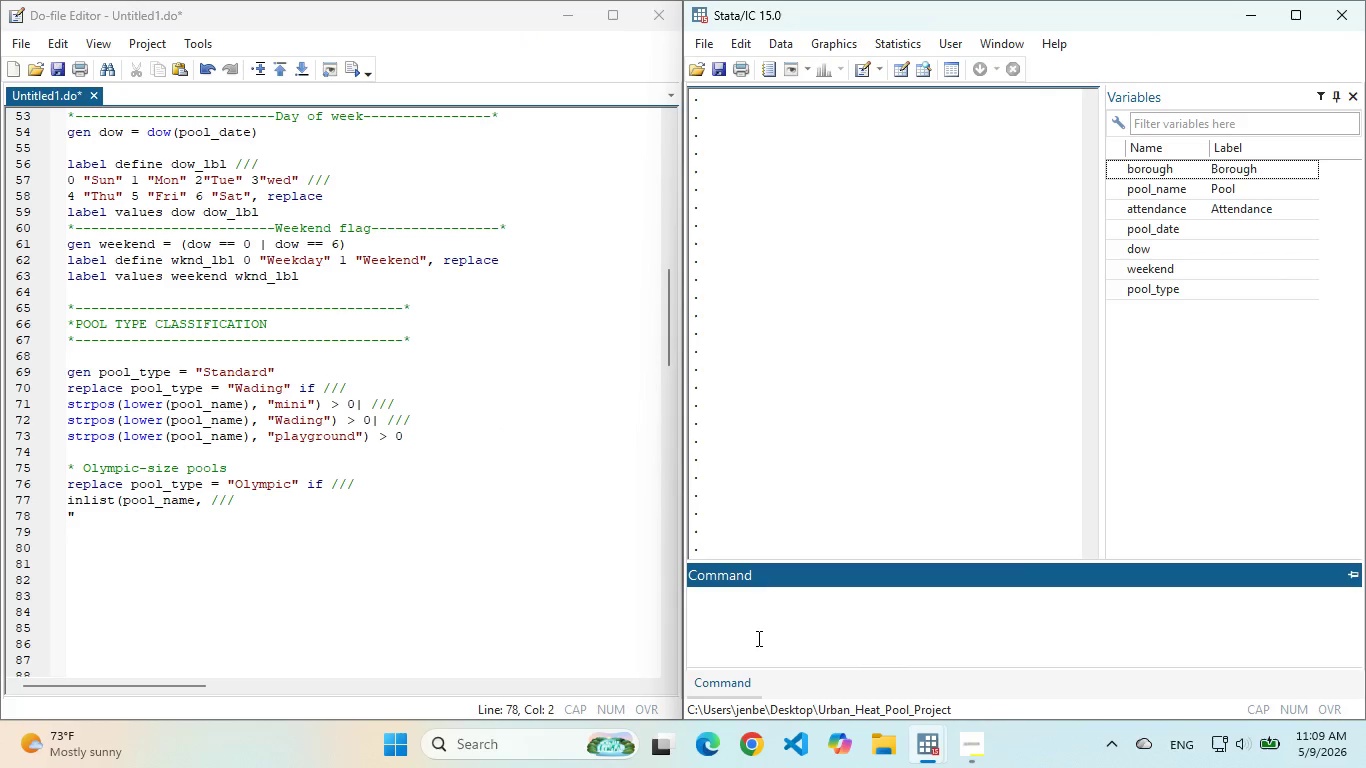 
type(brose)
key(Backspace)
key(Backspace)
key(Backspace)
key(Backspace)
key(Backspace)
type(brose)
 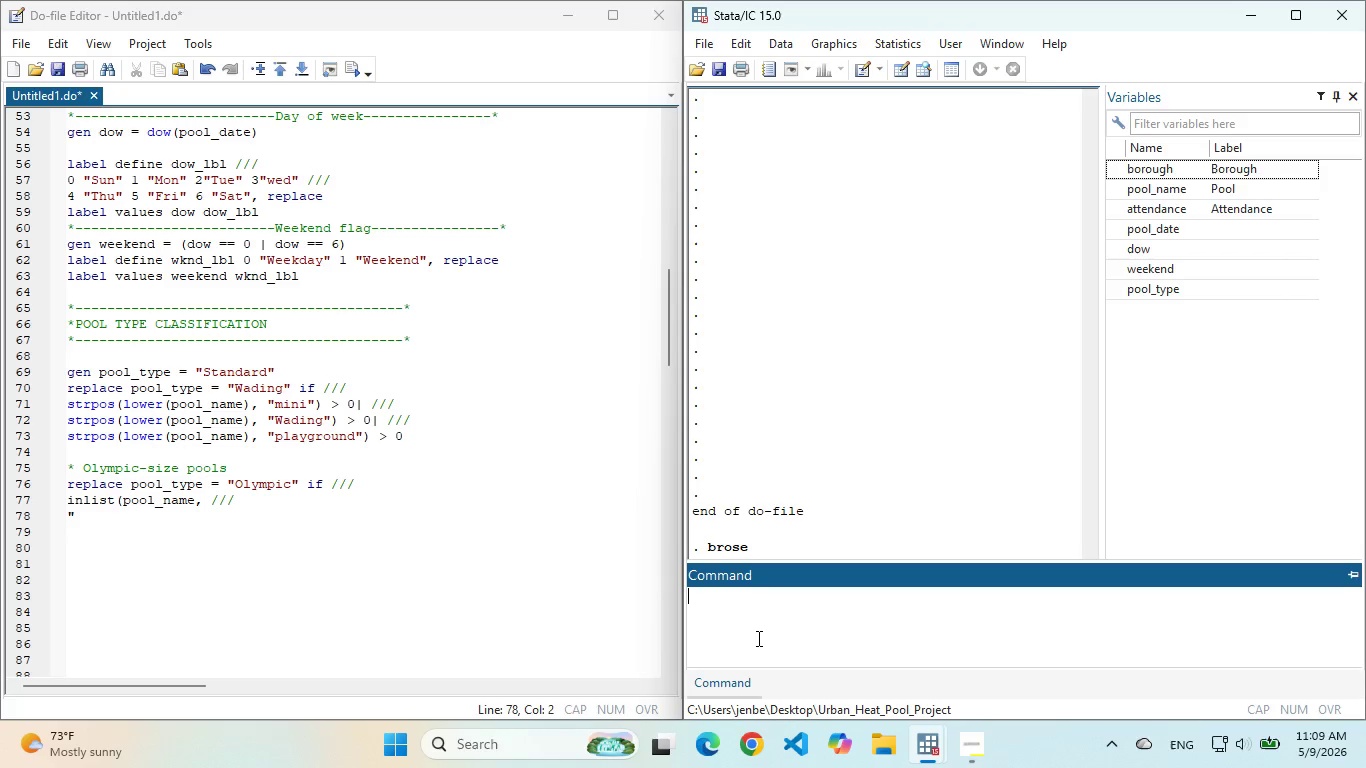 
key(Enter)
 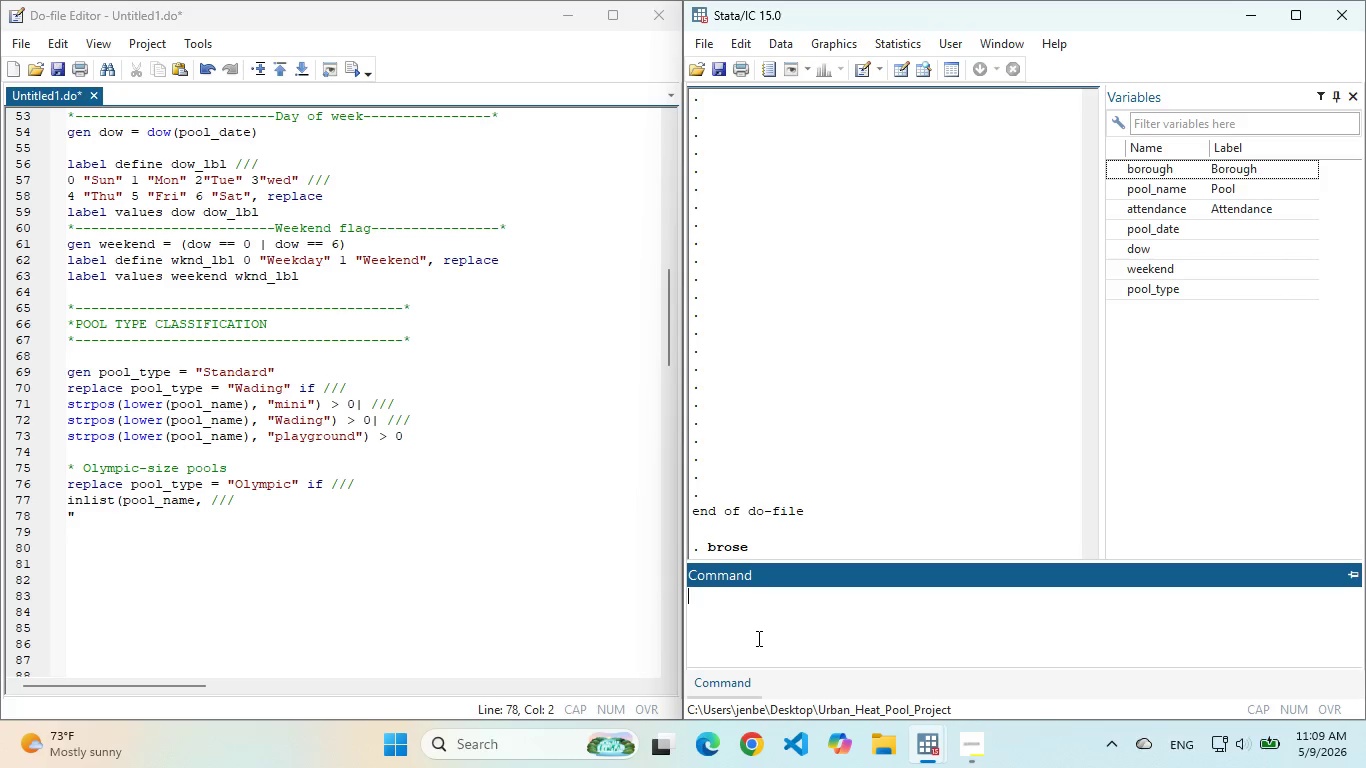 
type(browse)
 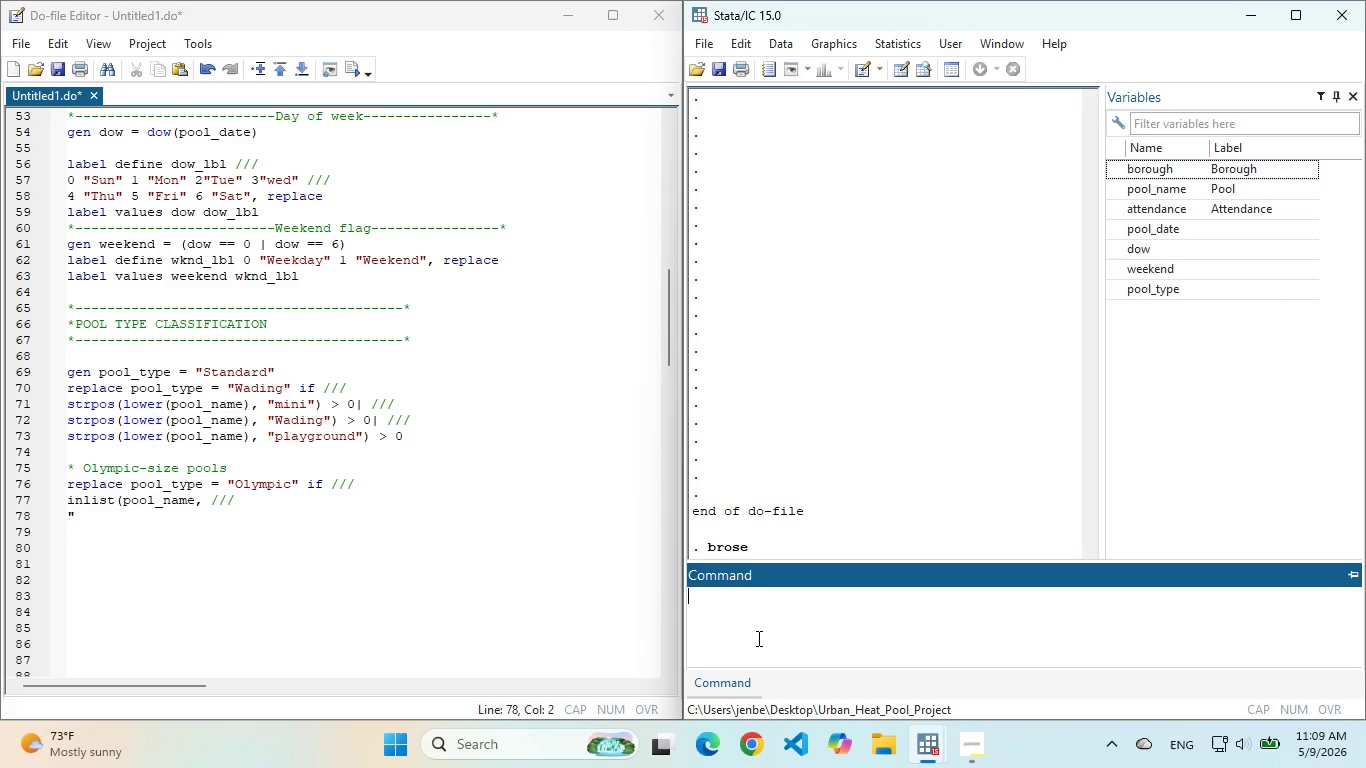 
key(Enter)
 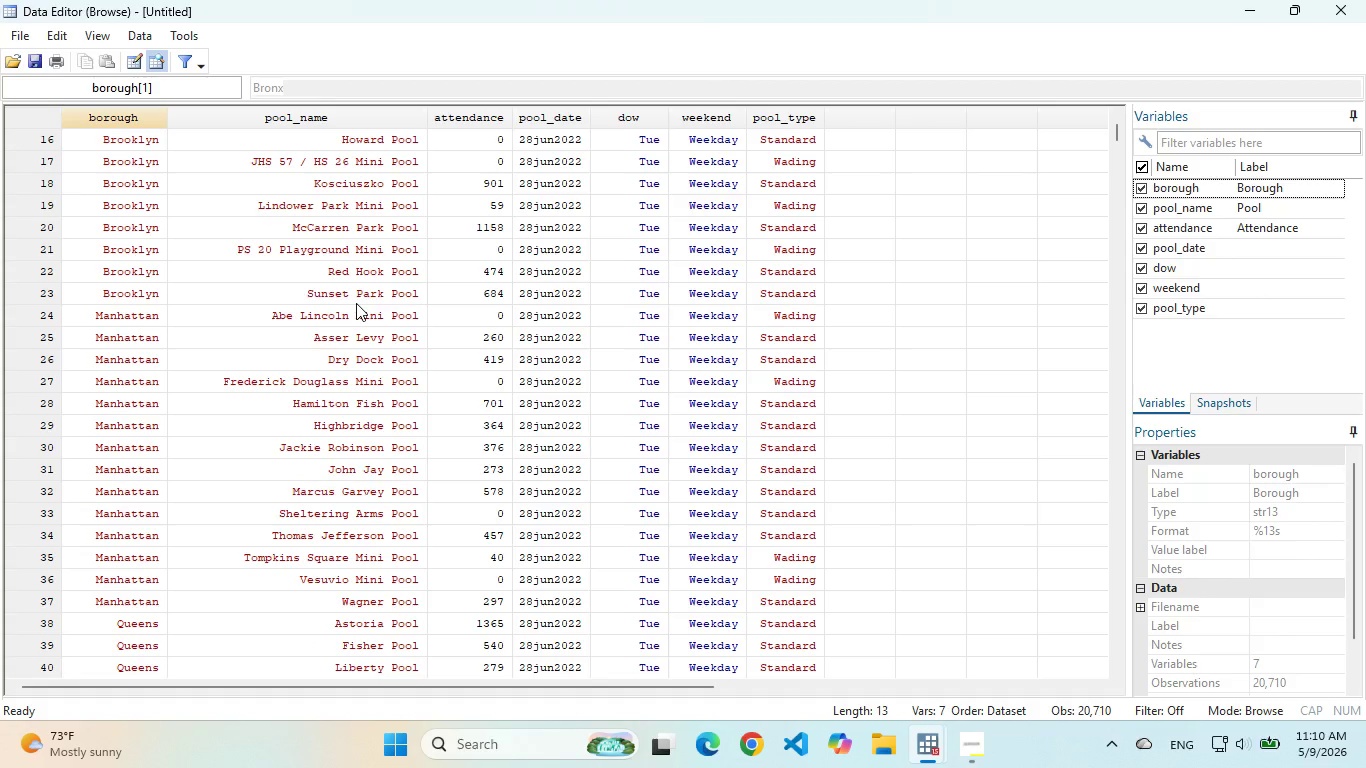 
wait(29.89)
 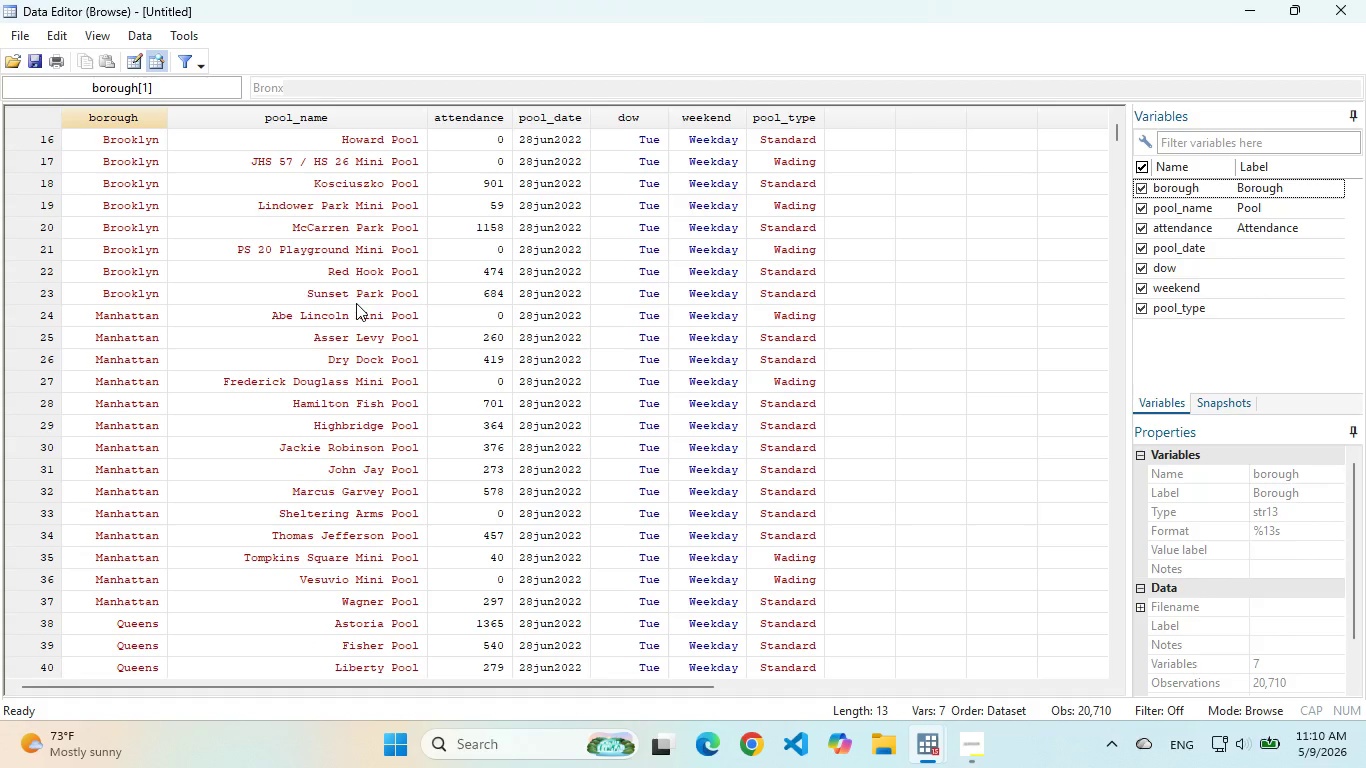 
scroll: coordinate [375, 277], scroll_direction: down, amount: 15.0
 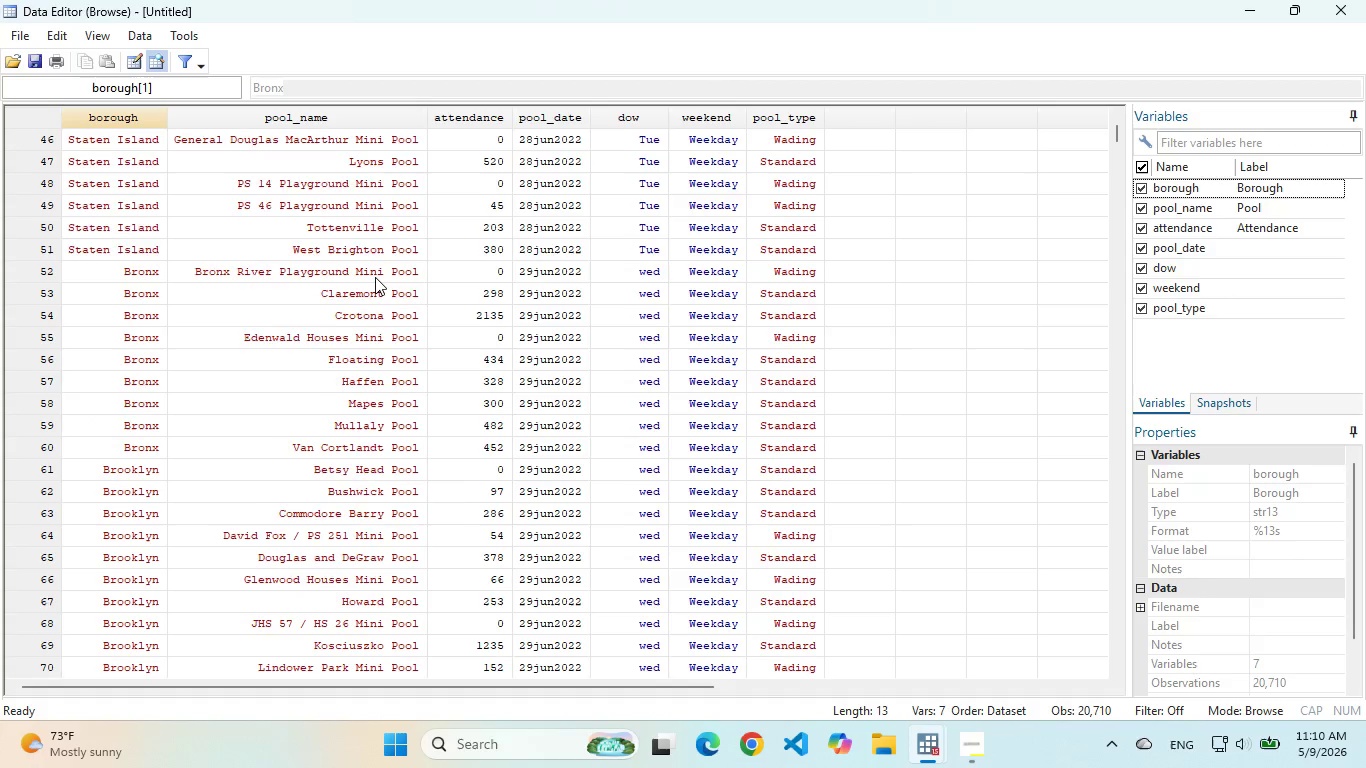 
scroll: coordinate [374, 279], scroll_direction: down, amount: 9.0
 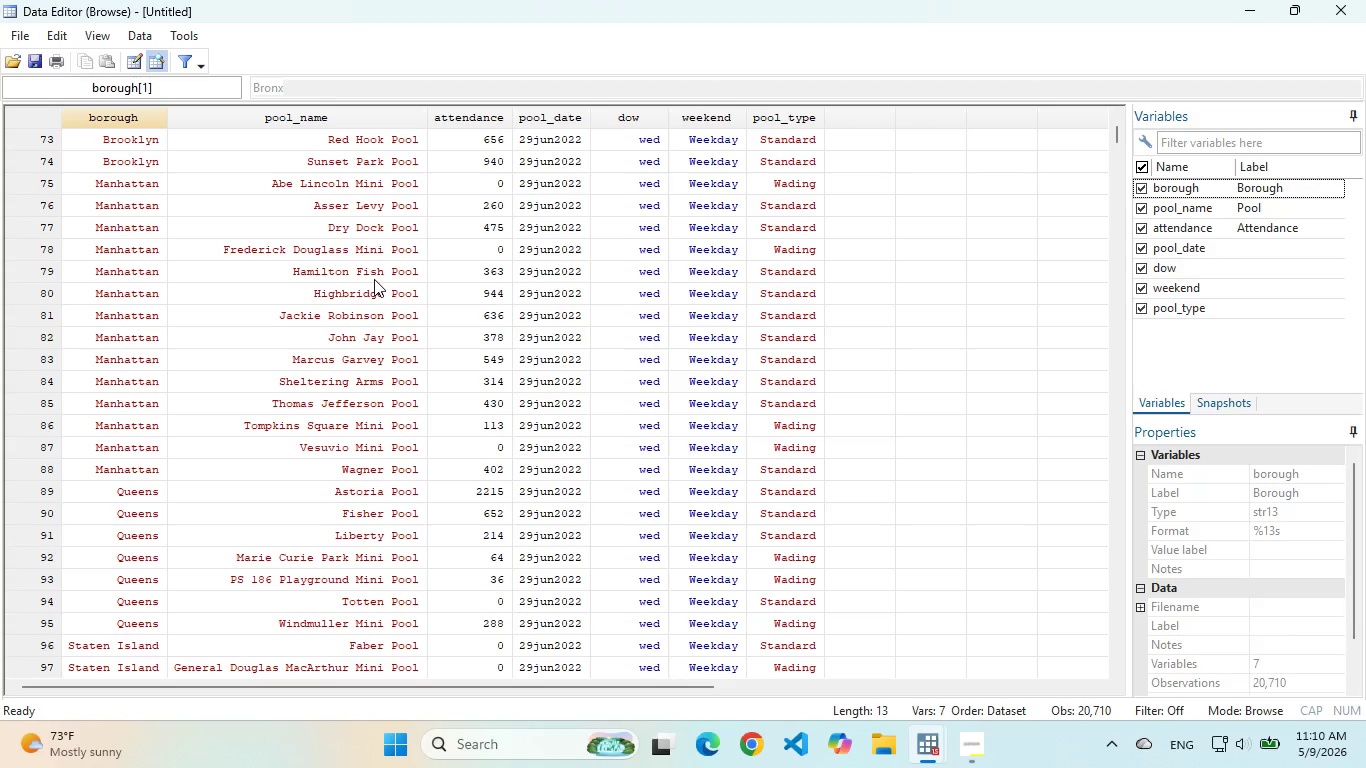 
left_click_drag(start_coordinate=[217, 254], to_coordinate=[359, 254])
 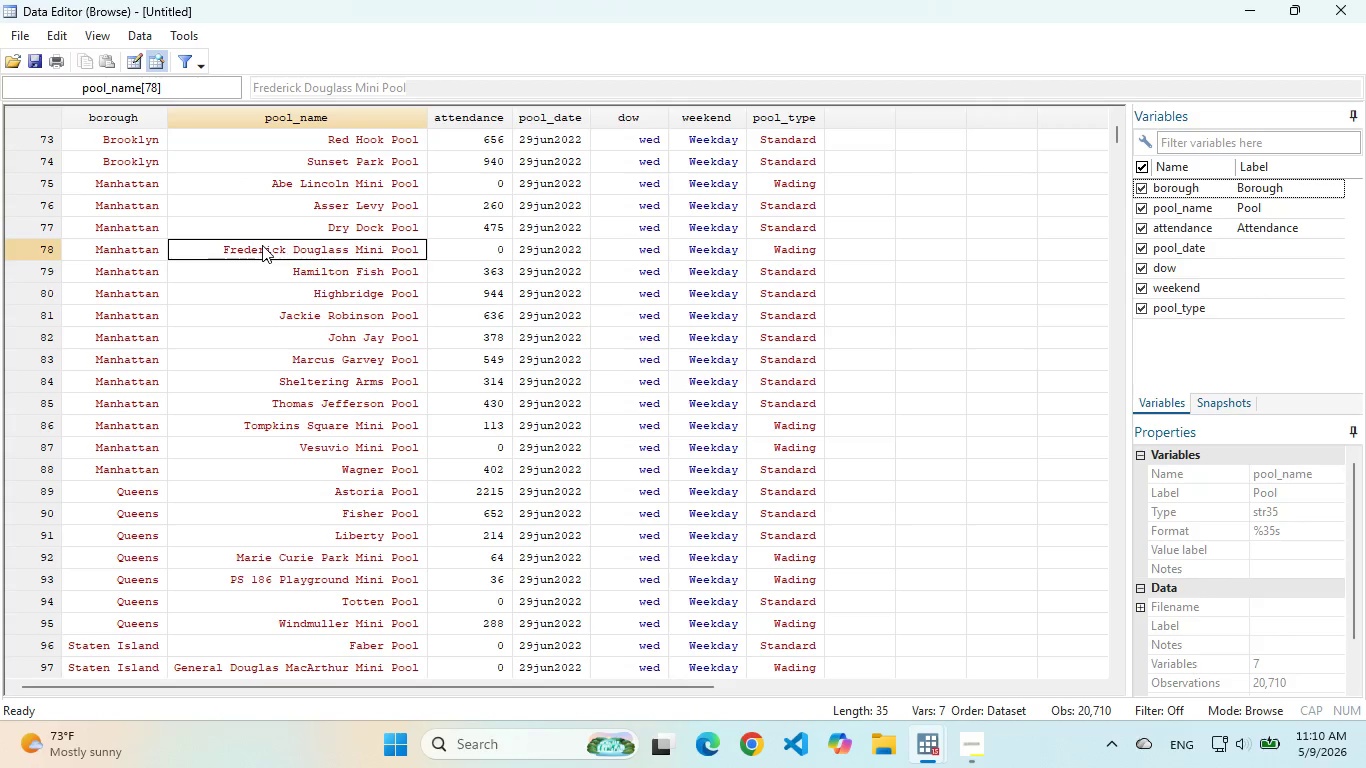 
double_click([262, 245])
 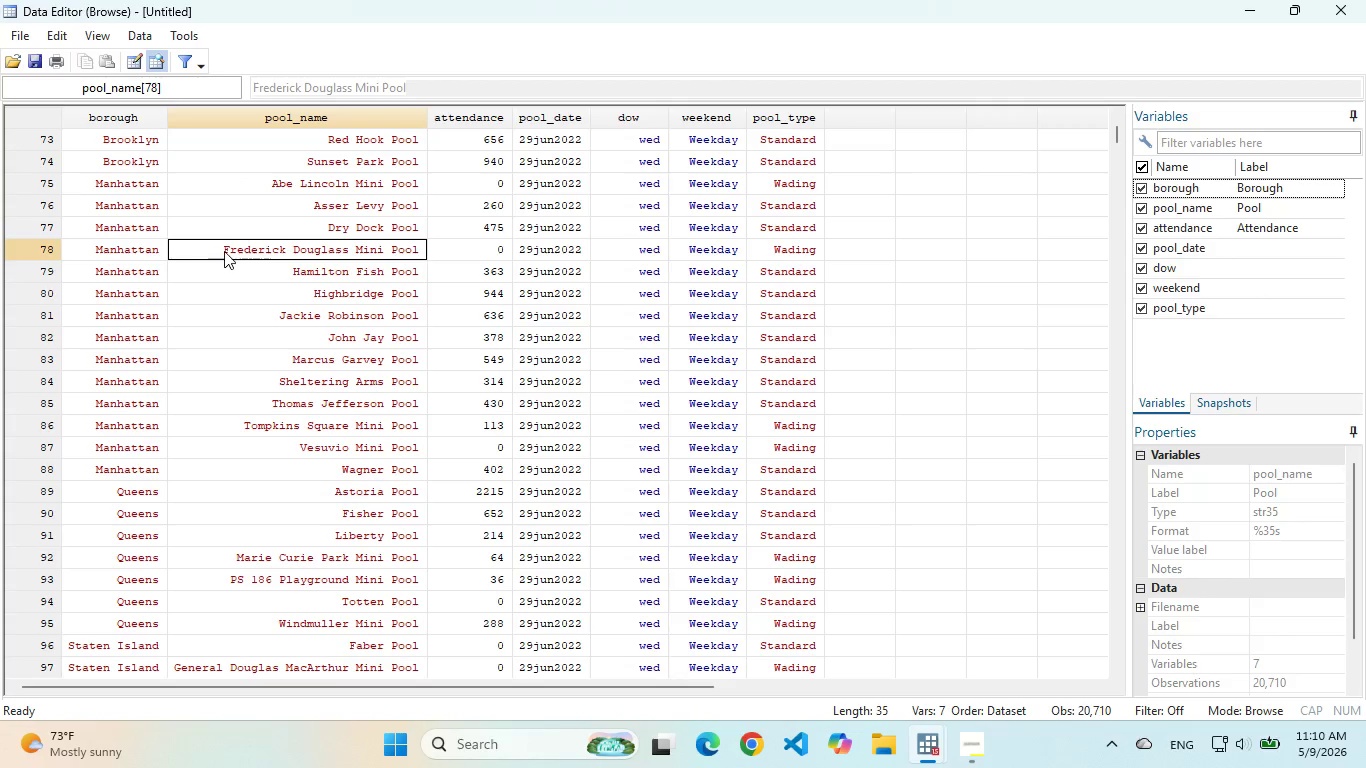 
left_click_drag(start_coordinate=[224, 251], to_coordinate=[348, 252])
 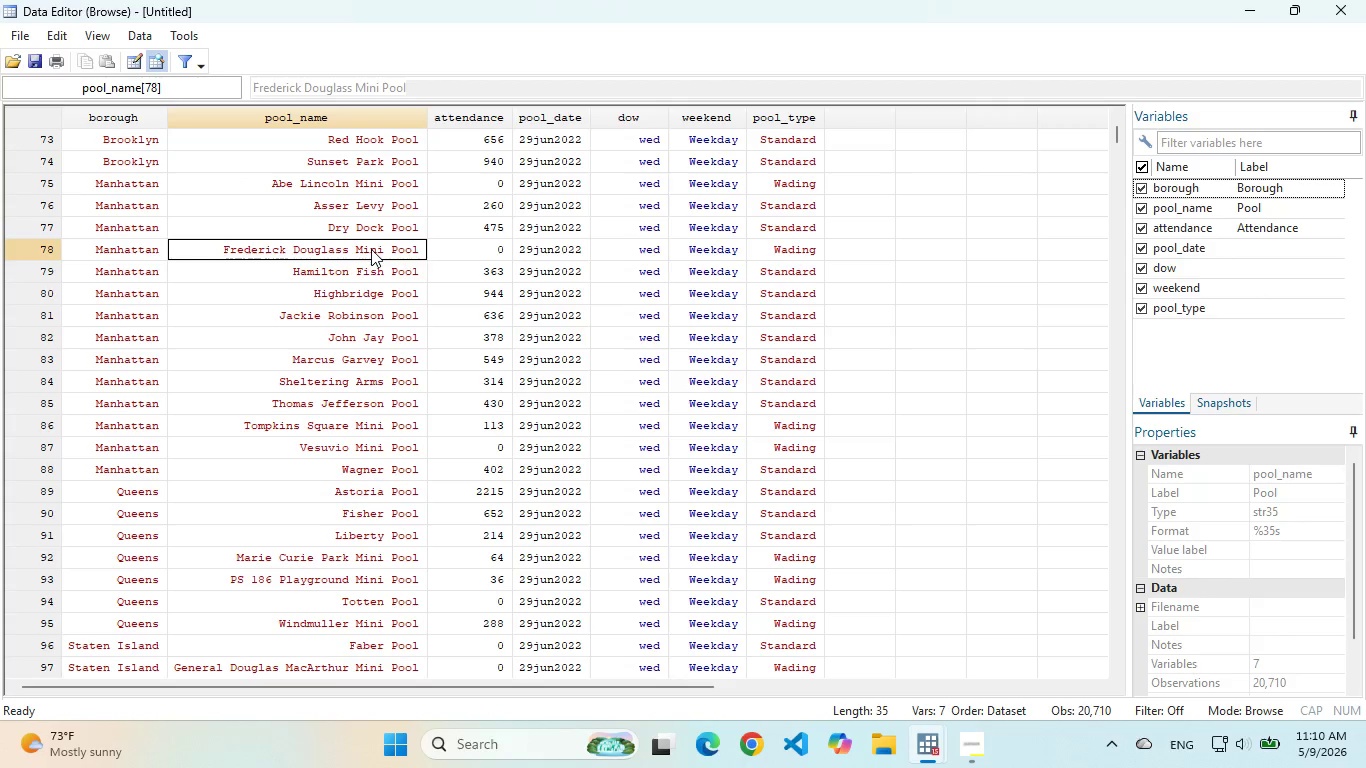 
double_click([371, 249])
 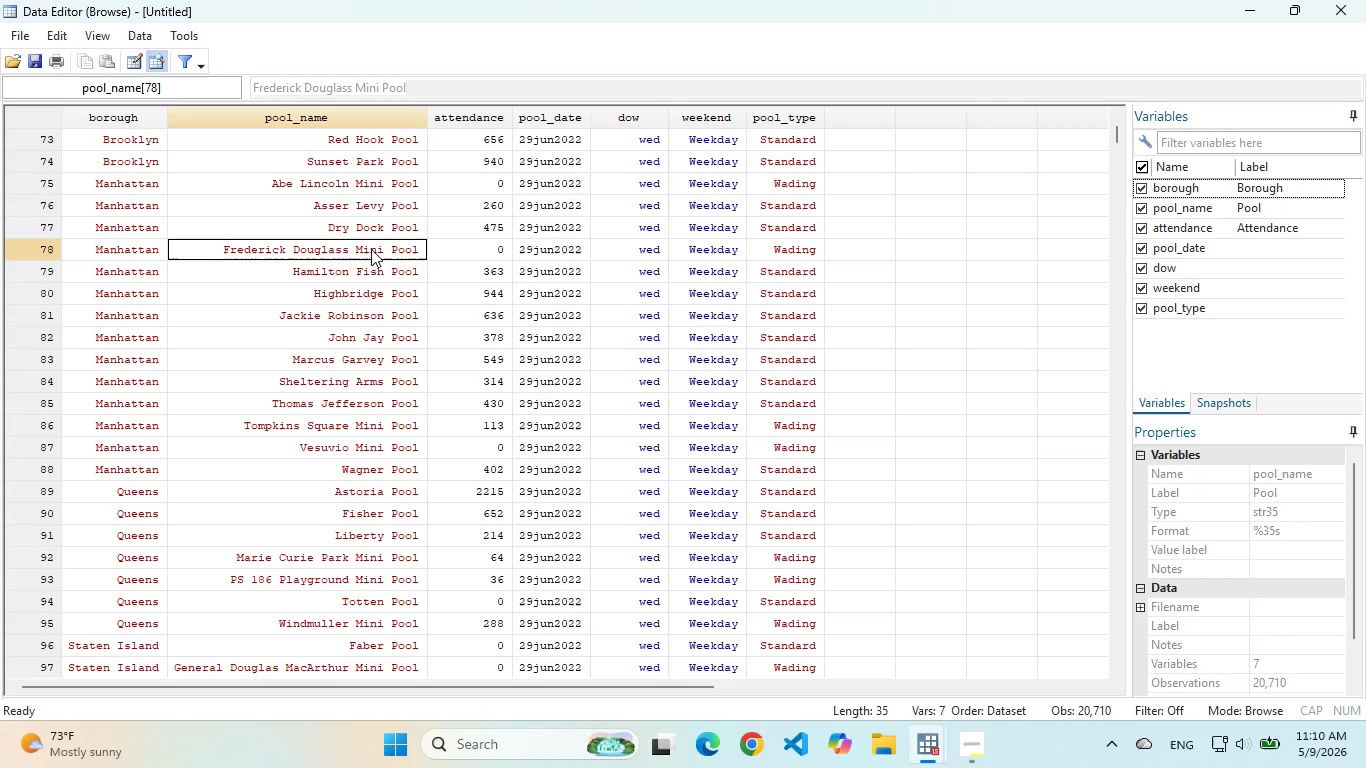 
key(Control+A)
 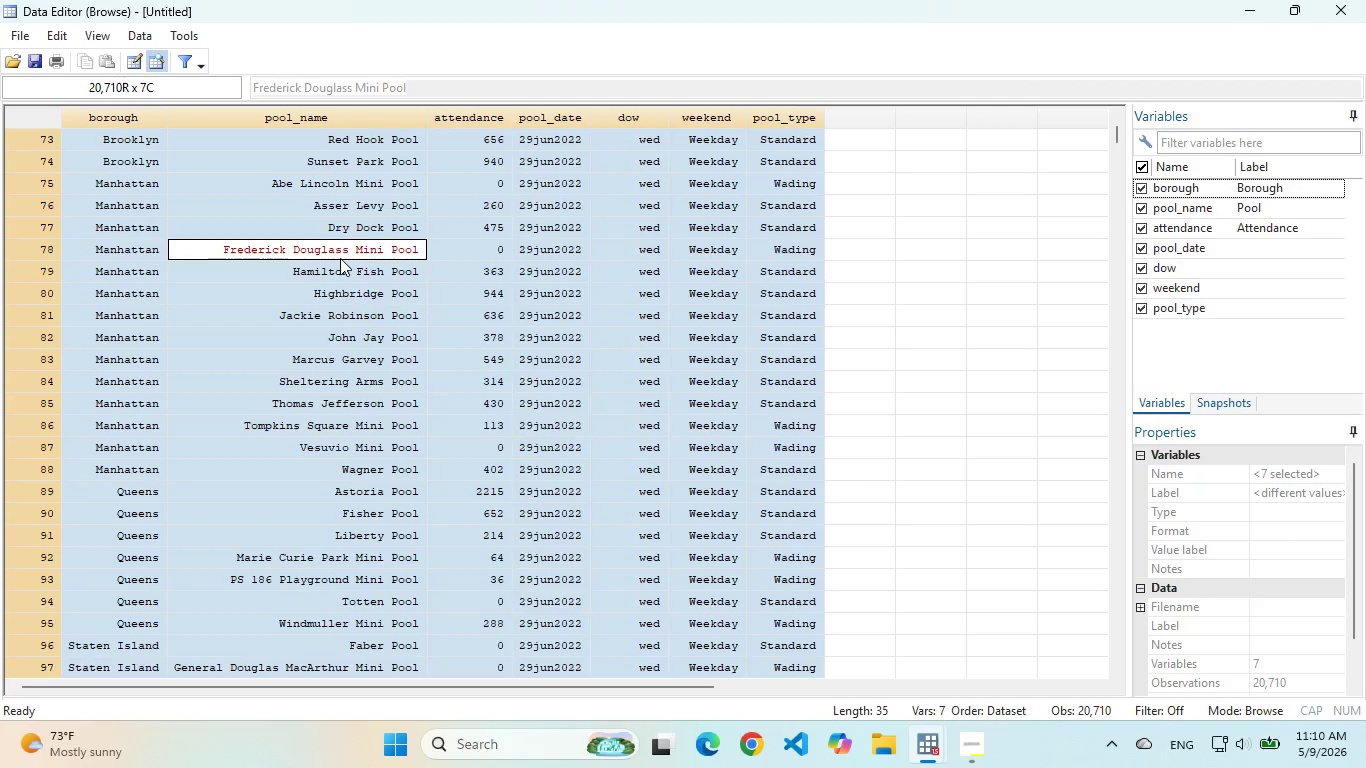 
left_click([340, 258])
 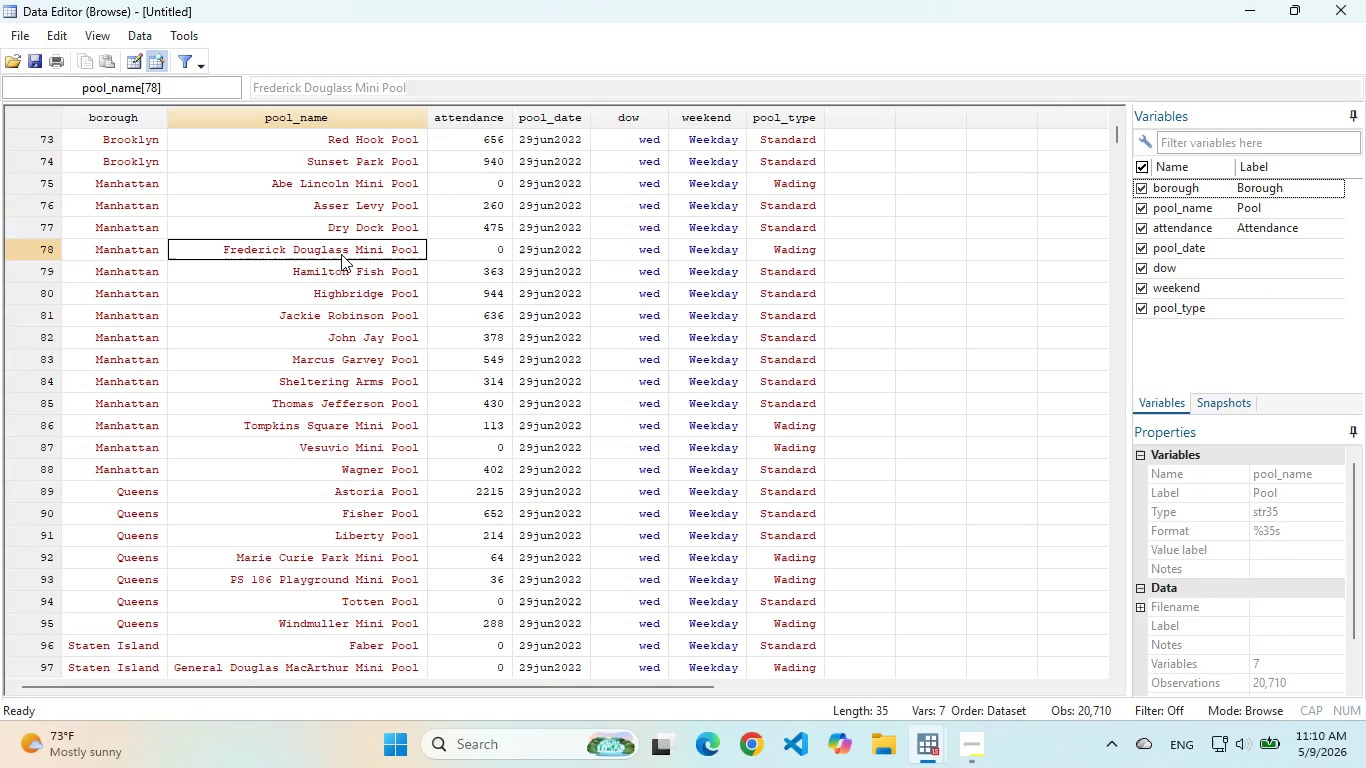 
double_click([341, 254])
 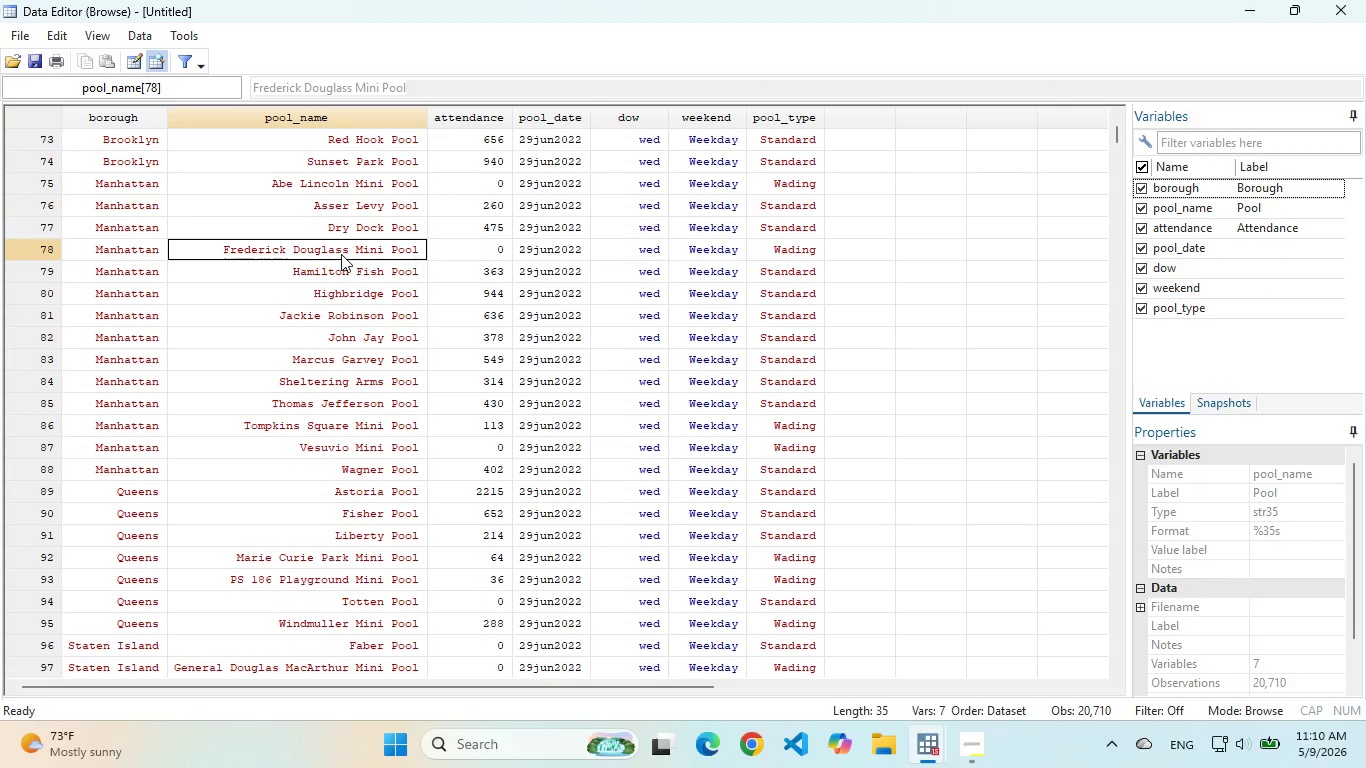 
triple_click([341, 254])
 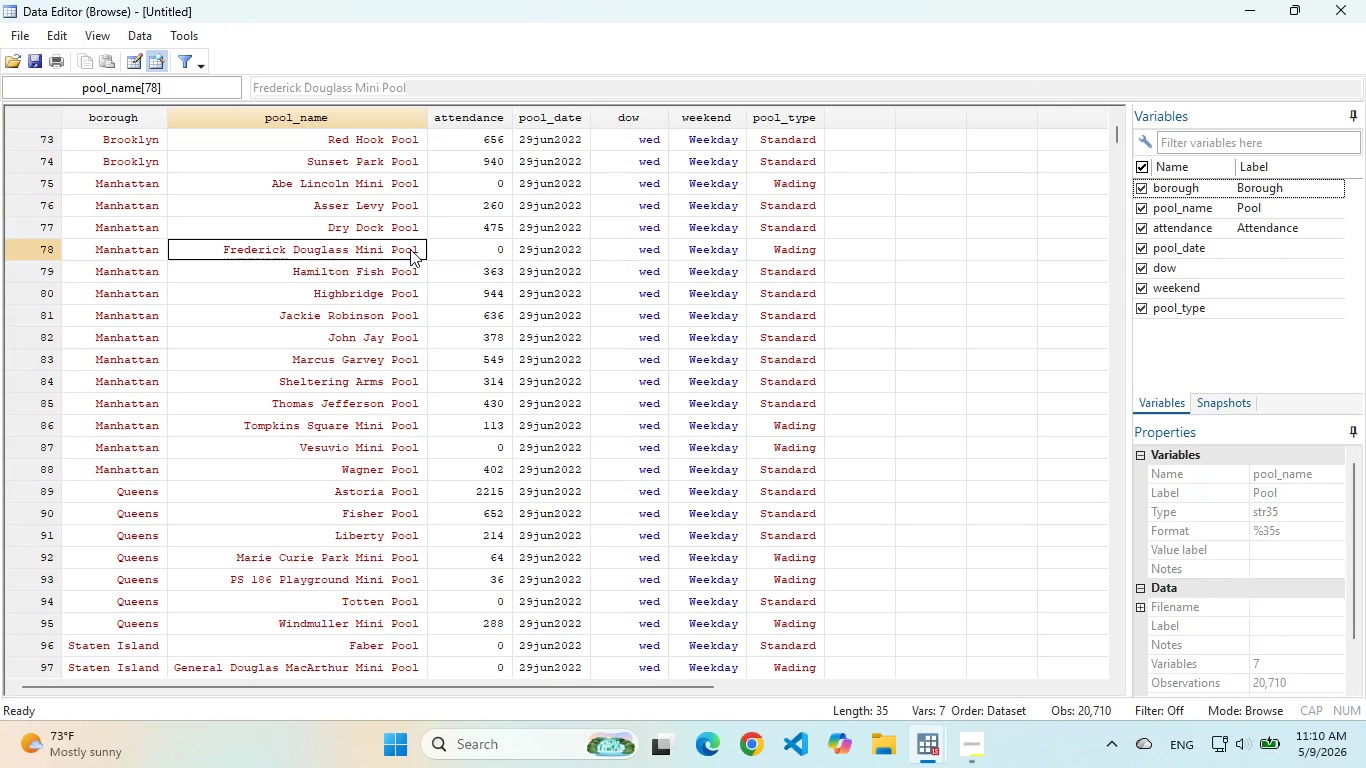 
left_click([410, 249])
 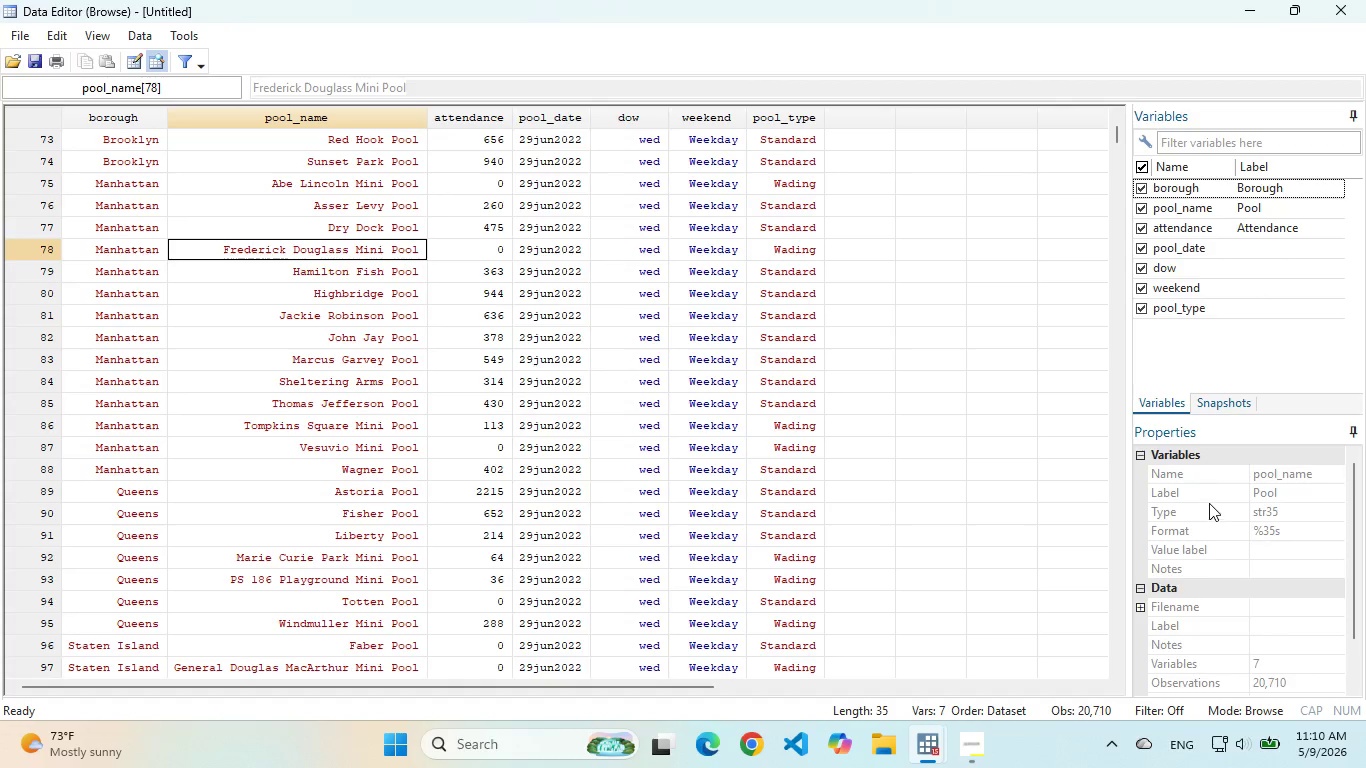 
scroll: coordinate [1209, 501], scroll_direction: down, amount: 1.0
 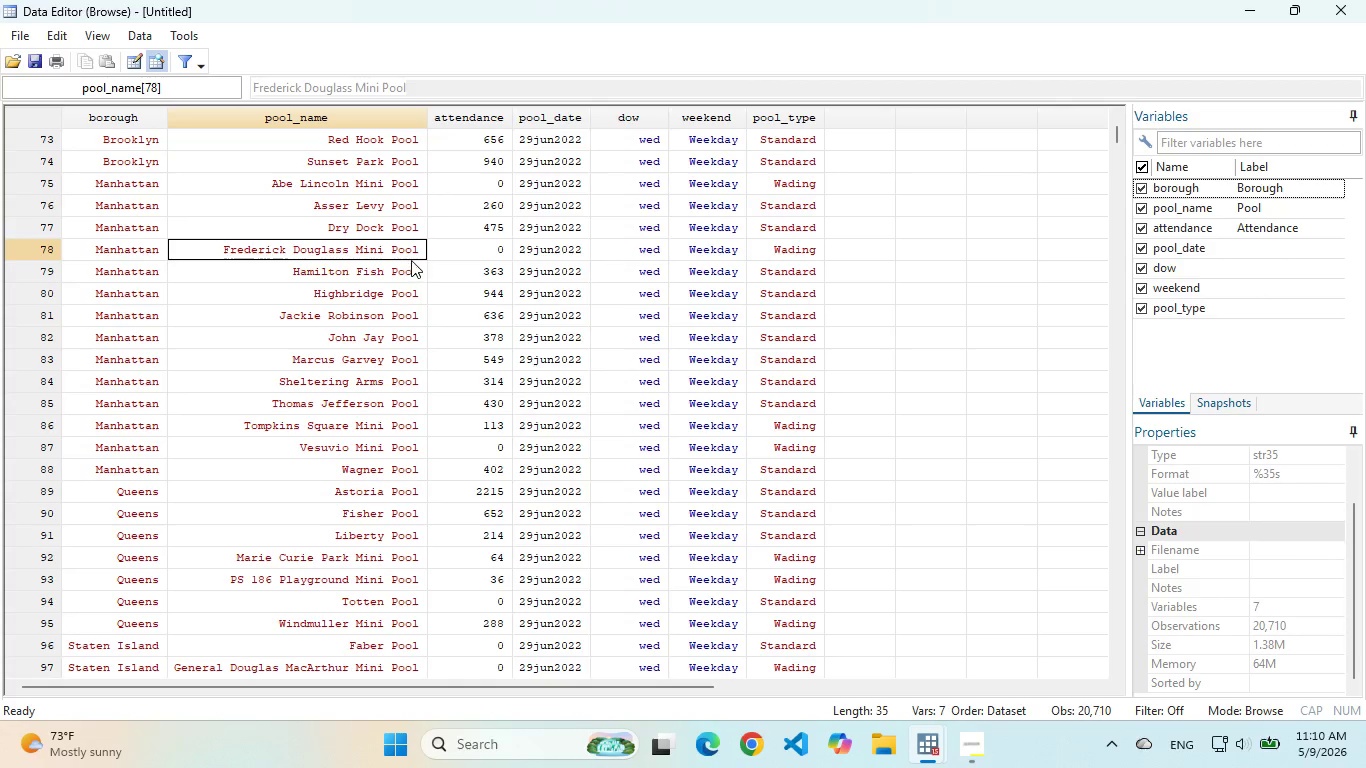 
left_click_drag(start_coordinate=[415, 253], to_coordinate=[396, 254])
 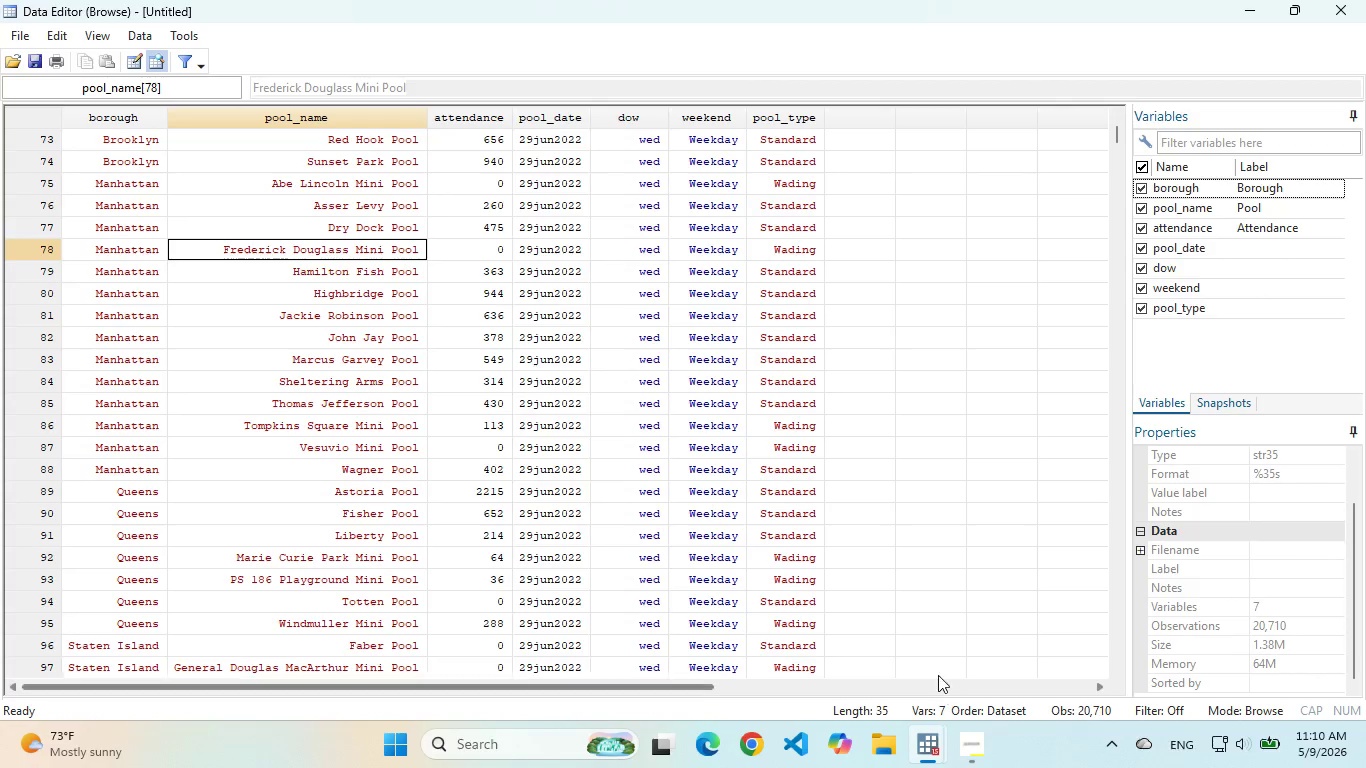 
left_click([686, 685])
 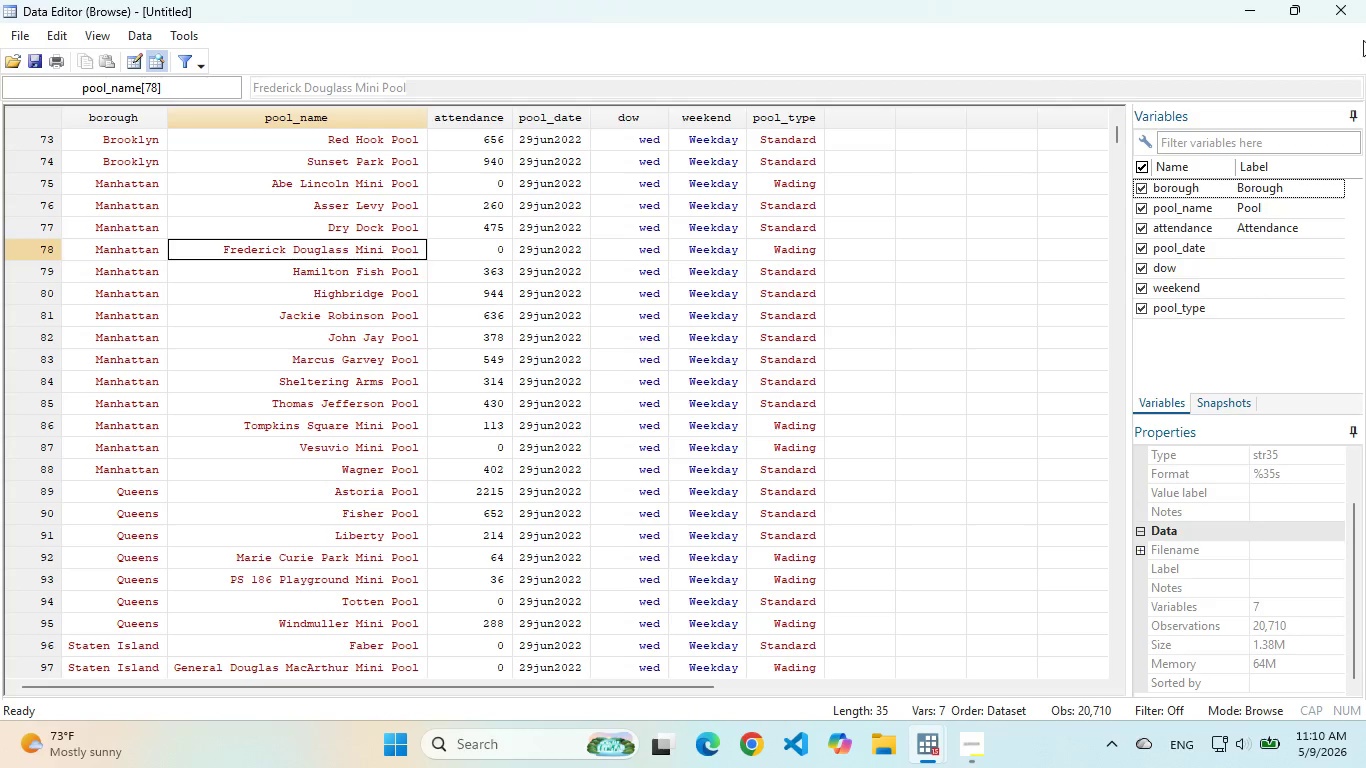 
left_click([1355, 12])
 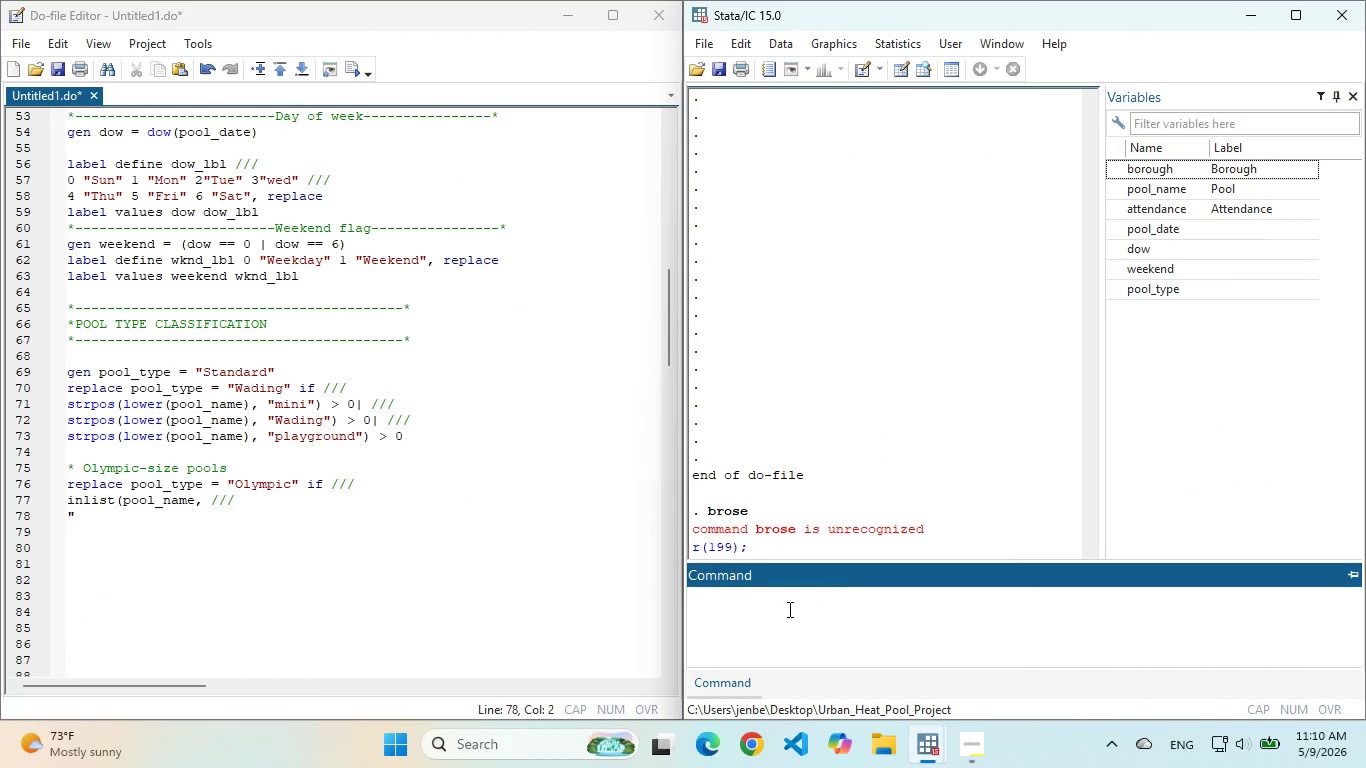 
left_click([788, 609])
 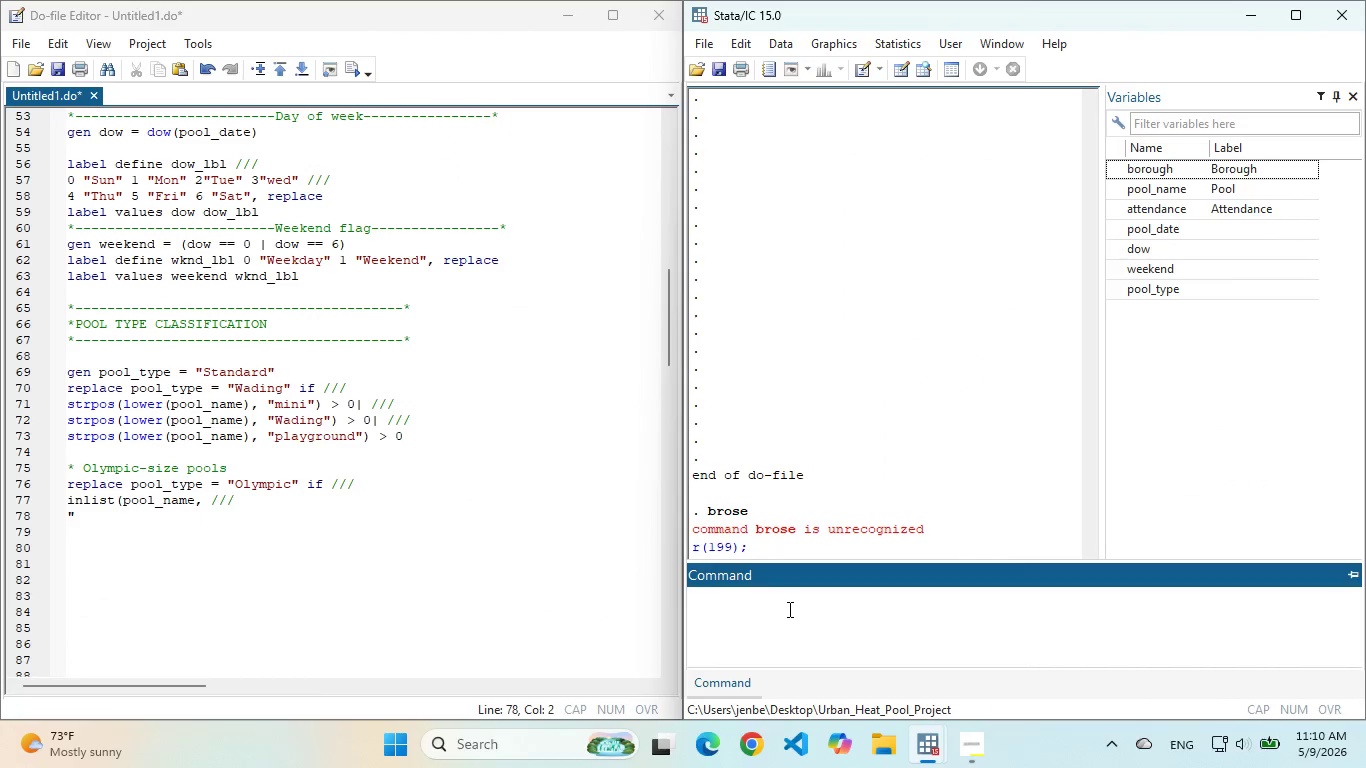 
type(cls)
 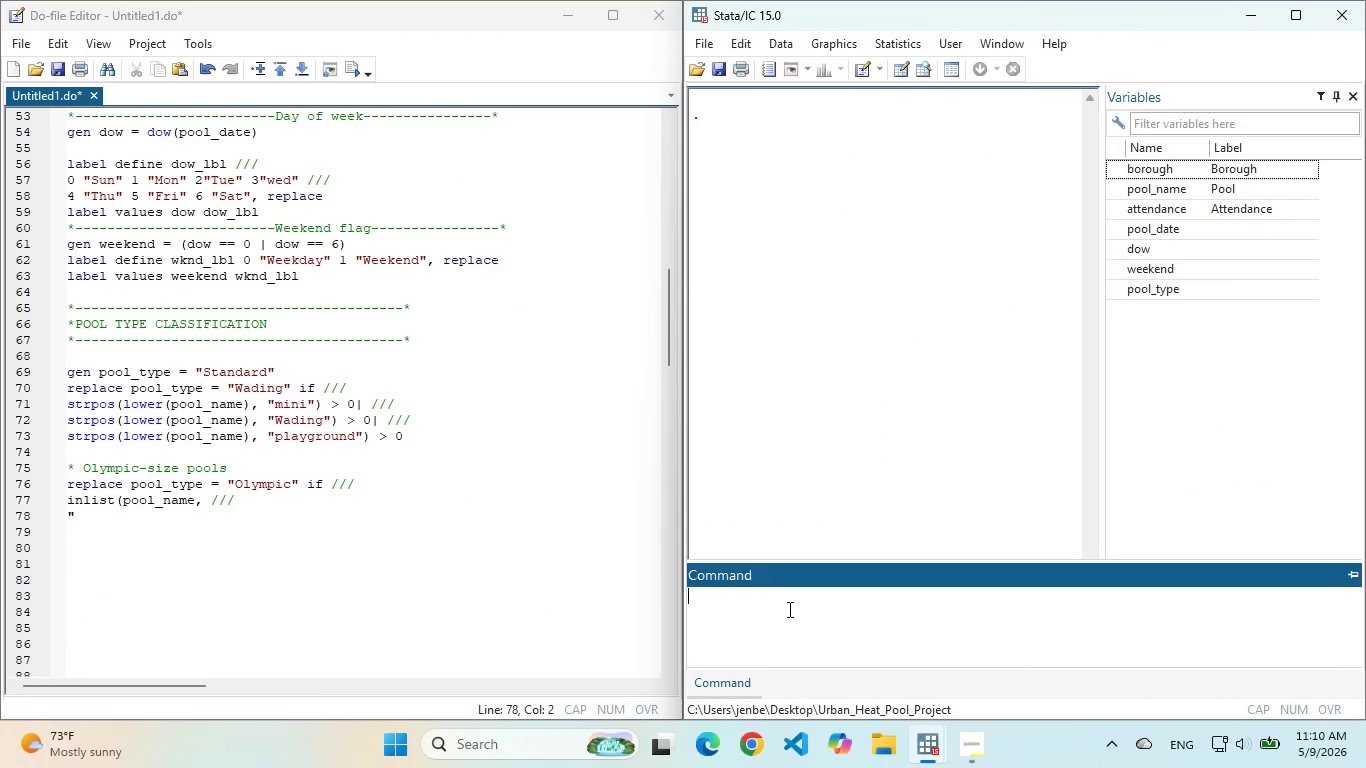 
key(Enter)
 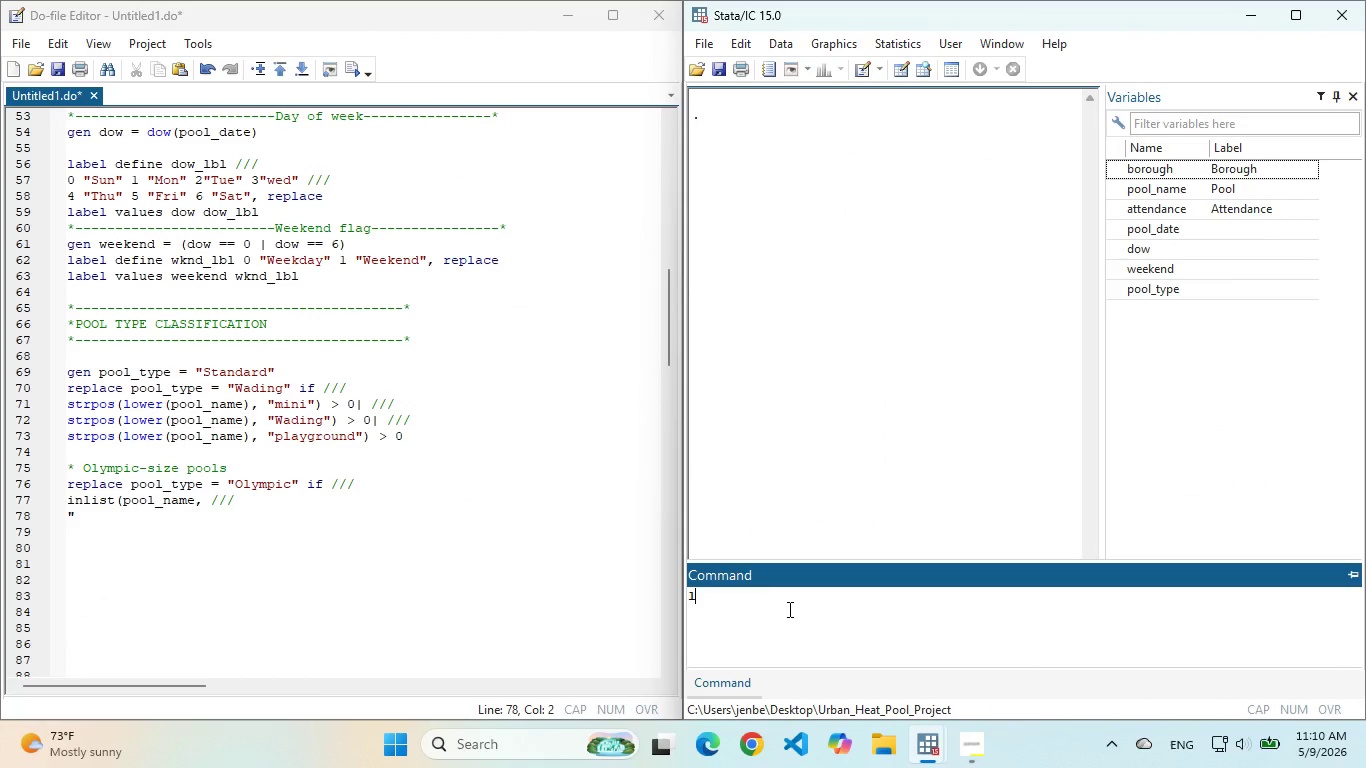 
type(list  1 )
key(Backspace)
key(Backspace)
type(in 1 /10)
 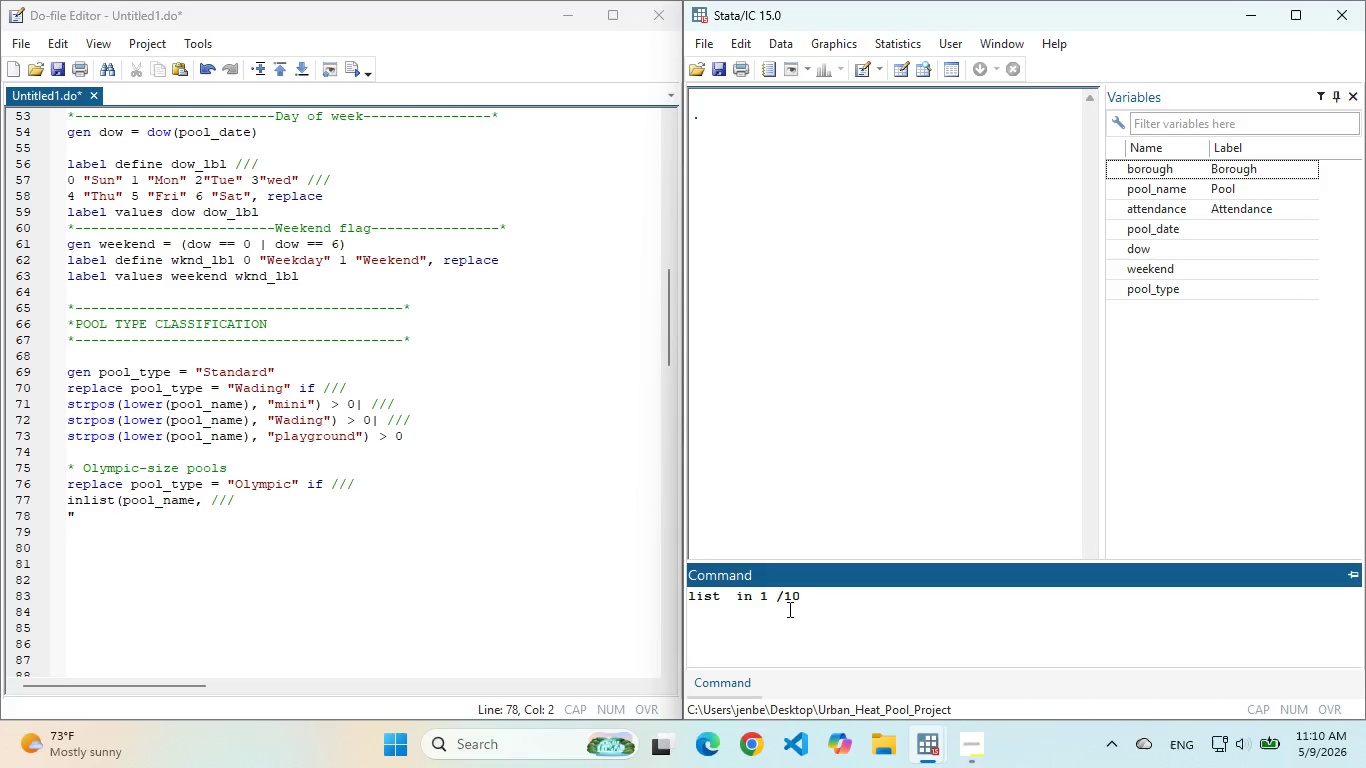 
key(Enter)
 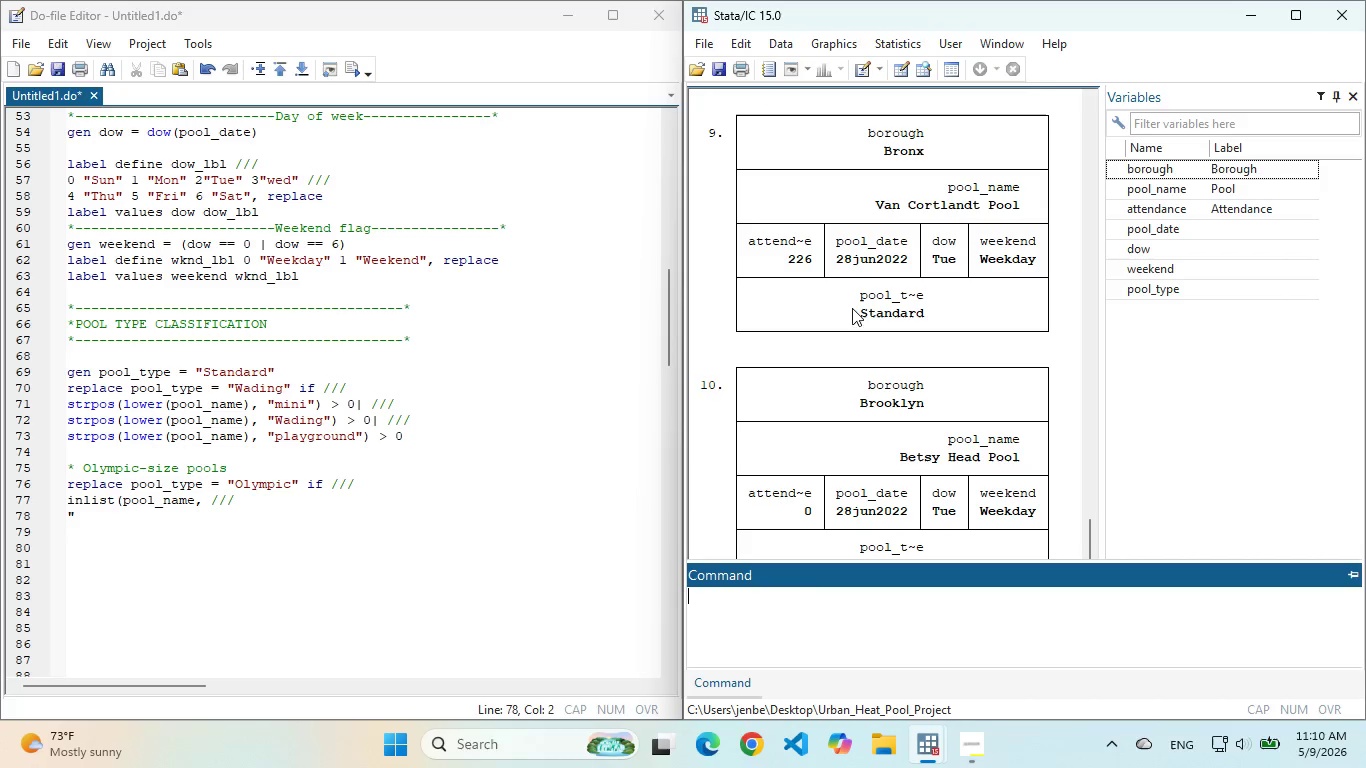 
scroll: coordinate [892, 218], scroll_direction: down, amount: 3.0
 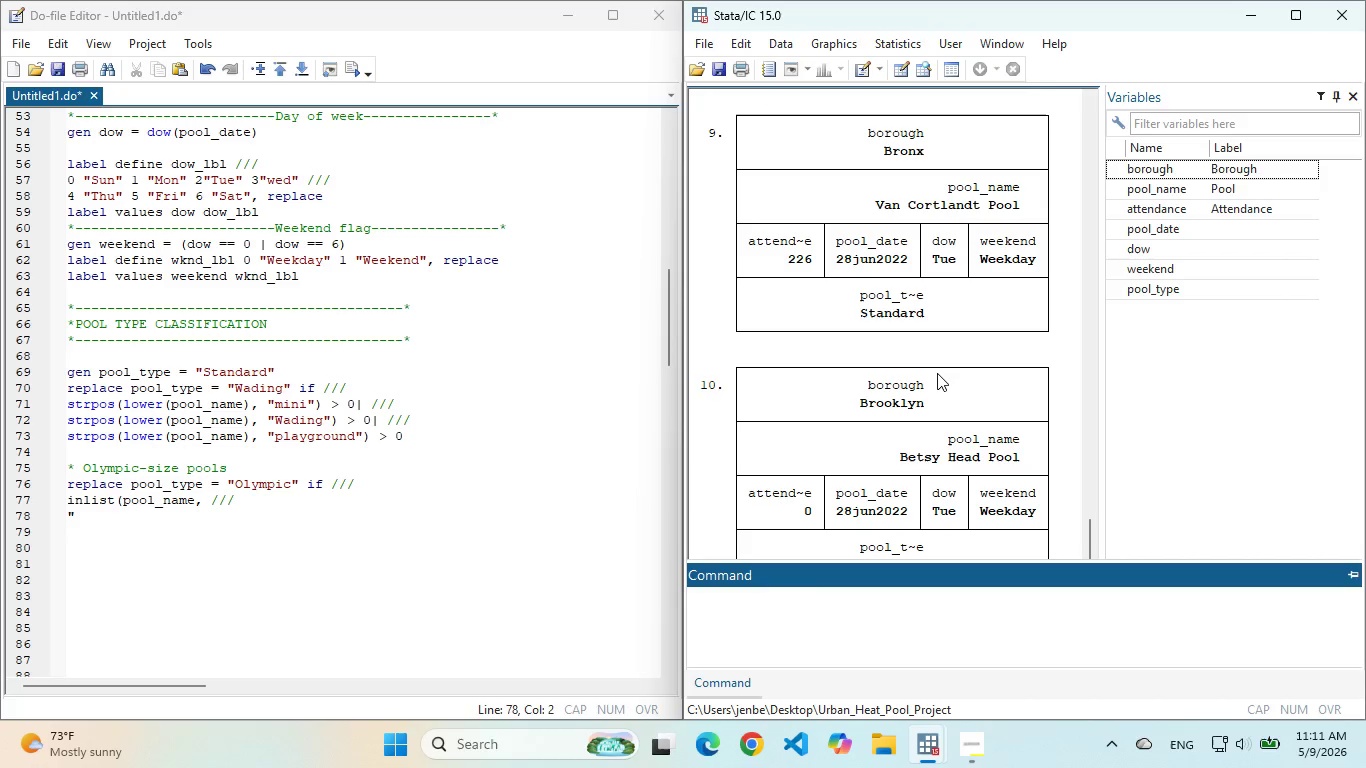 
scroll: coordinate [937, 373], scroll_direction: up, amount: 5.0
 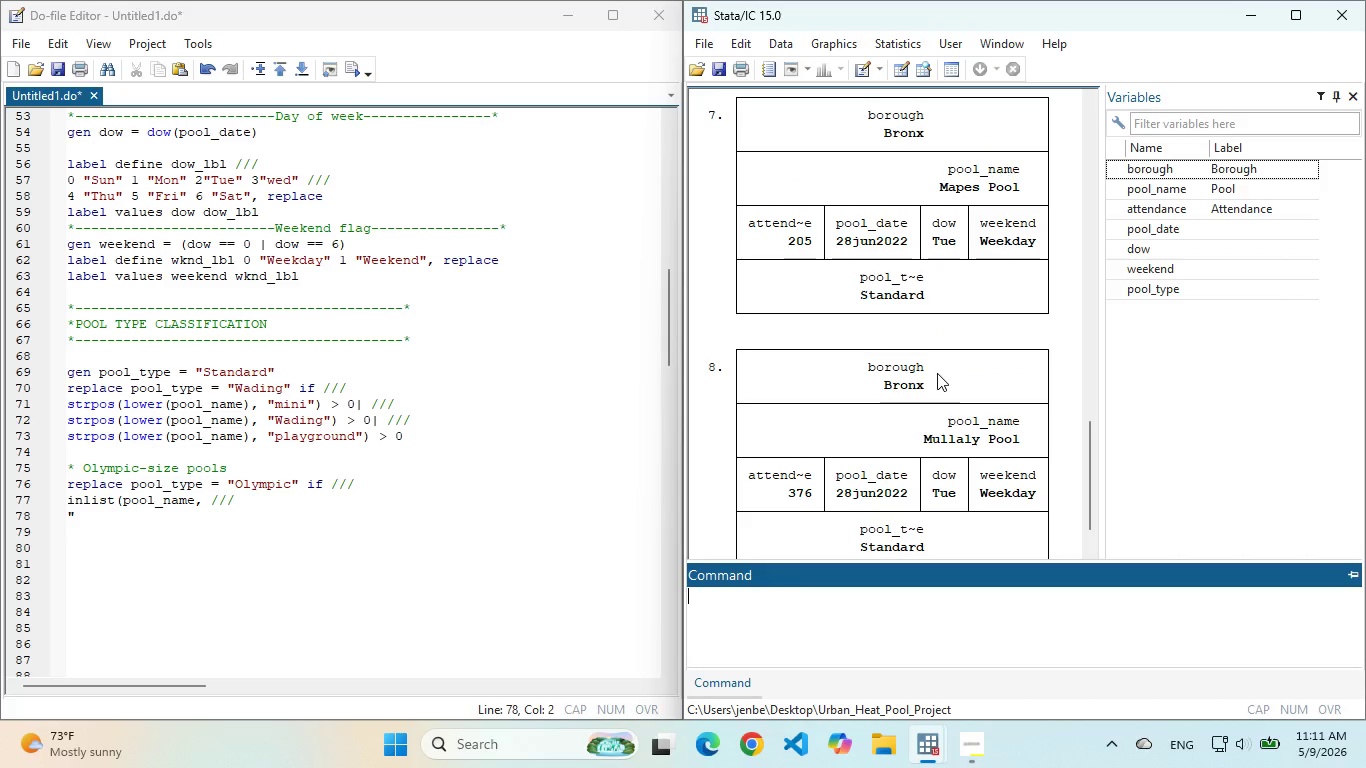 
scroll: coordinate [937, 373], scroll_direction: down, amount: 8.0
 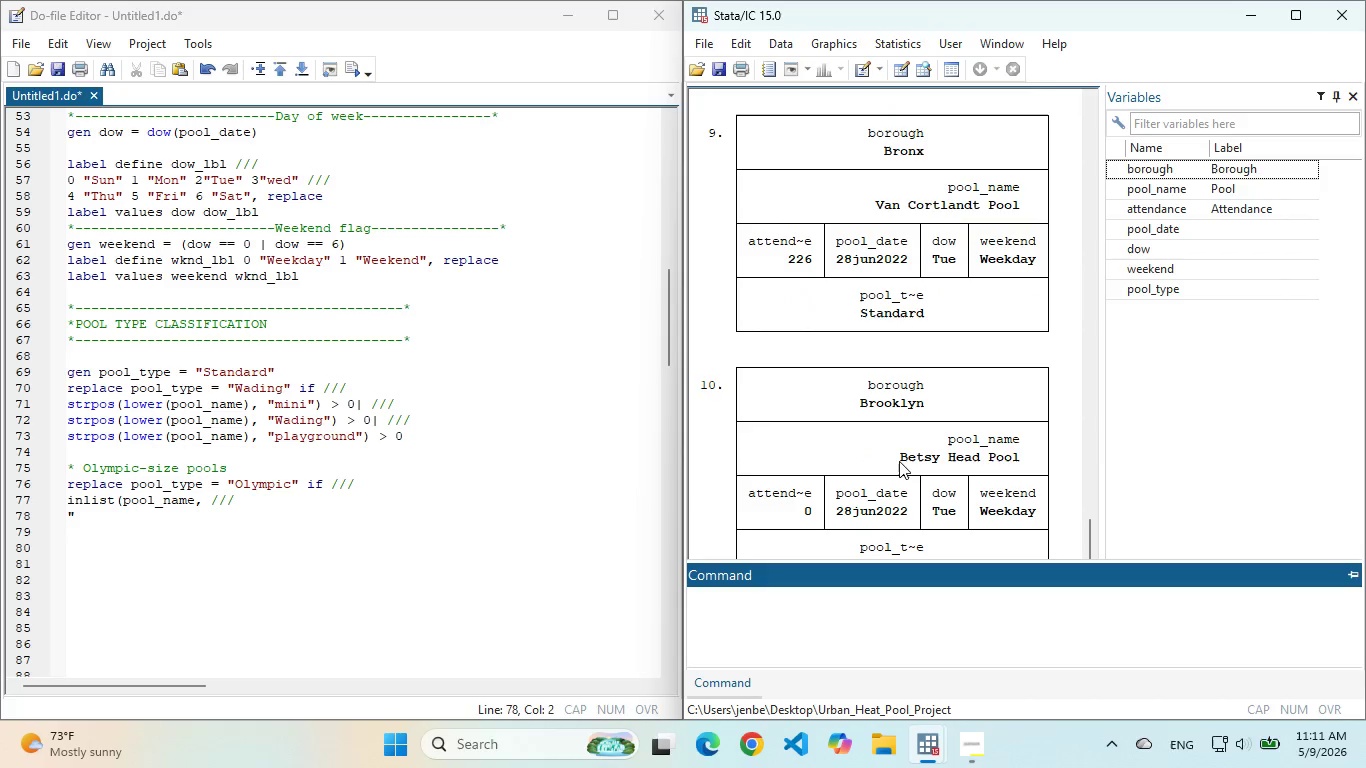 
left_click([731, 624])
 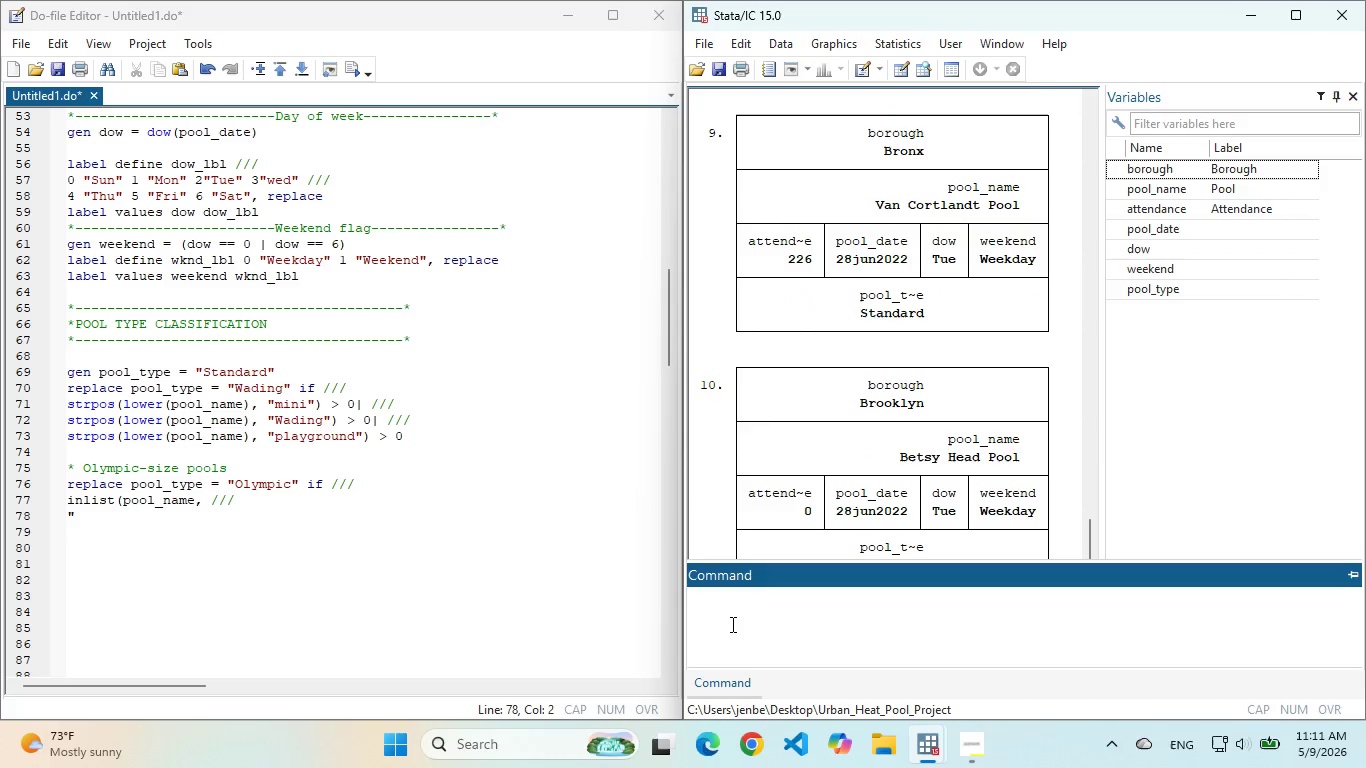 
type(list 1 in 50)
 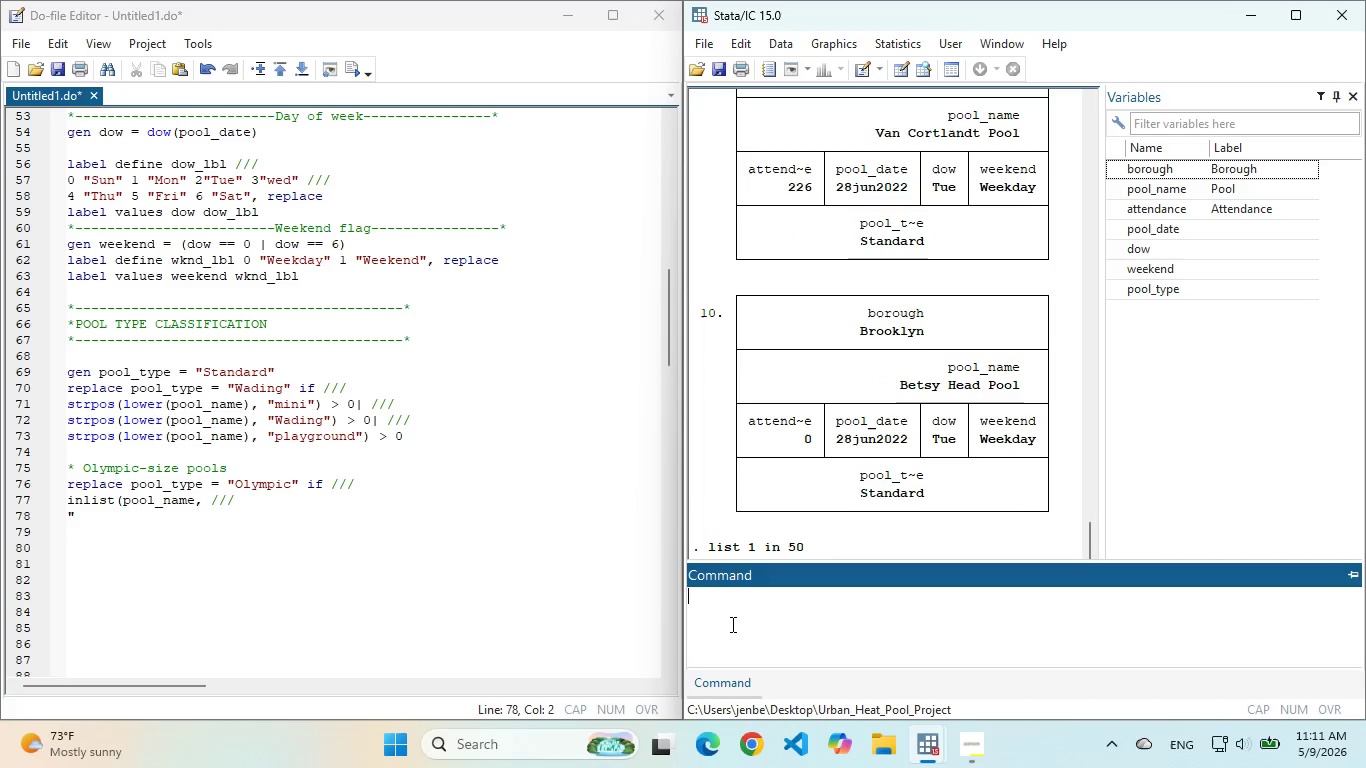 
key(Enter)
 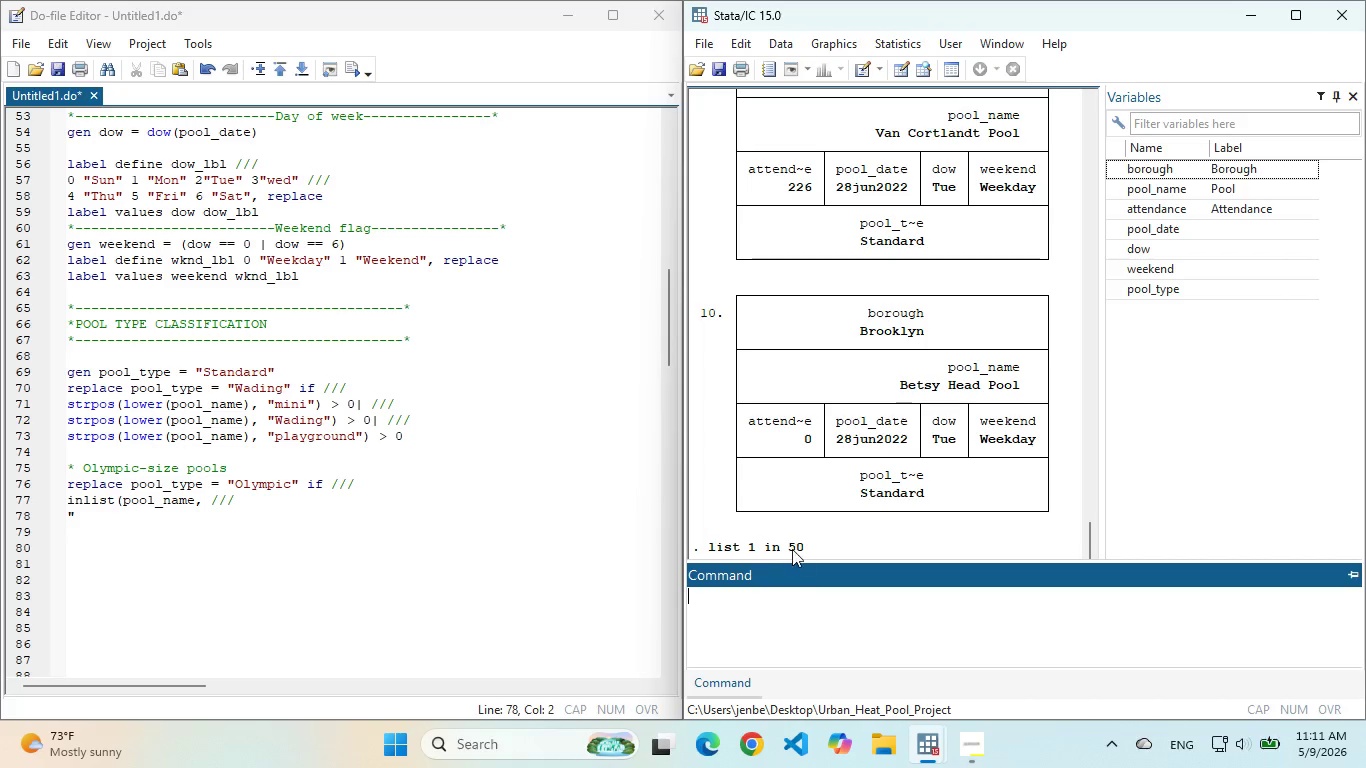 
scroll: coordinate [792, 541], scroll_direction: down, amount: 3.0
 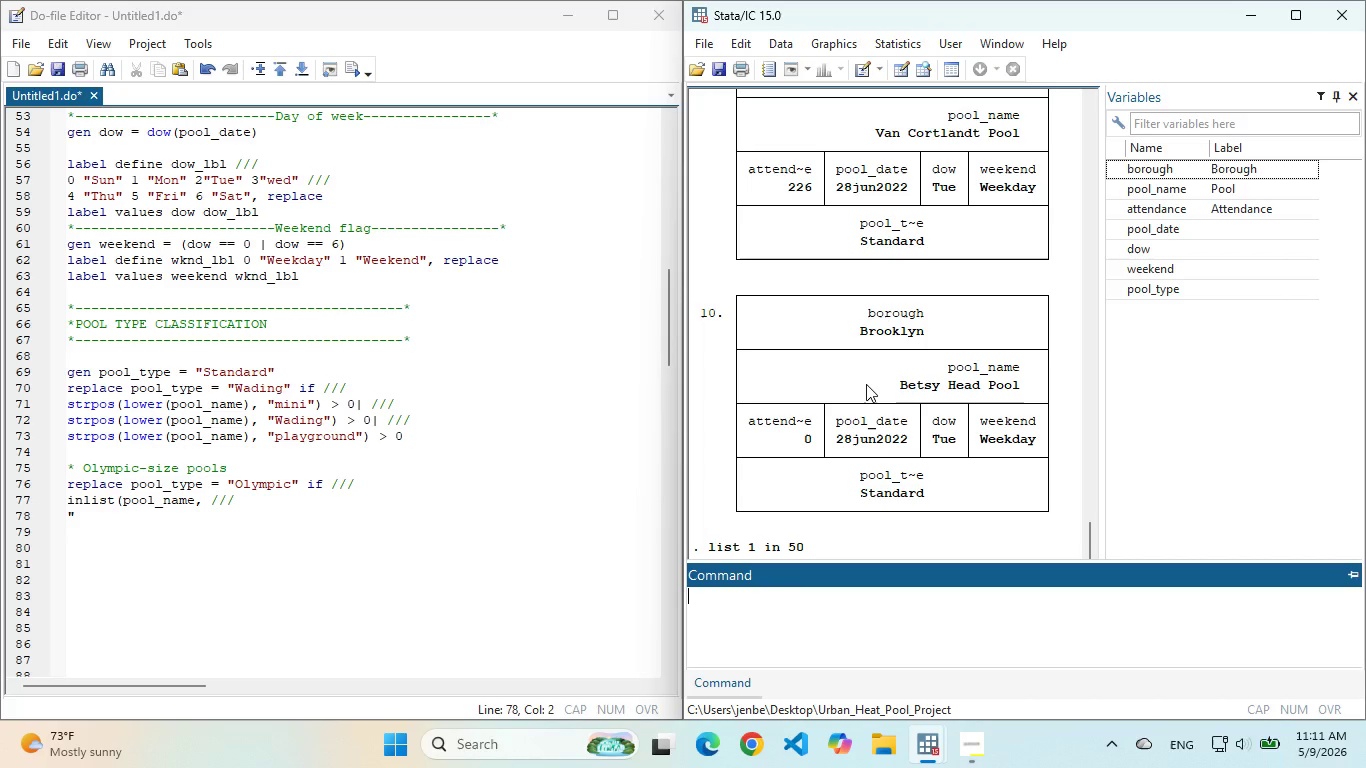 
scroll: coordinate [866, 384], scroll_direction: up, amount: 19.0
 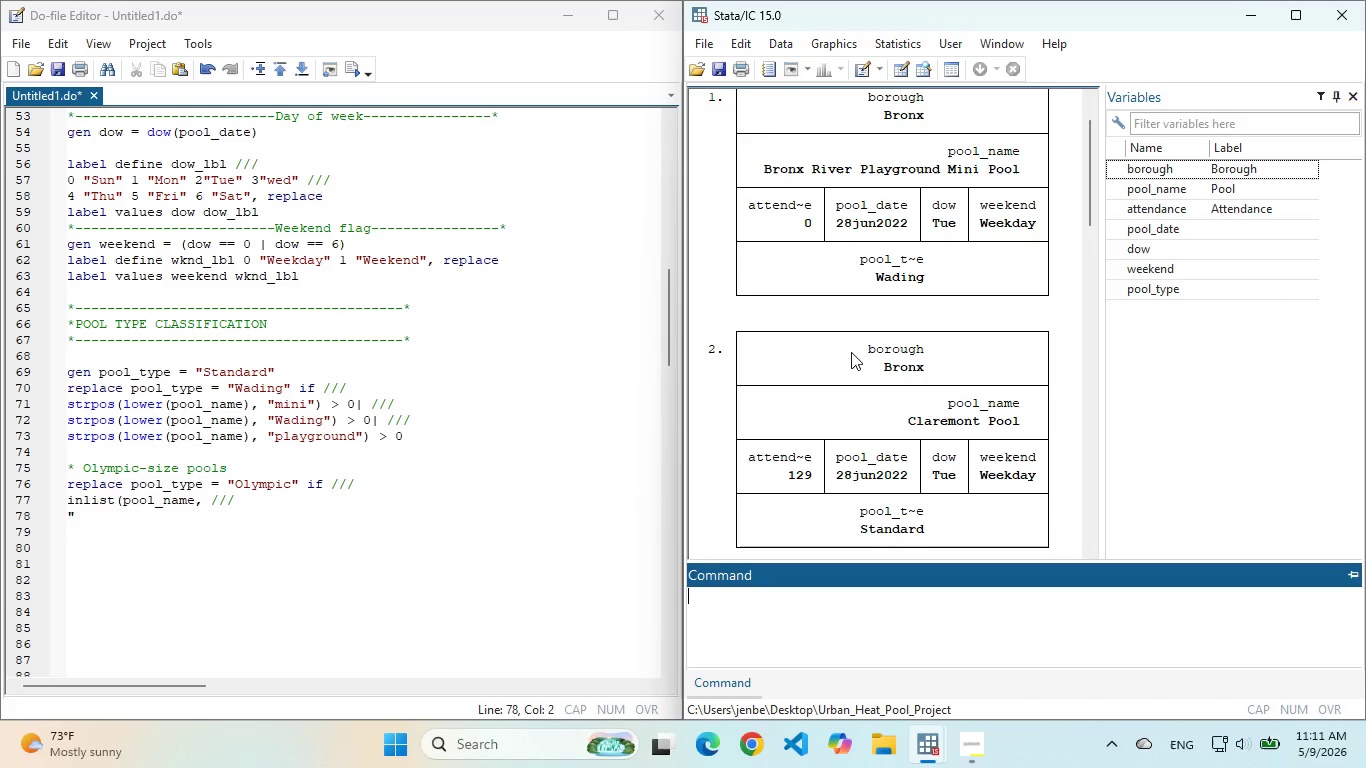 
scroll: coordinate [851, 352], scroll_direction: up, amount: 1.0
 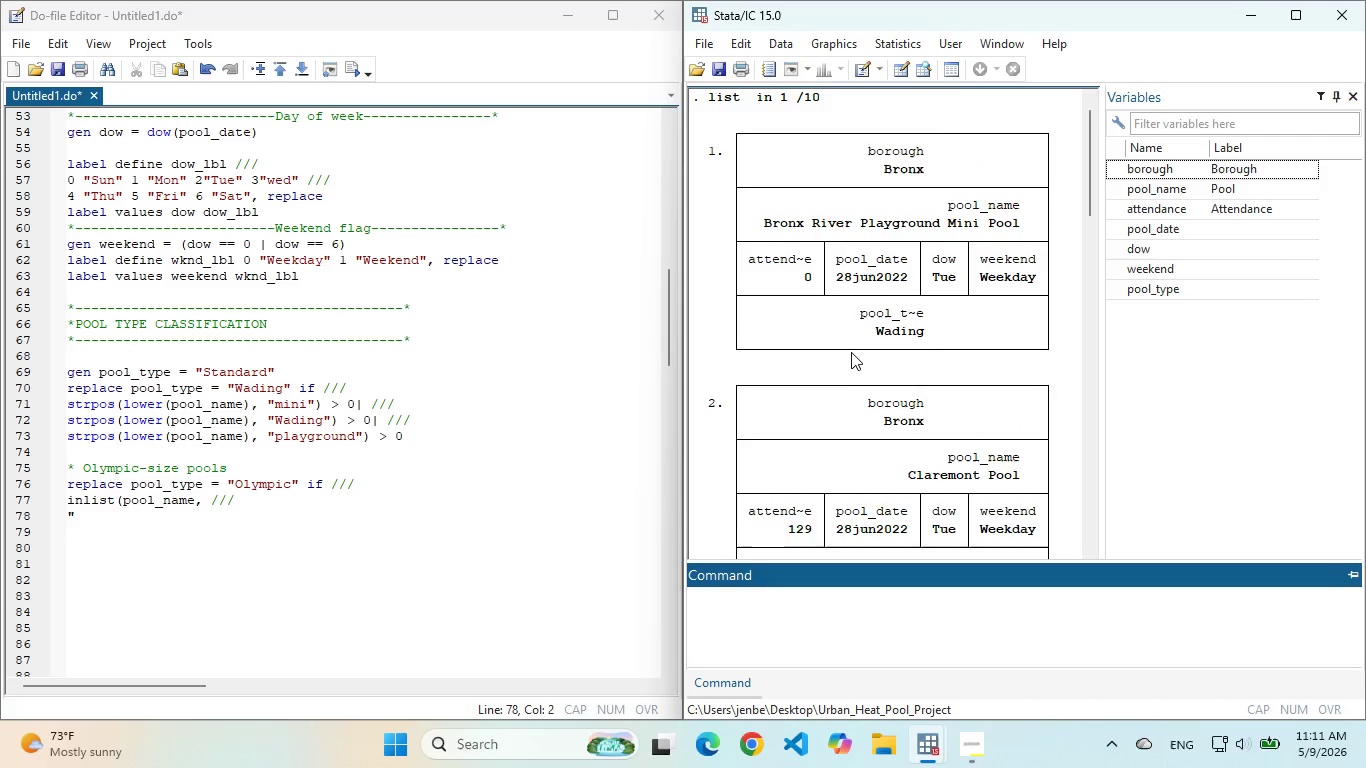 
scroll: coordinate [852, 359], scroll_direction: down, amount: 41.0
 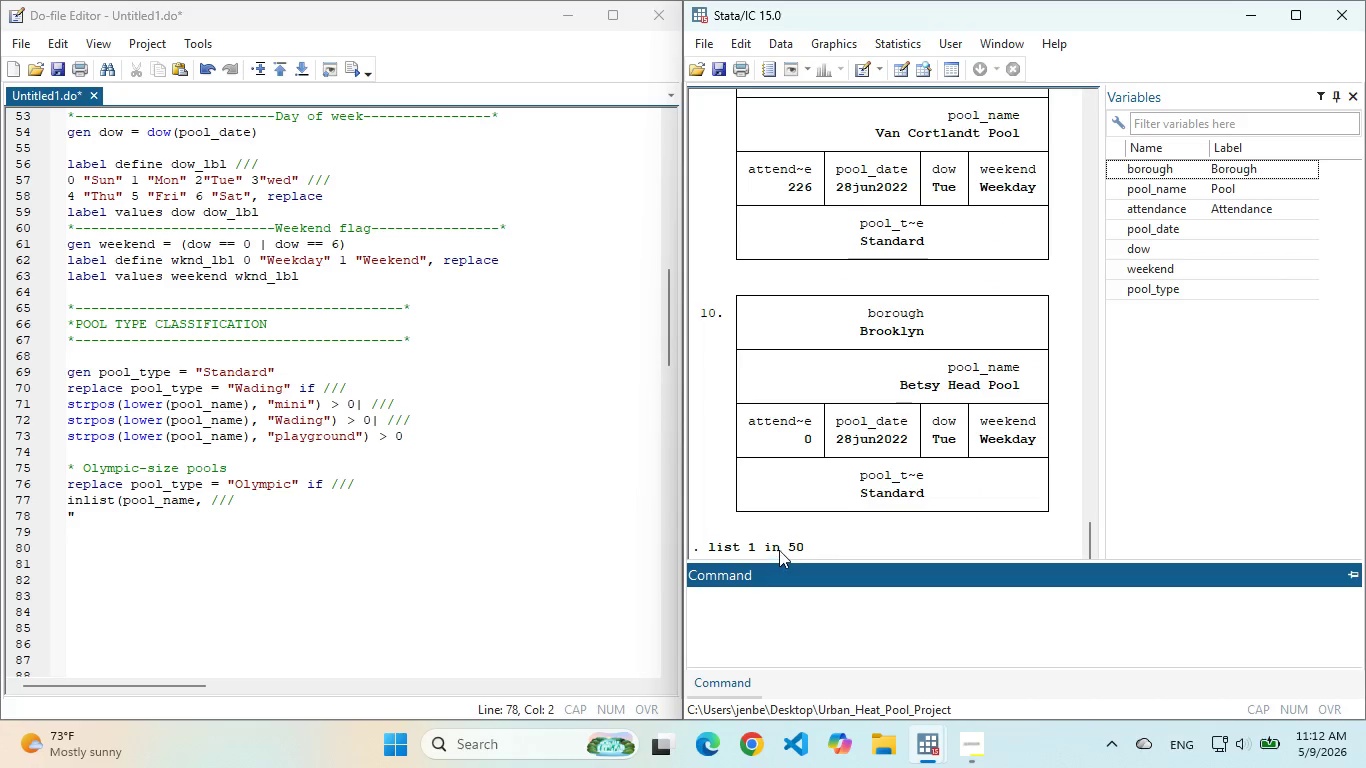 
left_click([790, 545])
 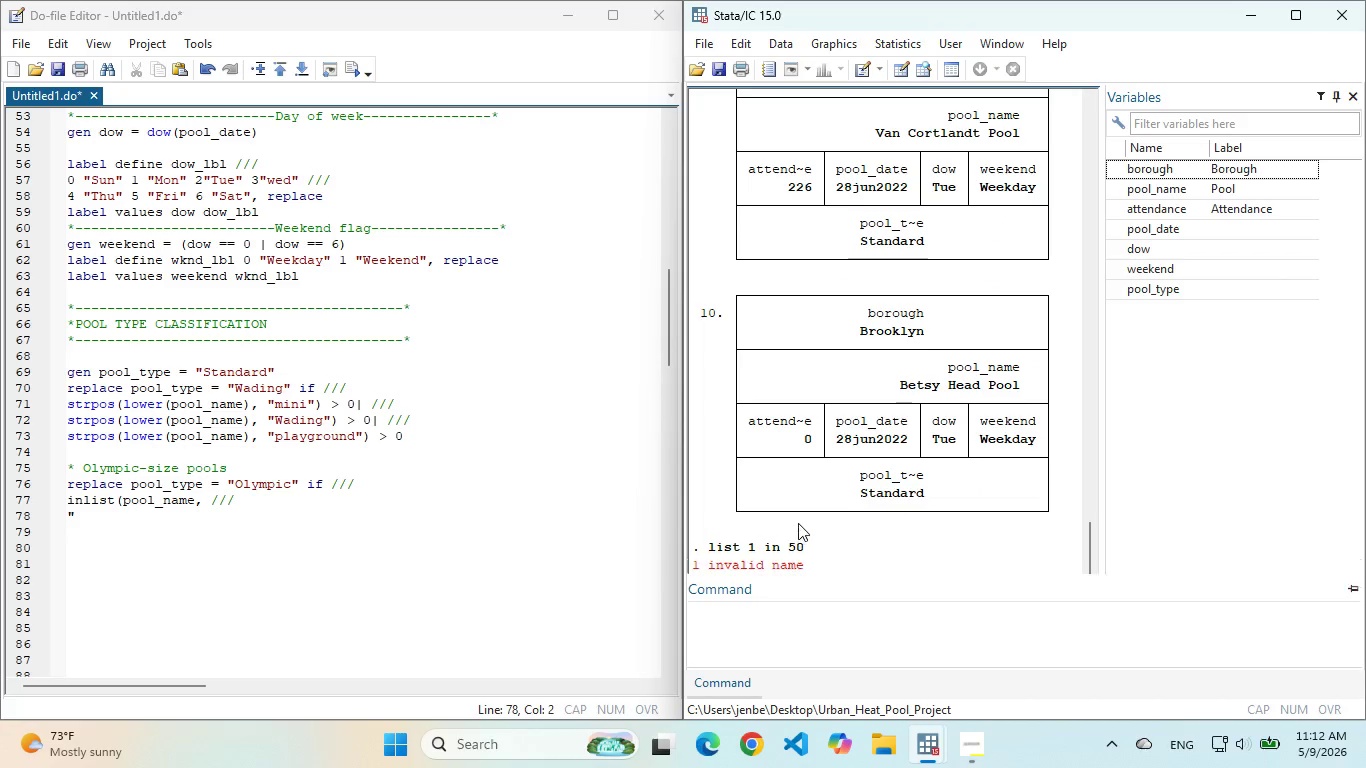 
scroll: coordinate [798, 523], scroll_direction: down, amount: 4.0
 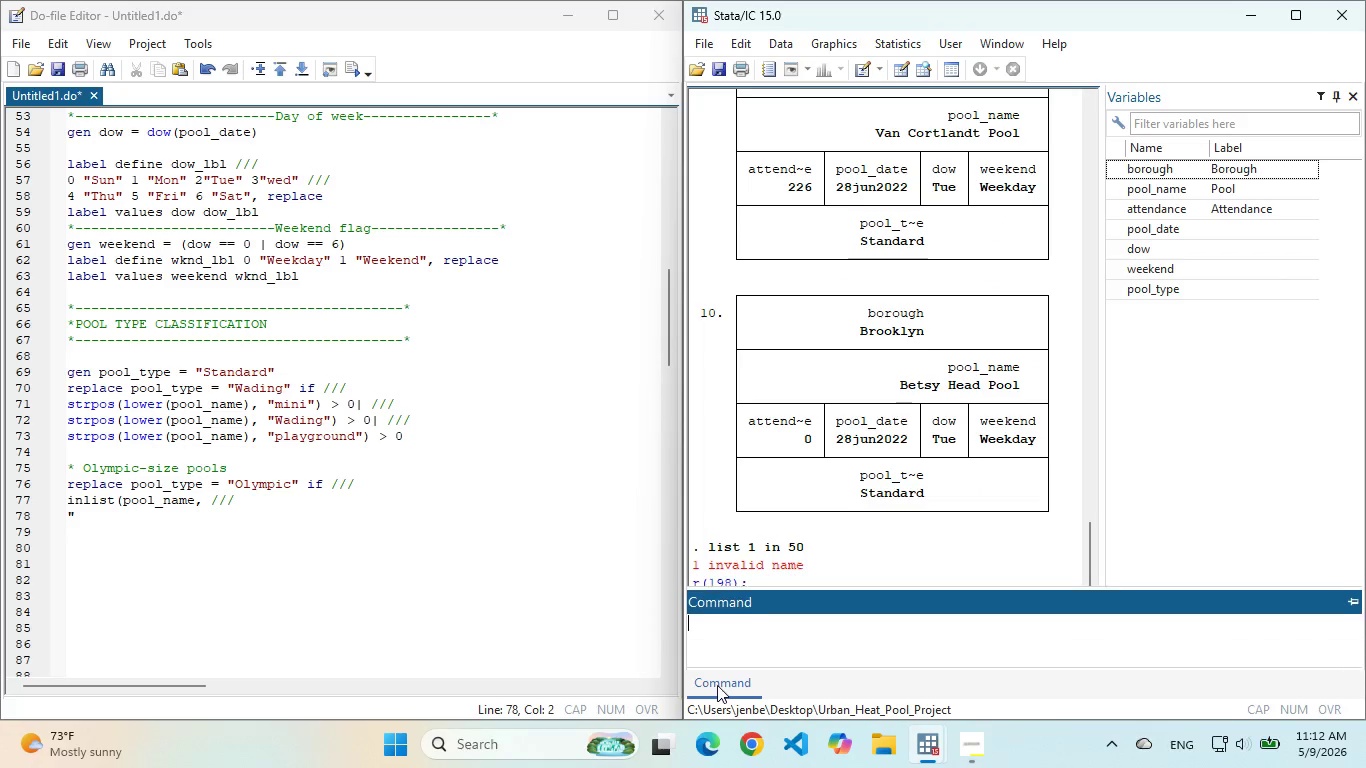 
double_click([747, 654])
 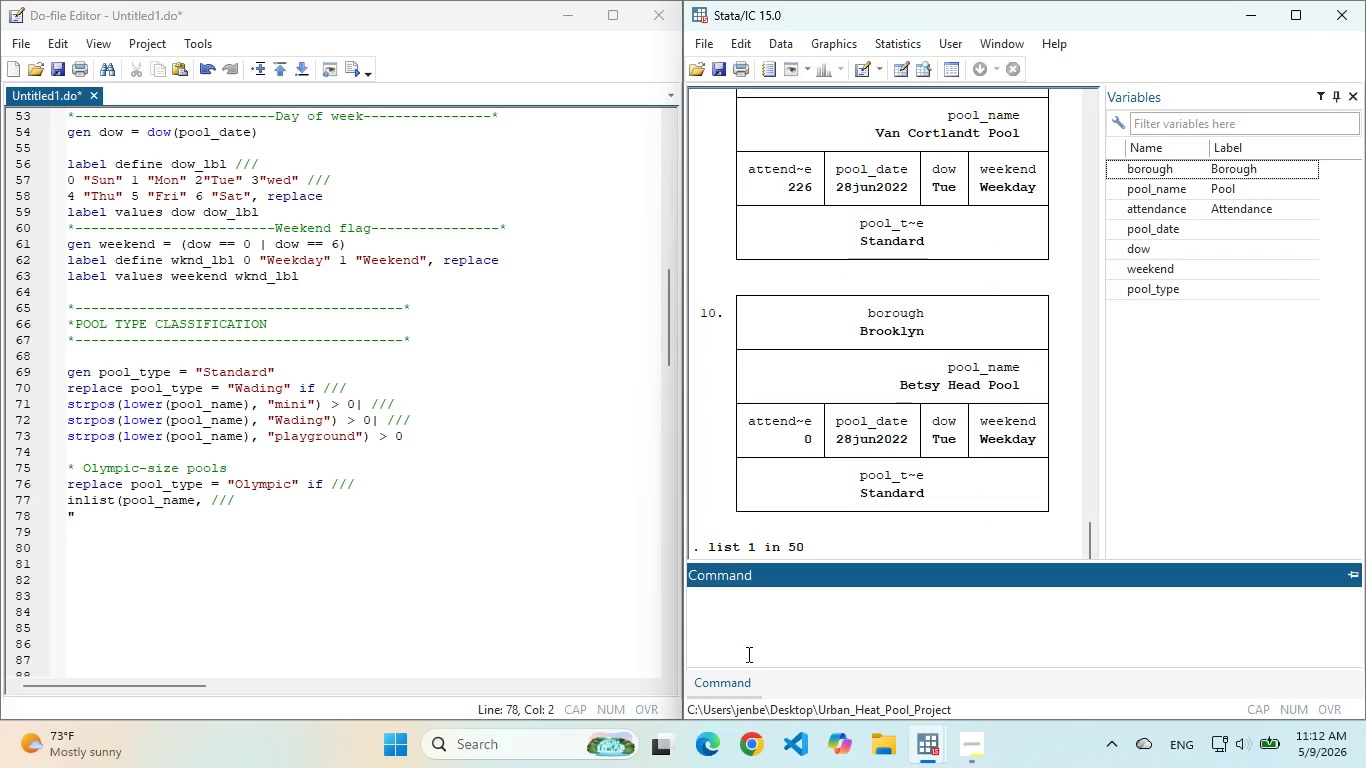 
type(cls)
 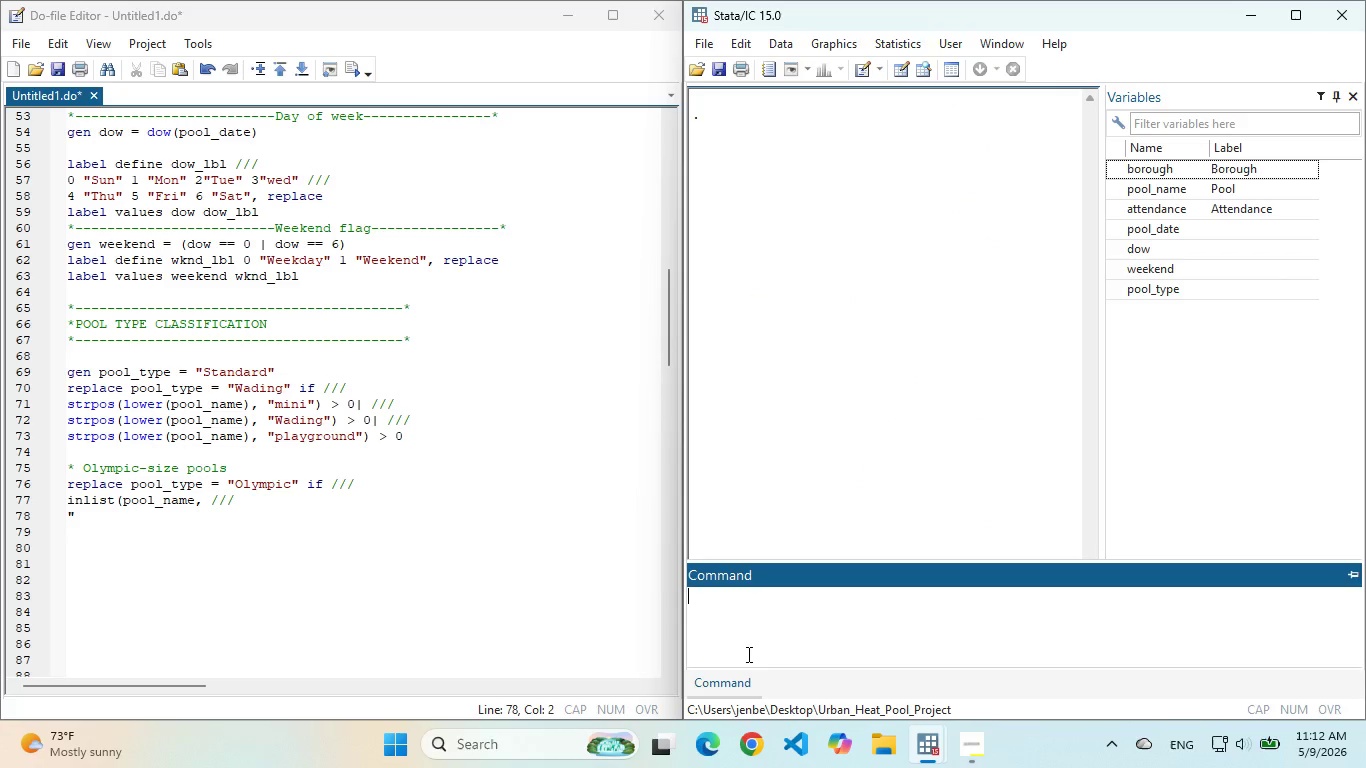 
key(Enter)
 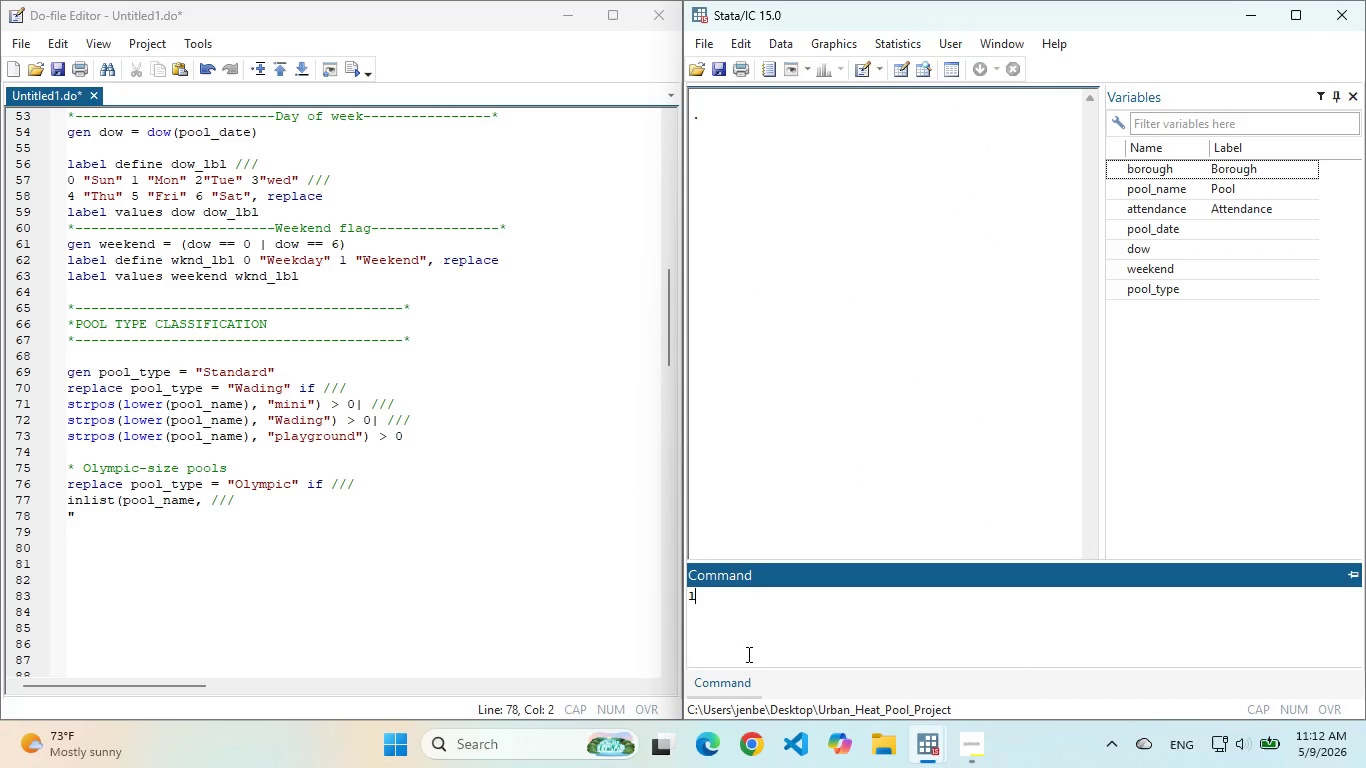 
type(ls)
key(Backspace)
type(ist 1 in 50 in 1/50)
 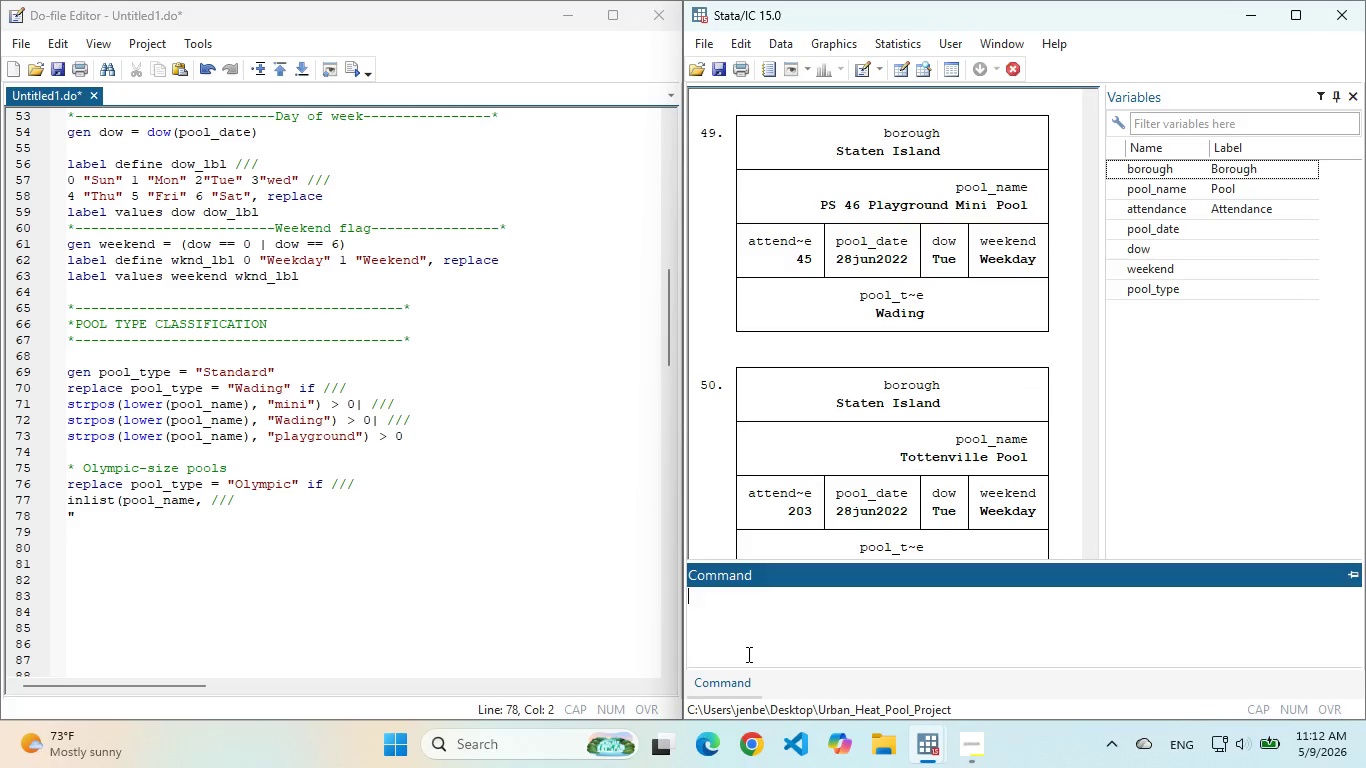 
key(Enter)
 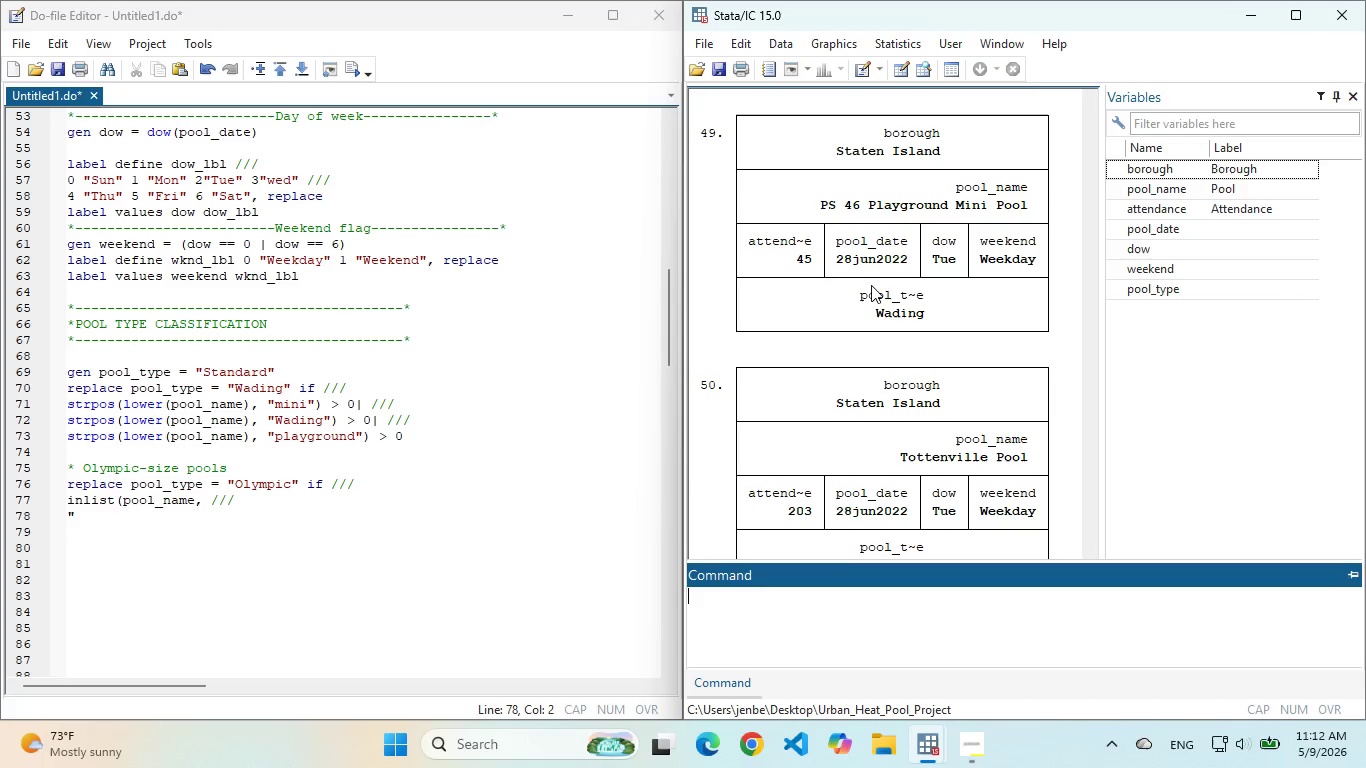 
scroll: coordinate [953, 415], scroll_direction: down, amount: 6.0
 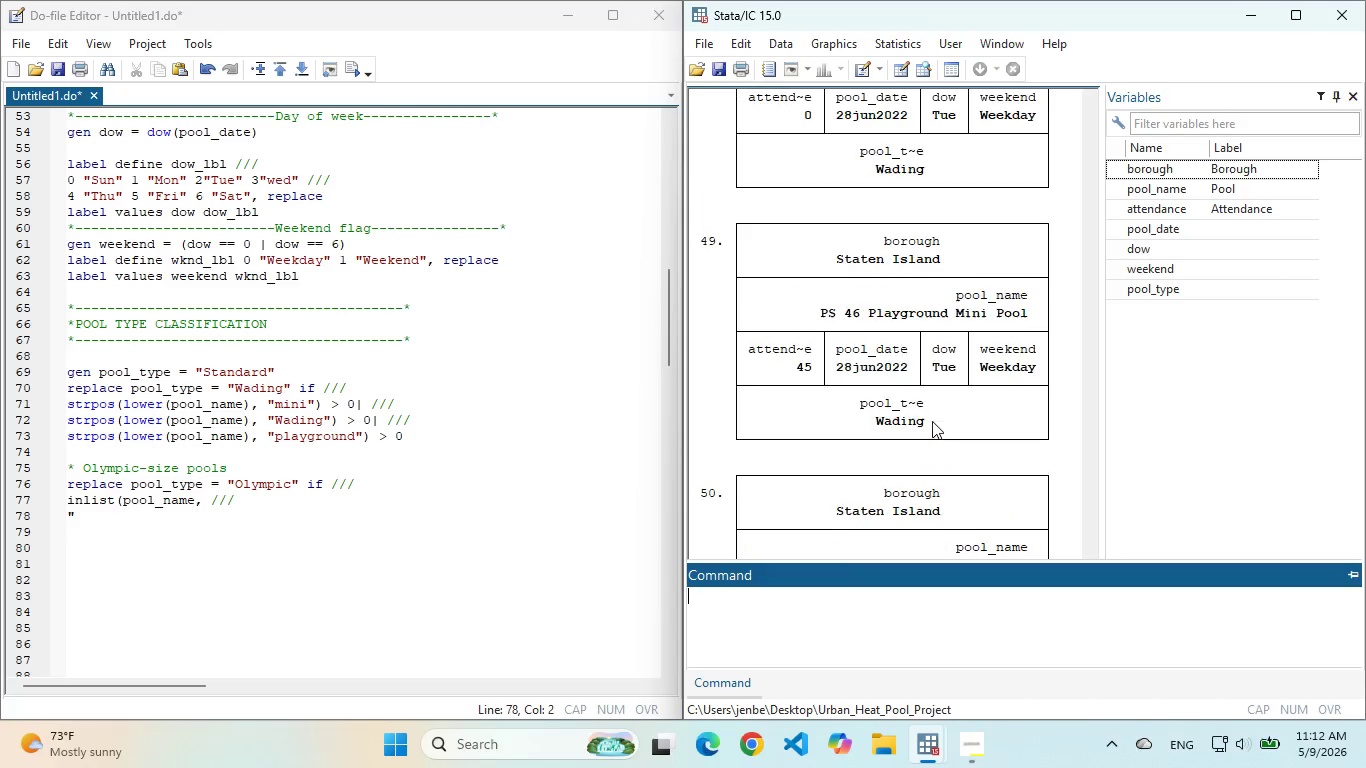 
scroll: coordinate [931, 382], scroll_direction: up, amount: 12.0
 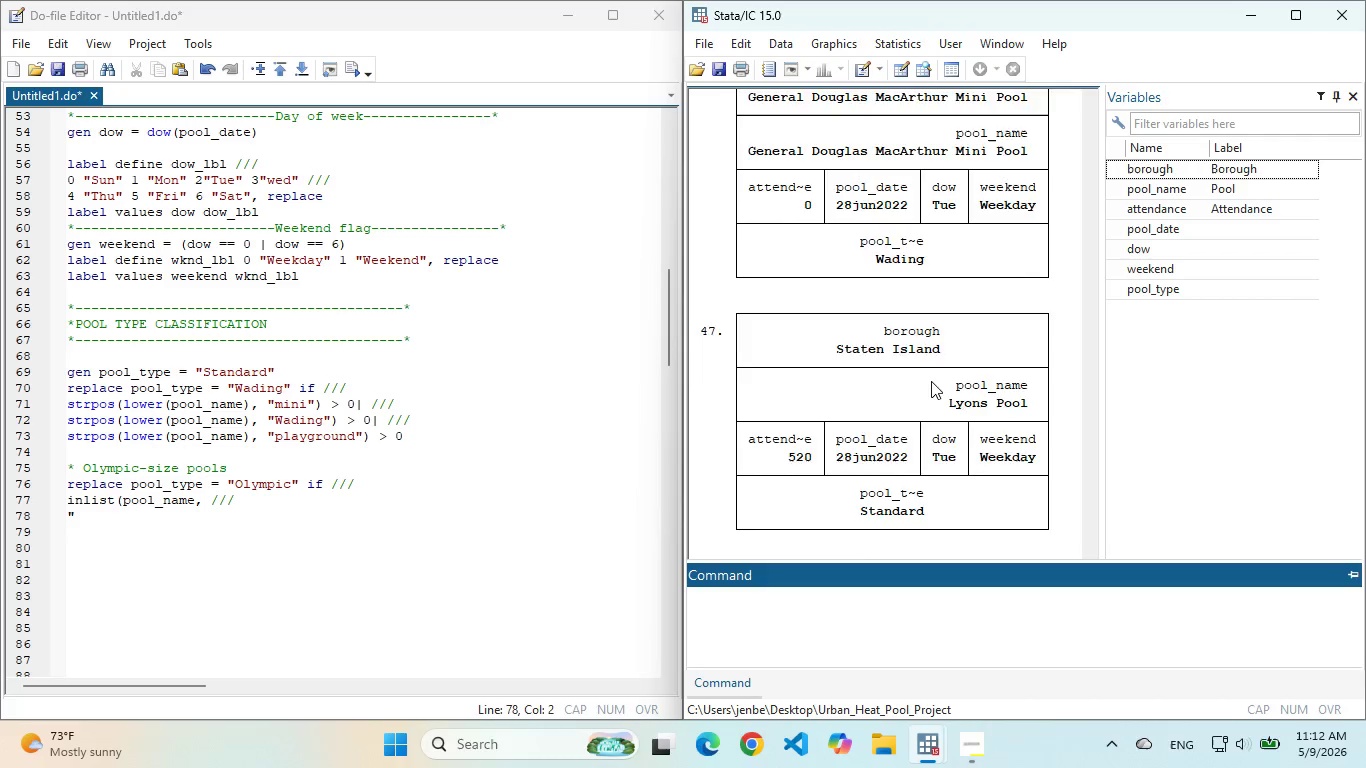 
scroll: coordinate [929, 378], scroll_direction: up, amount: 13.0
 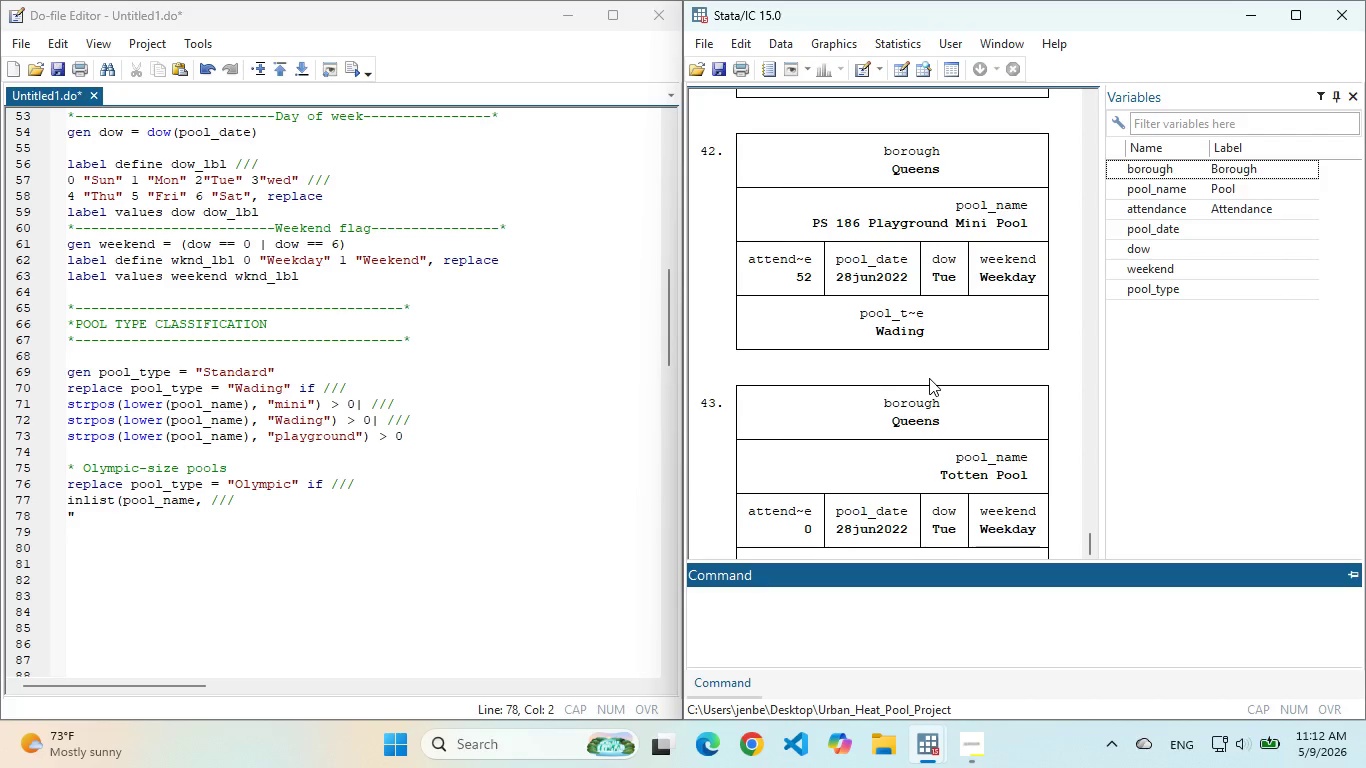 
scroll: coordinate [929, 378], scroll_direction: up, amount: 11.0
 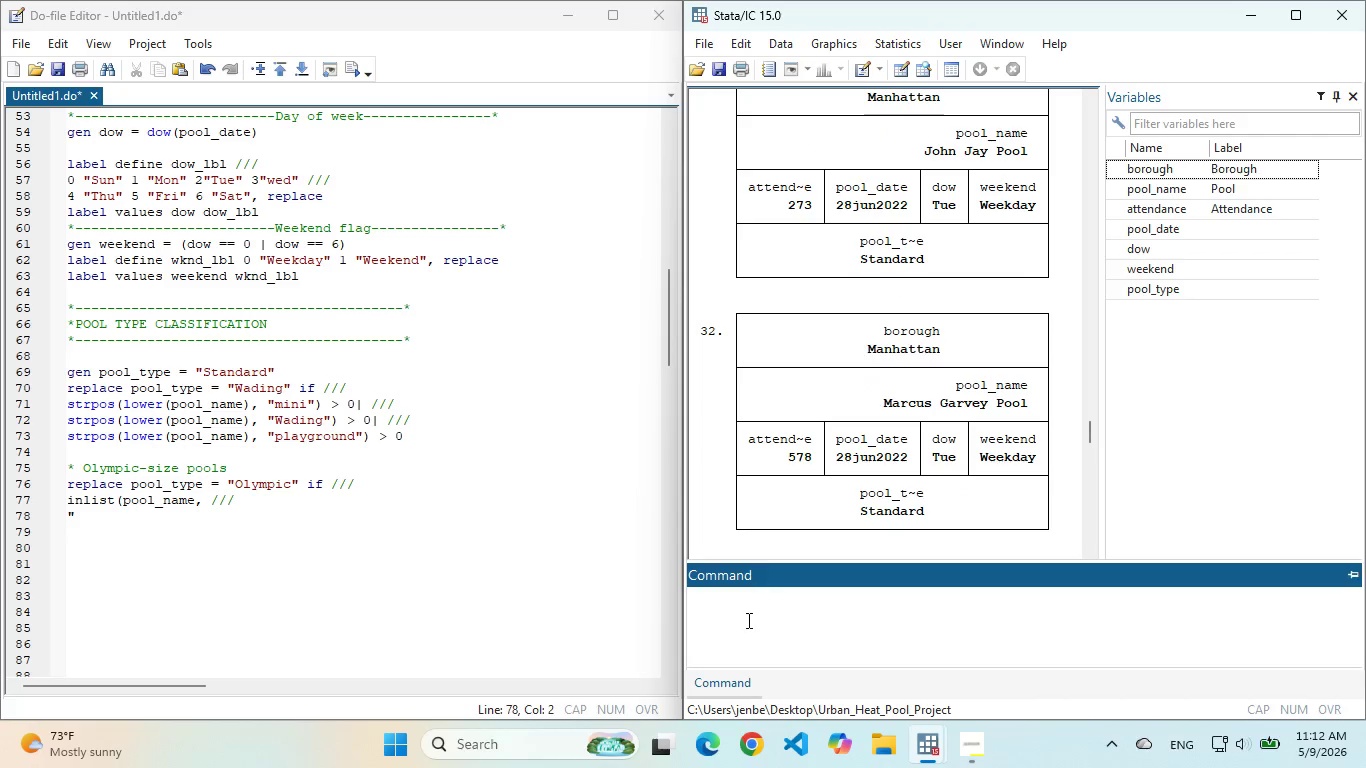 
left_click([747, 621])
 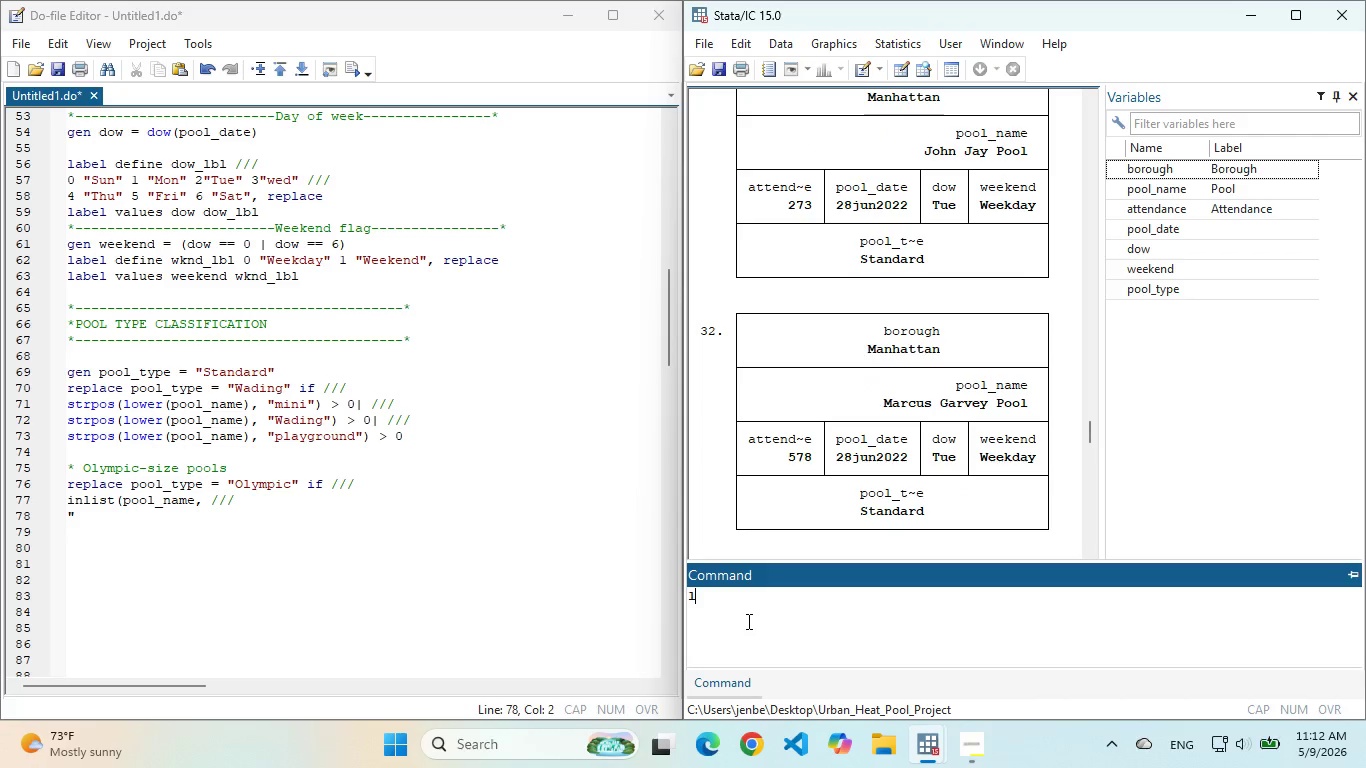 
type(list)
 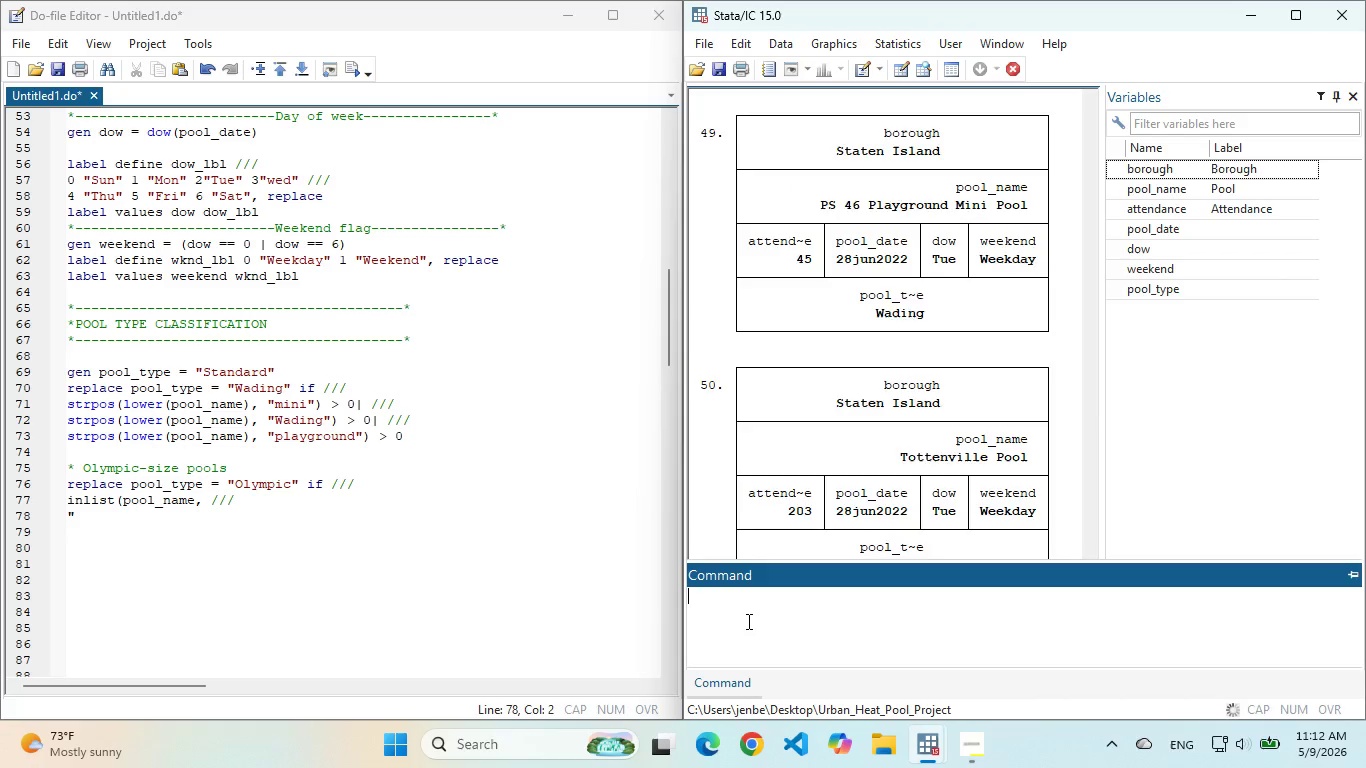 
key(Enter)
 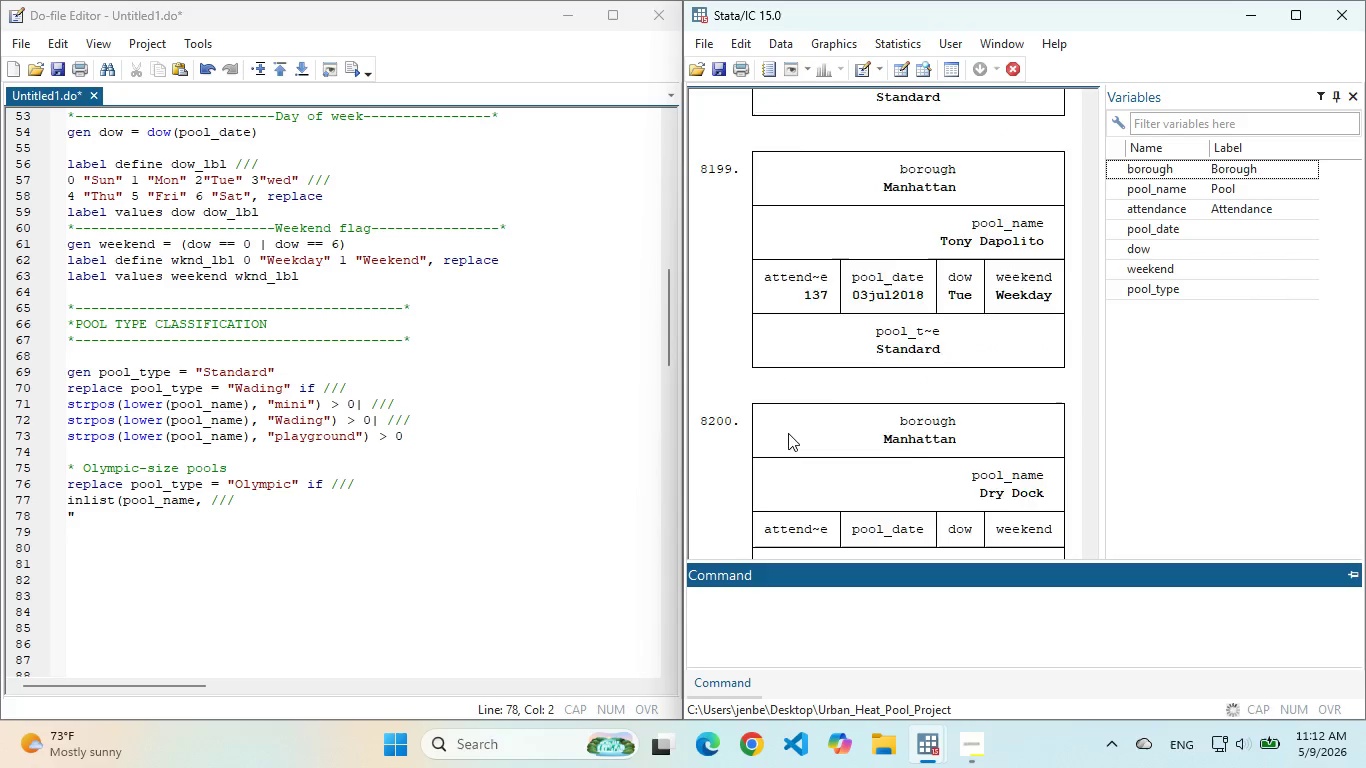 
scroll: coordinate [788, 433], scroll_direction: up, amount: 18.0
 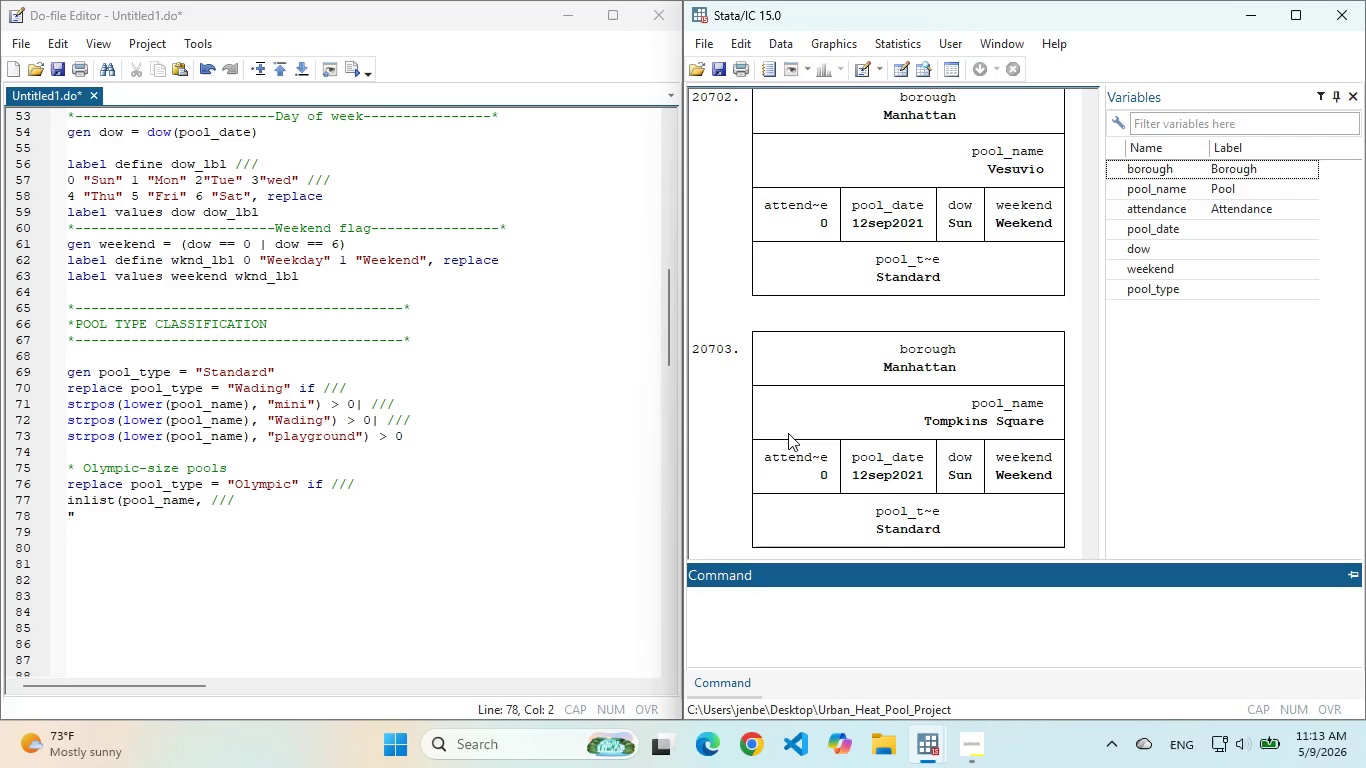 
scroll: coordinate [788, 433], scroll_direction: up, amount: 6.0
 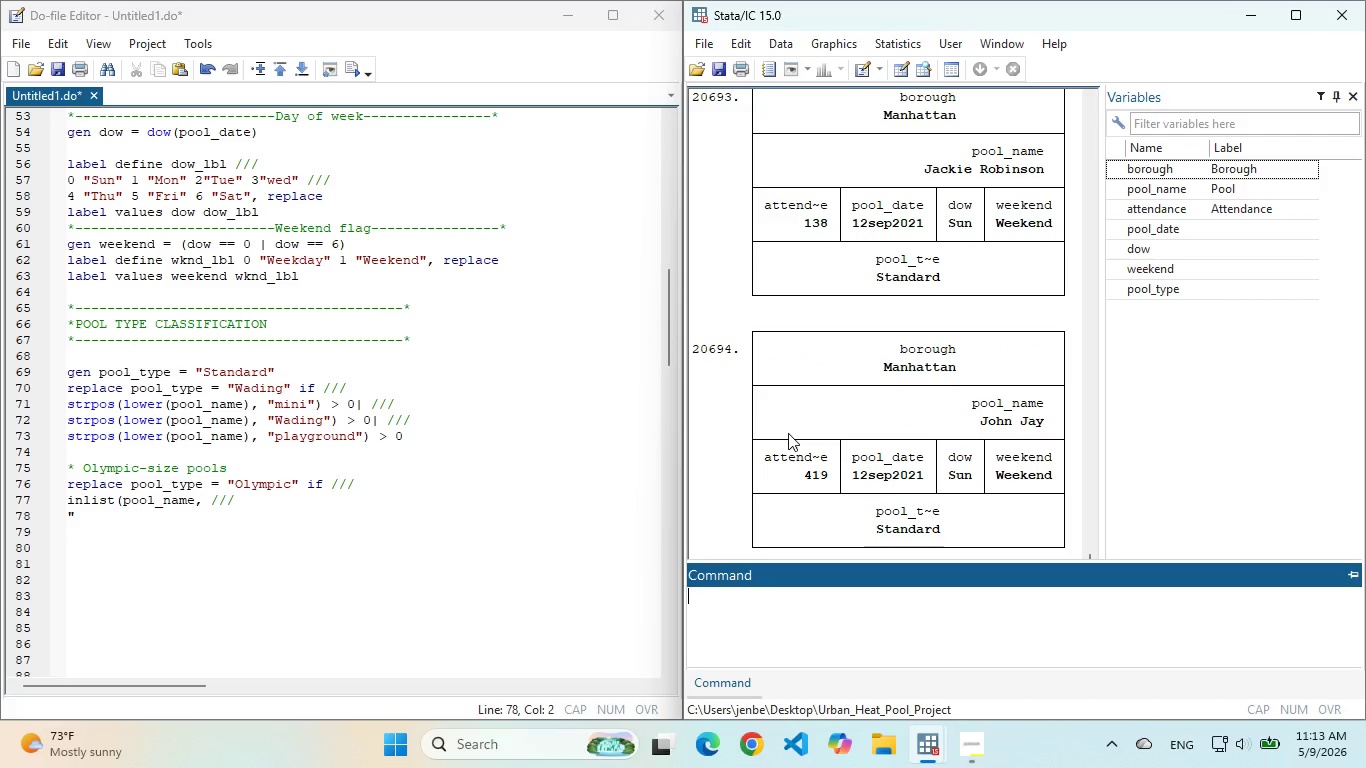 
wait(6.56)
 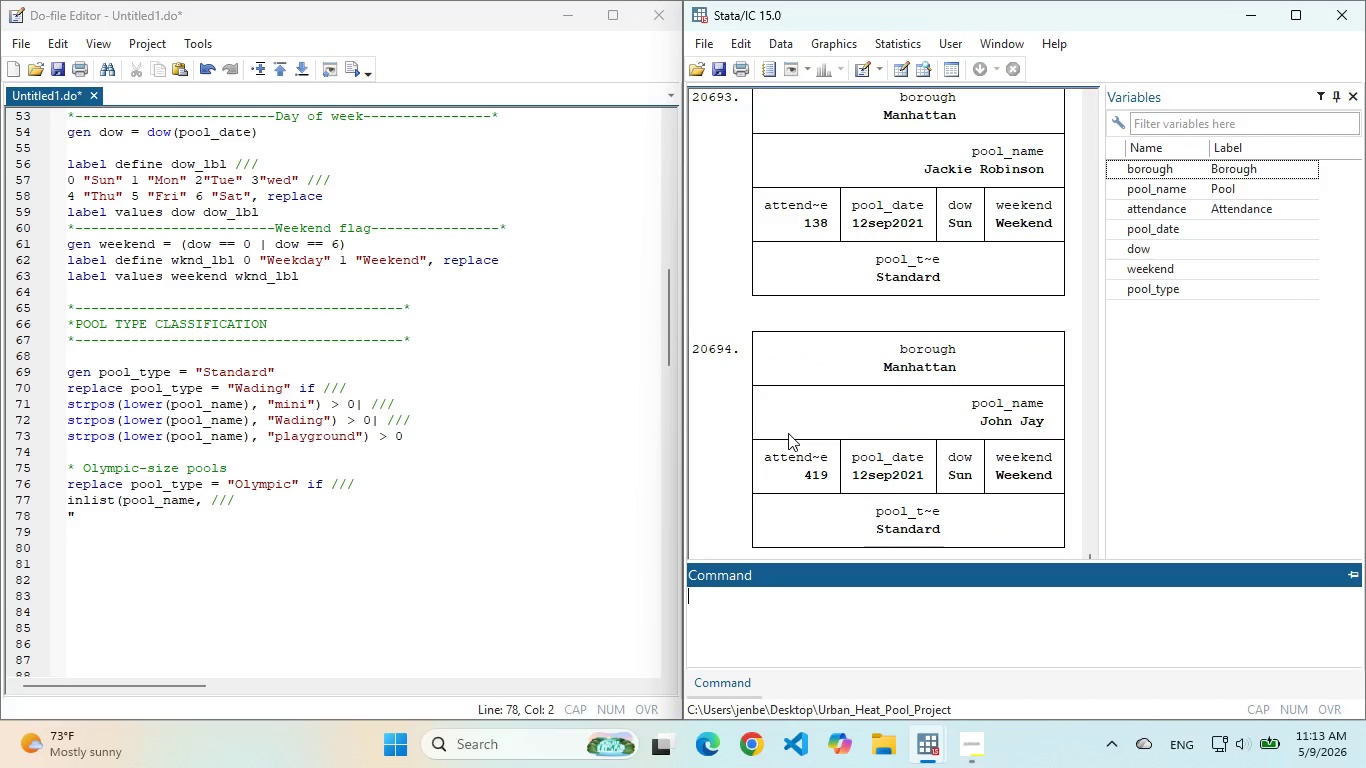 
left_click_drag(start_coordinate=[683, 255], to_coordinate=[590, 255])
 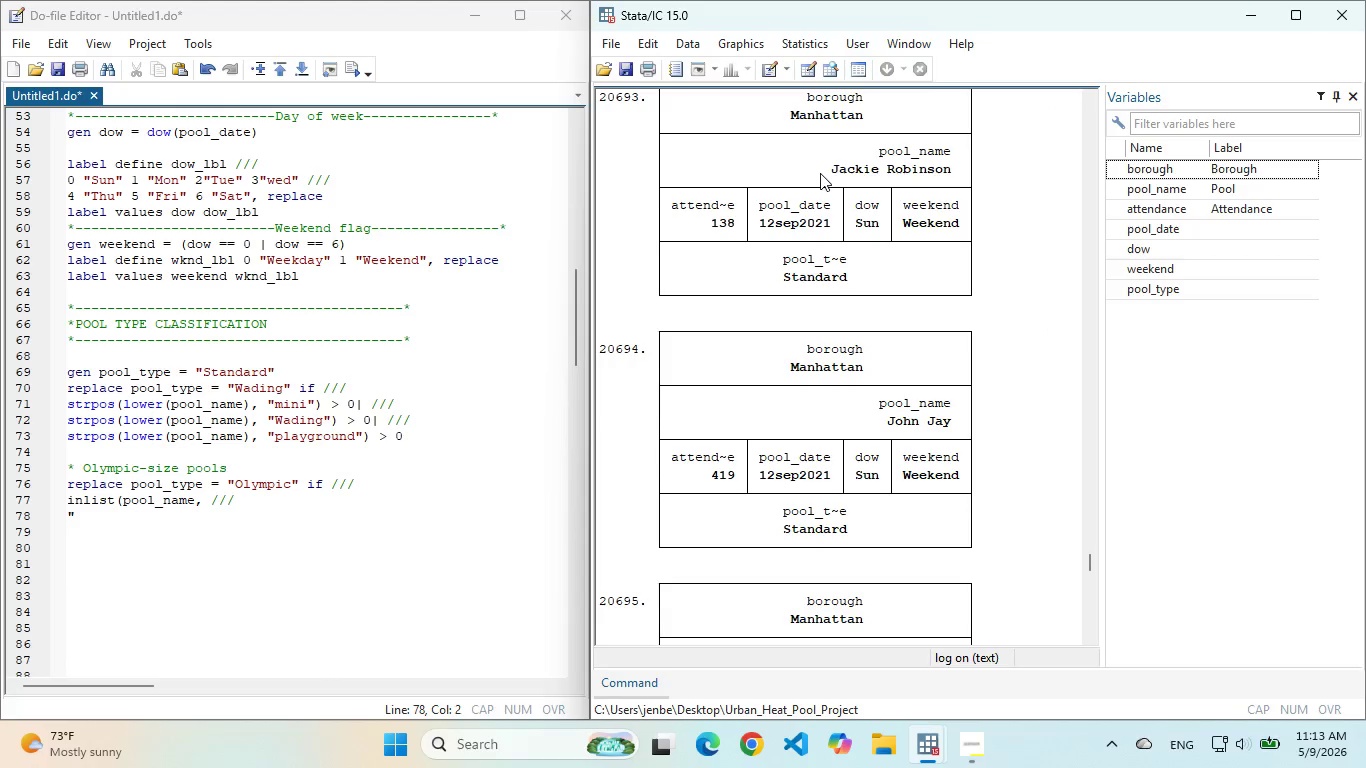 
left_click_drag(start_coordinate=[820, 173], to_coordinate=[962, 176])
 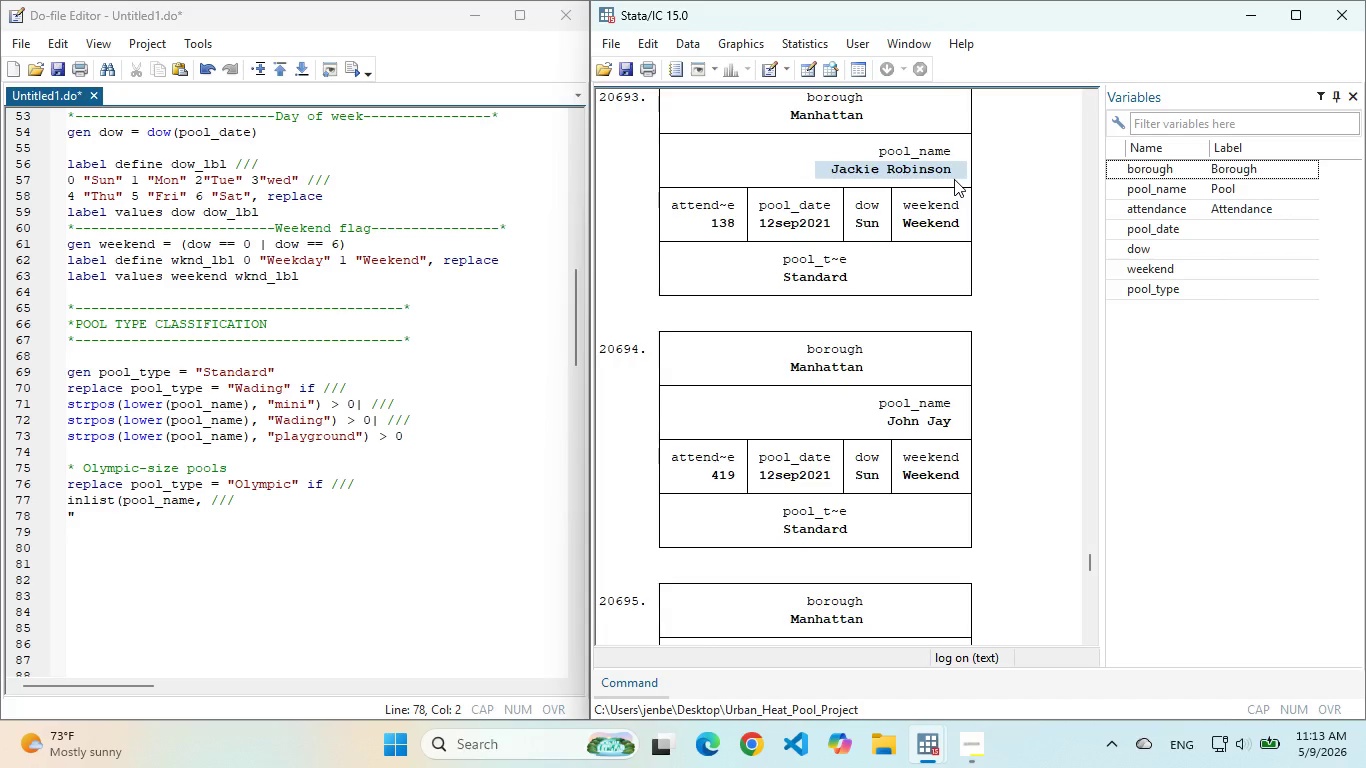 
key(Control+C)
 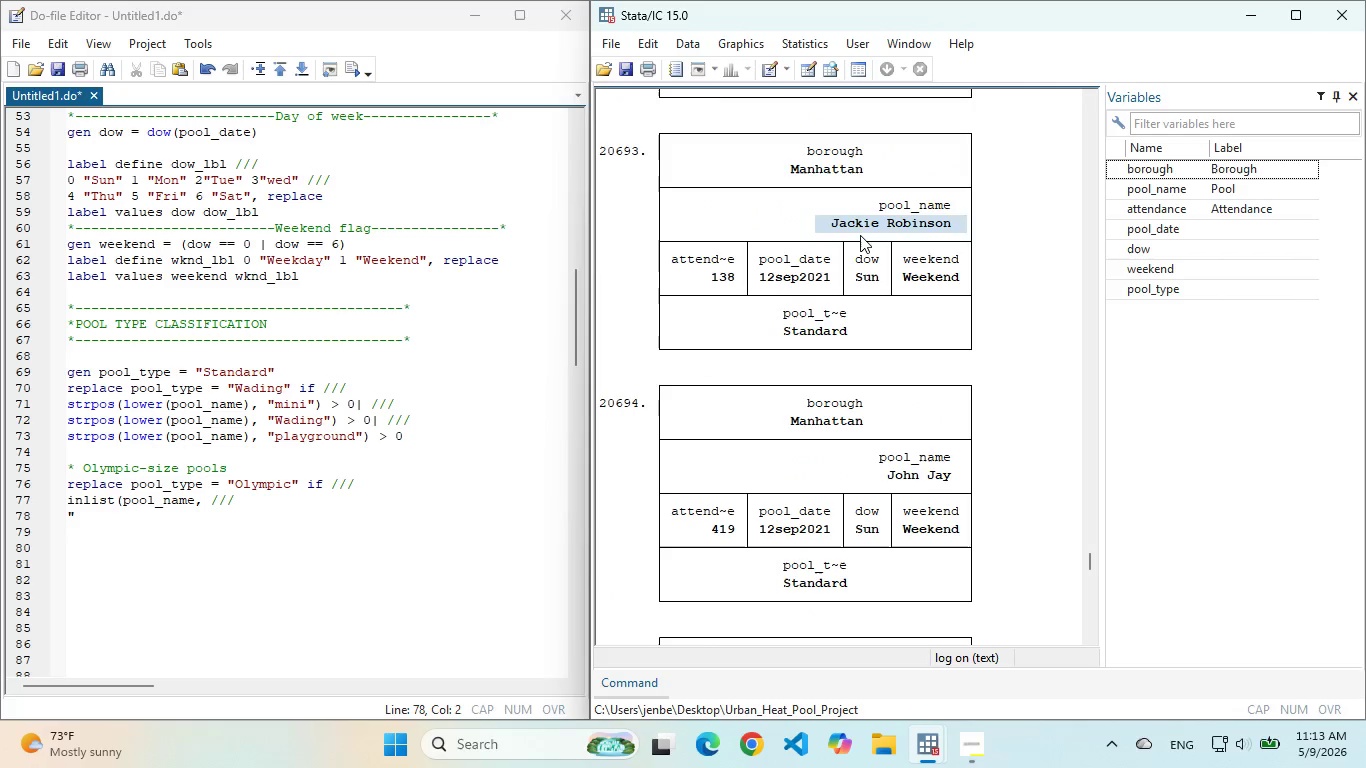 
scroll: coordinate [860, 235], scroll_direction: up, amount: 1.0
 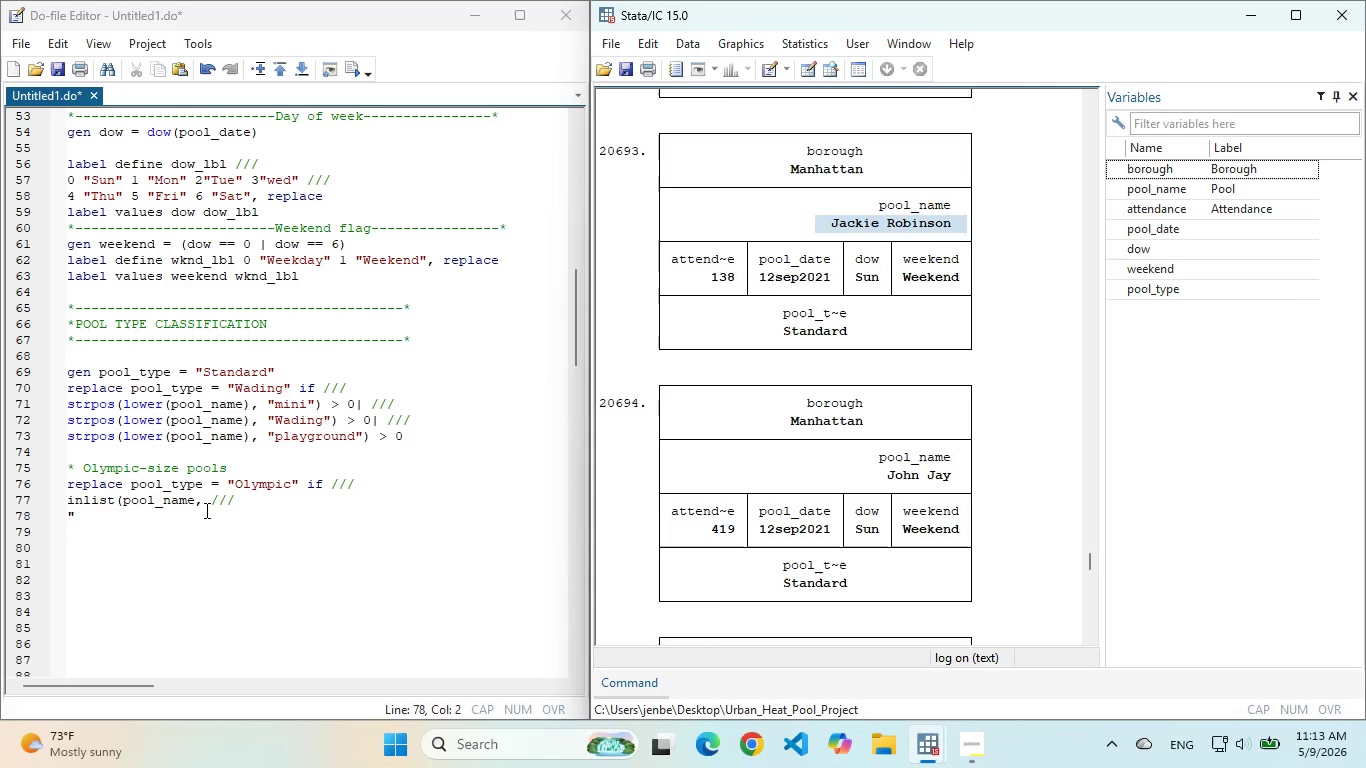 
left_click([202, 506])
 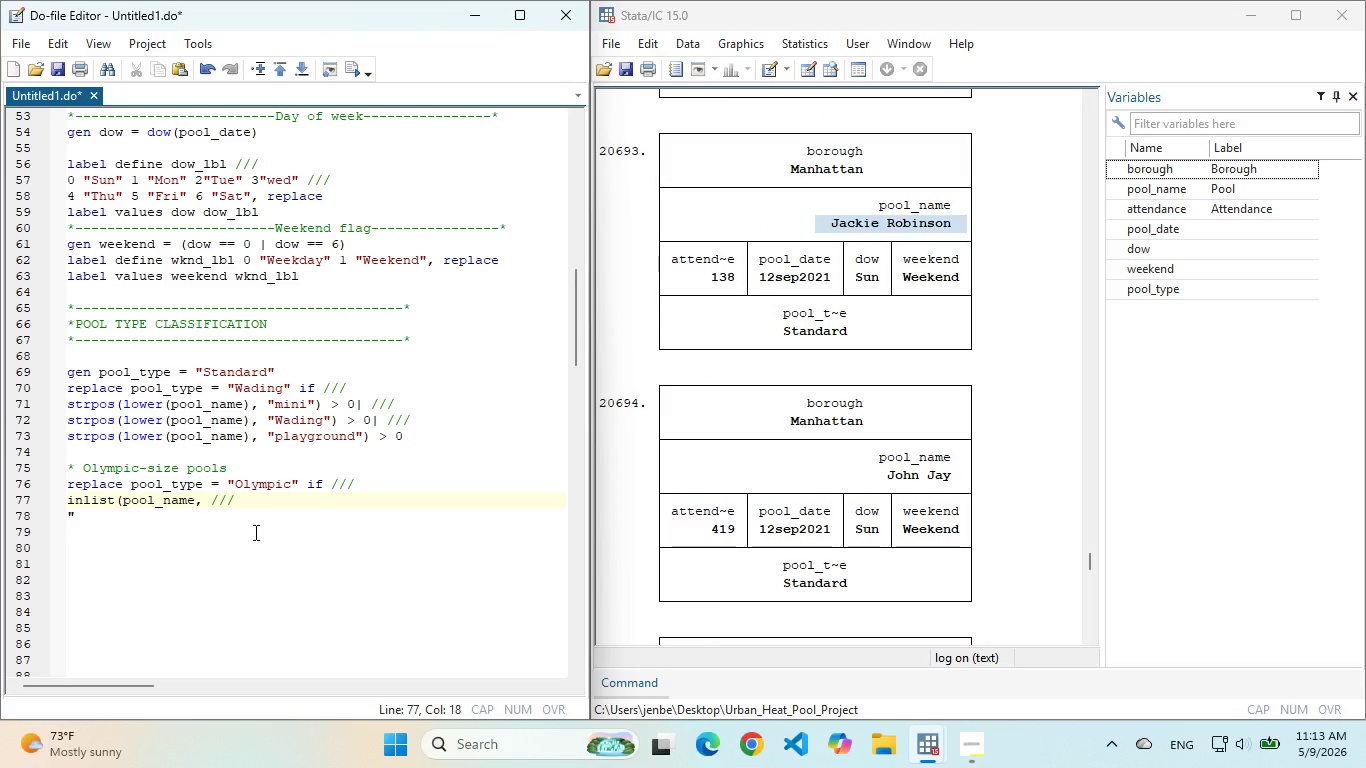 
key(Space)
 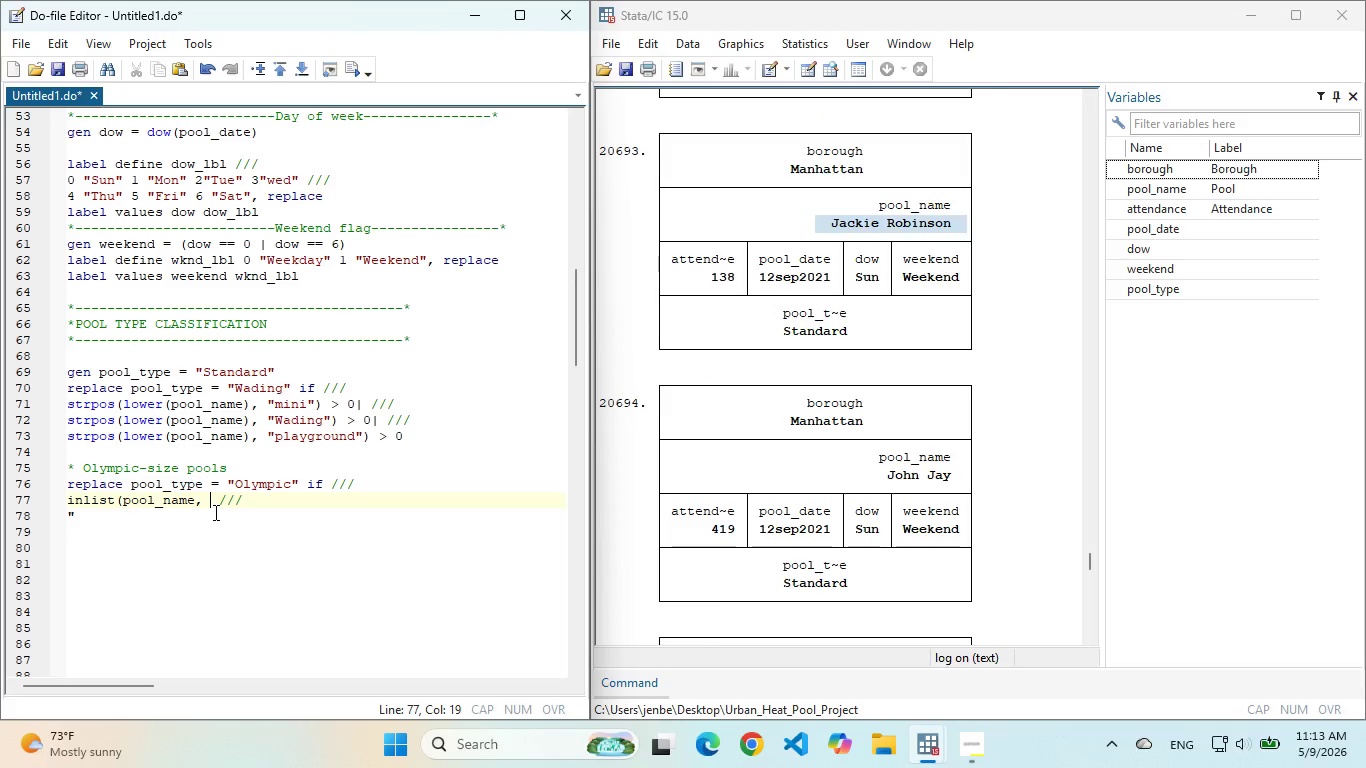 
left_click([217, 510])
 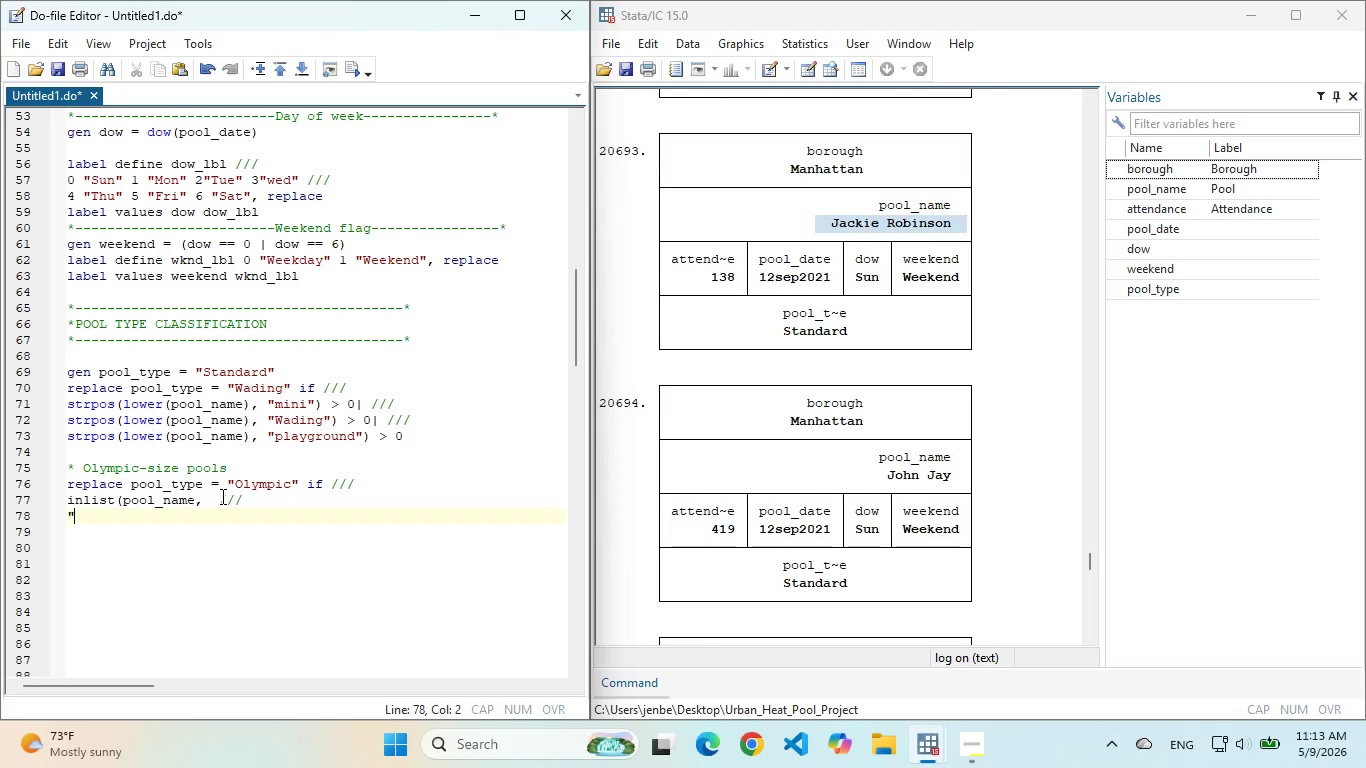 
left_click([221, 496])
 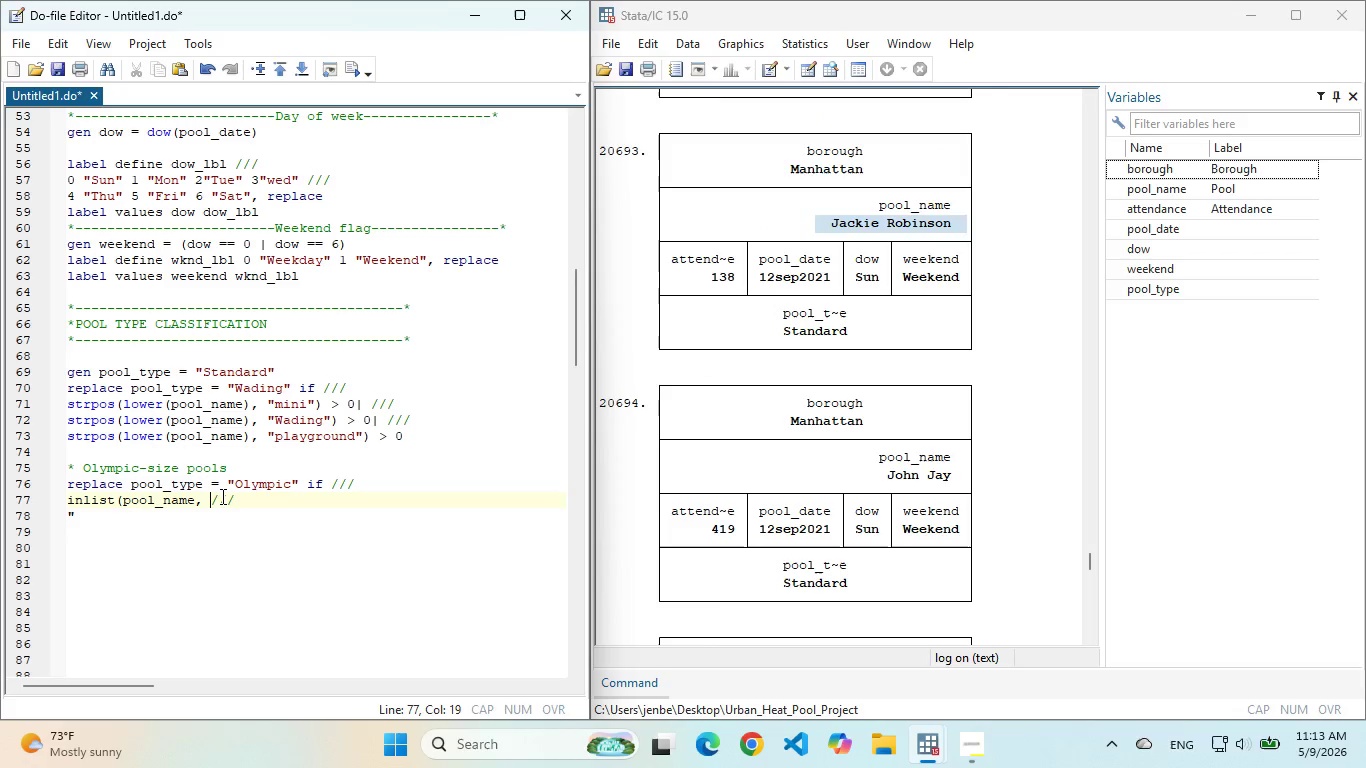 
key(Backspace)
 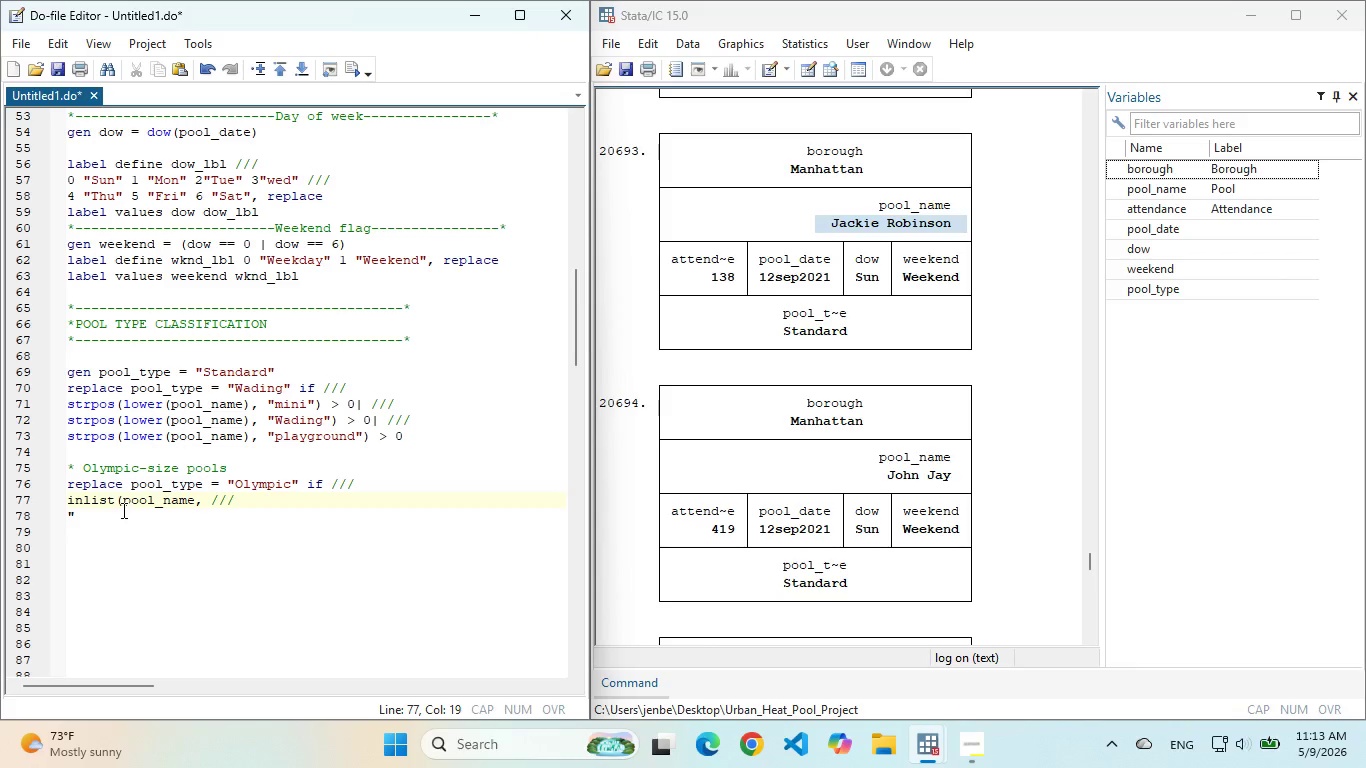 
left_click([122, 510])
 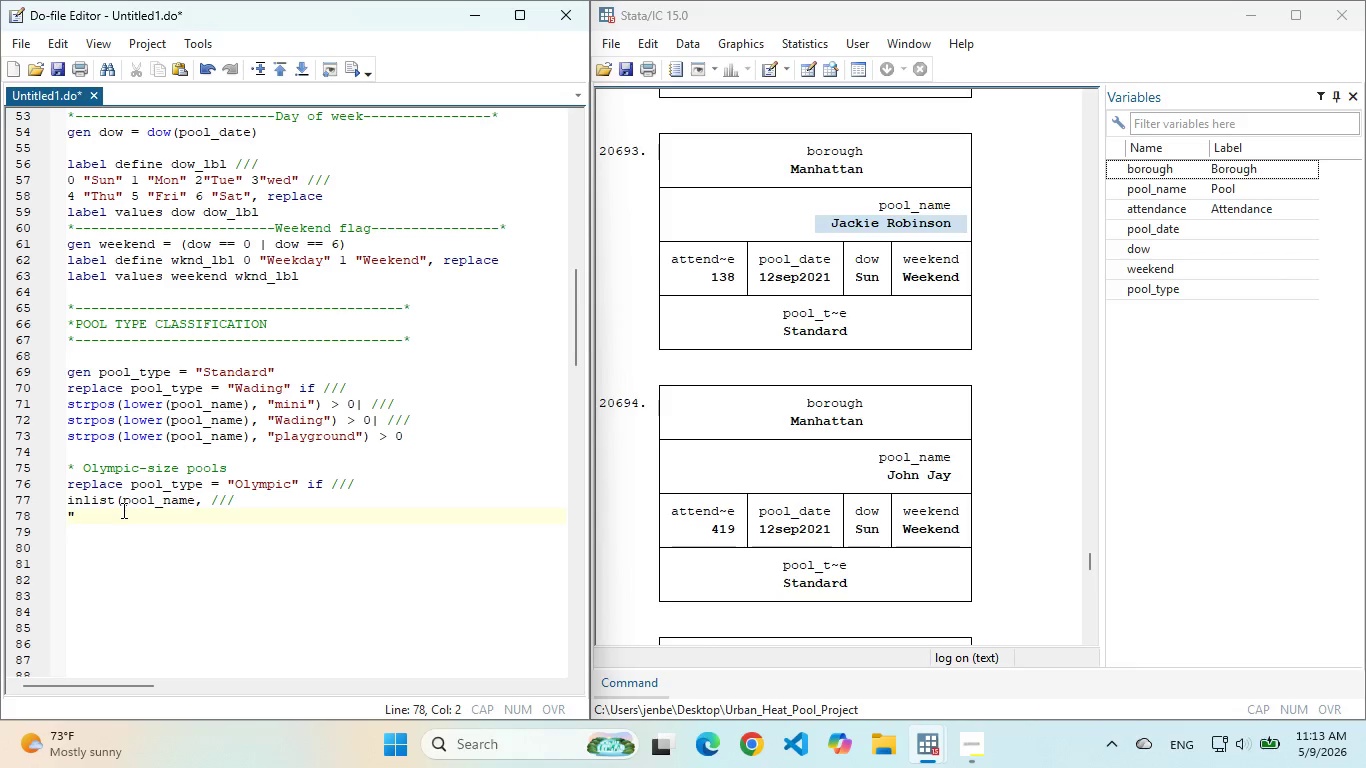 
key(Control+V)
 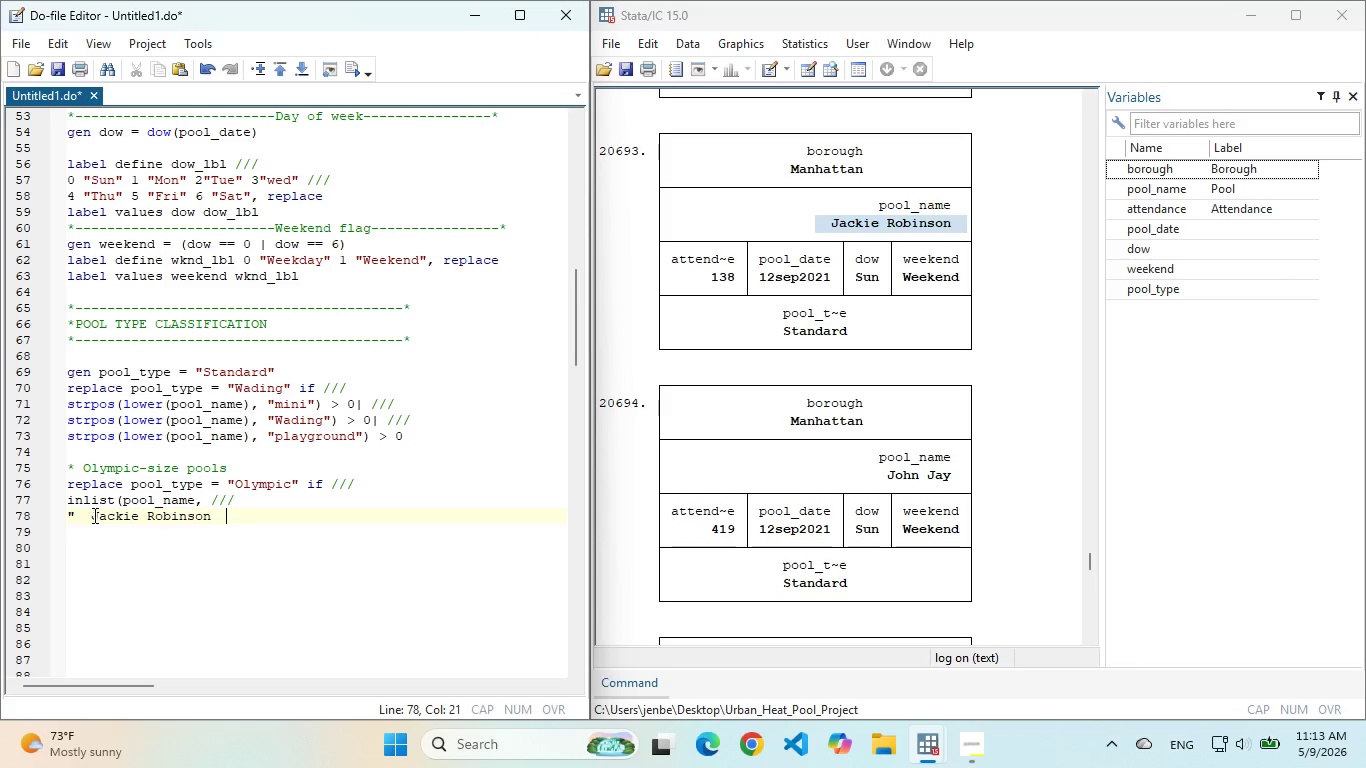 
left_click([91, 517])
 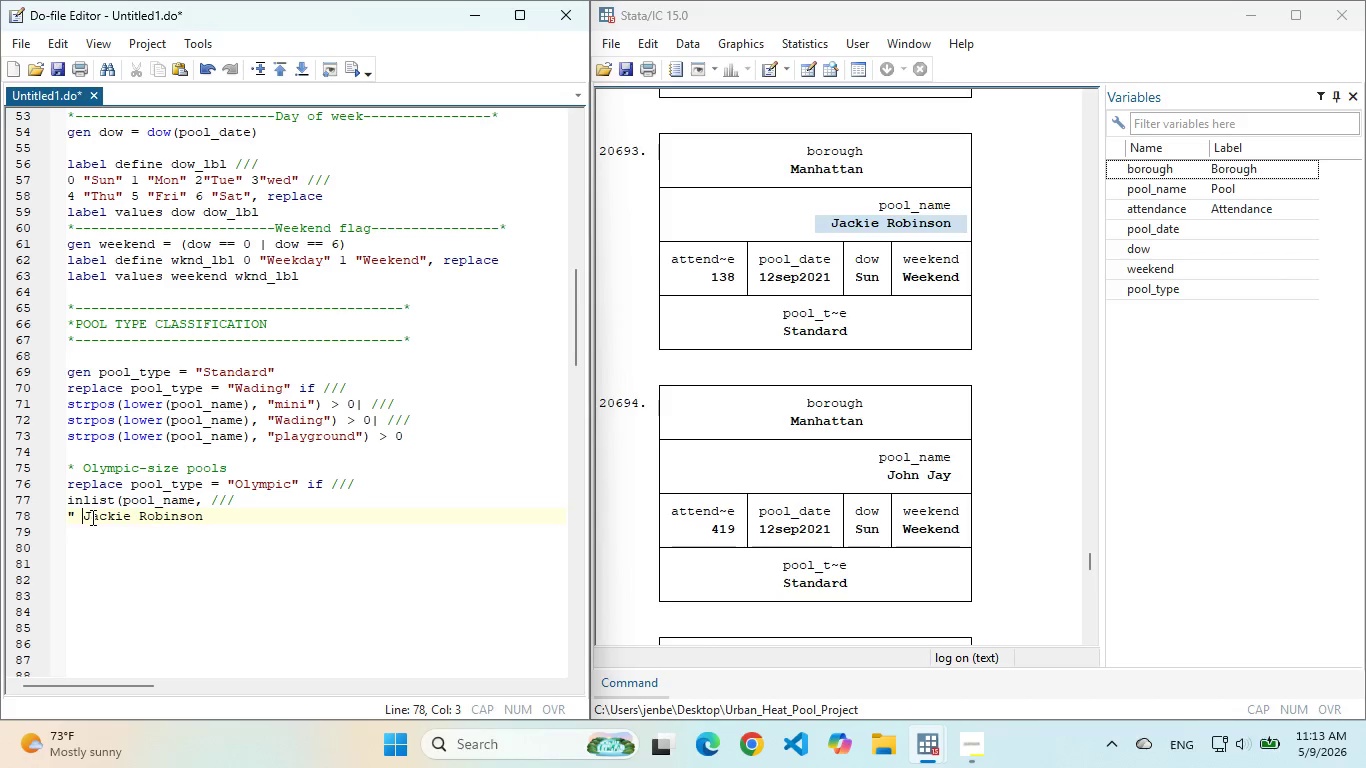 
key(Backspace)
 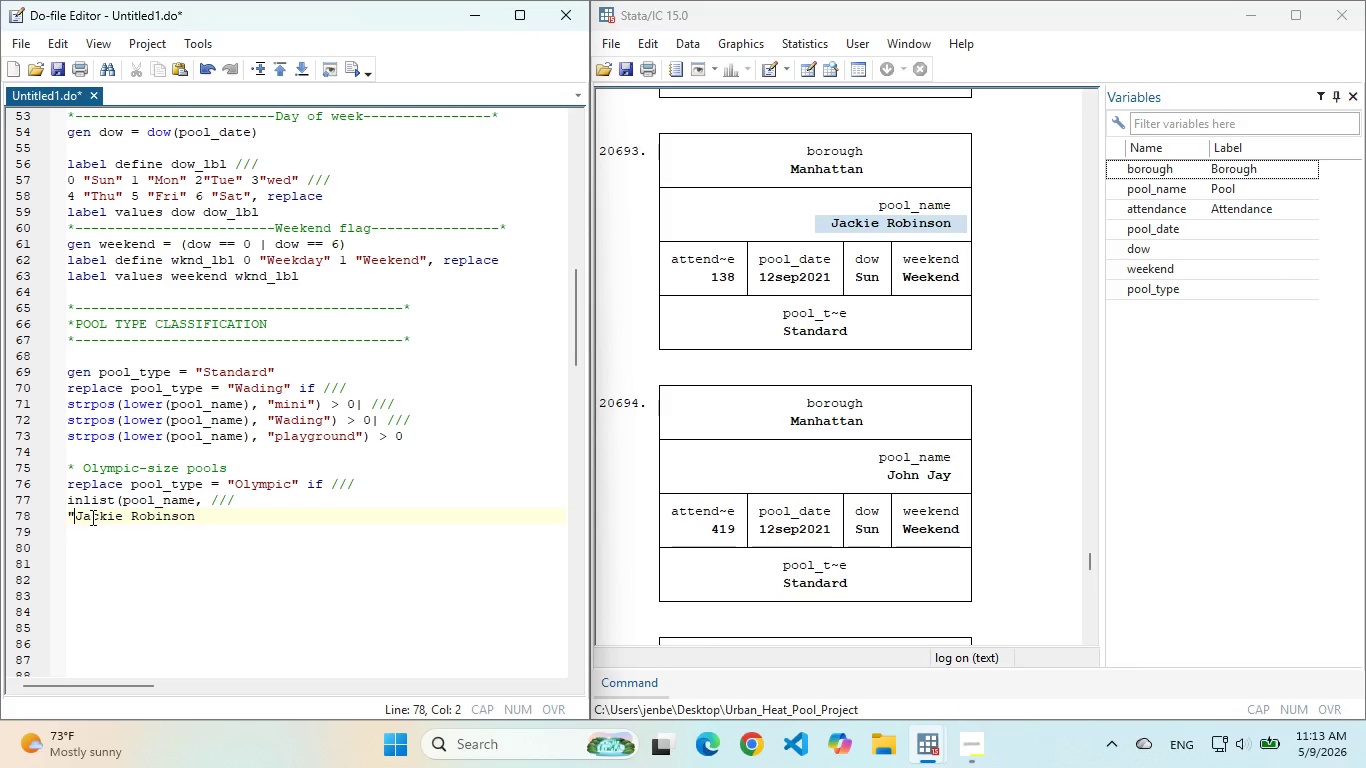 
key(Backspace)
 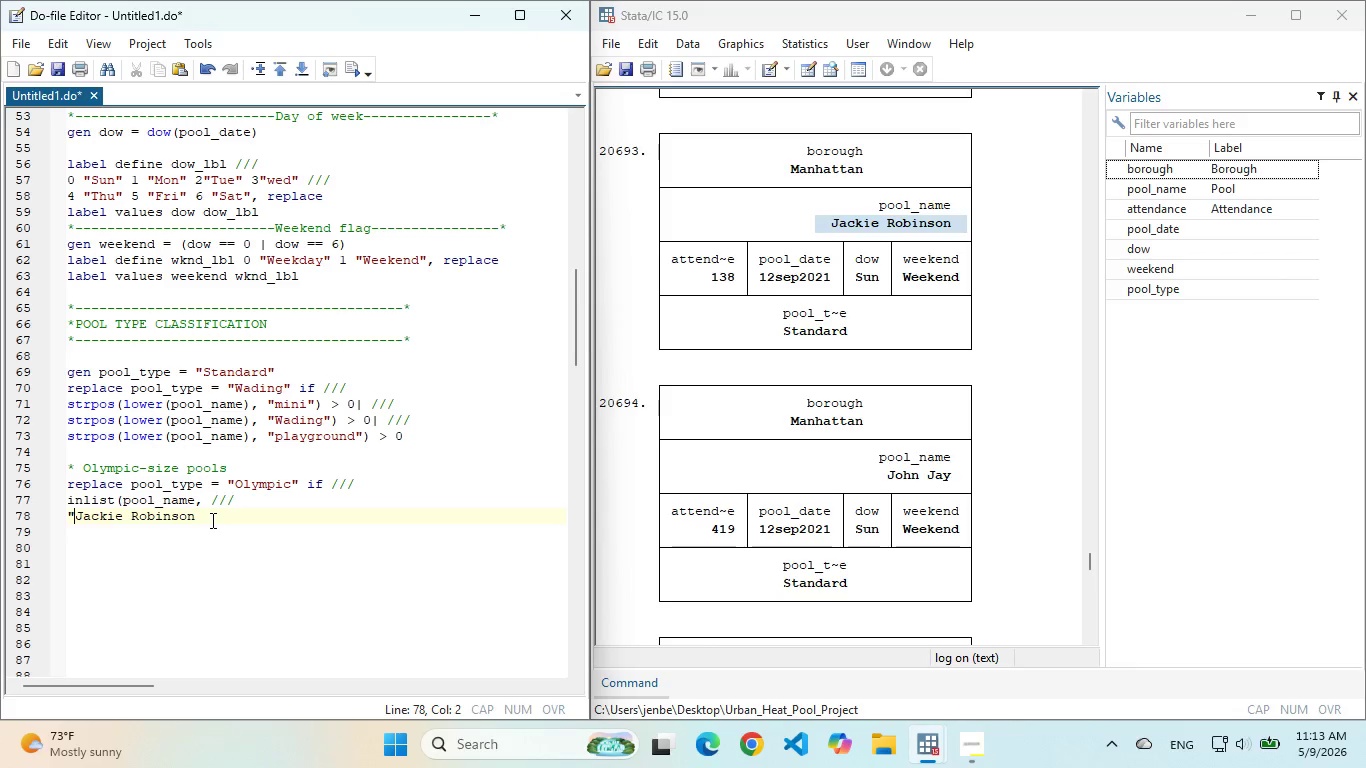 
wait(5.78)
 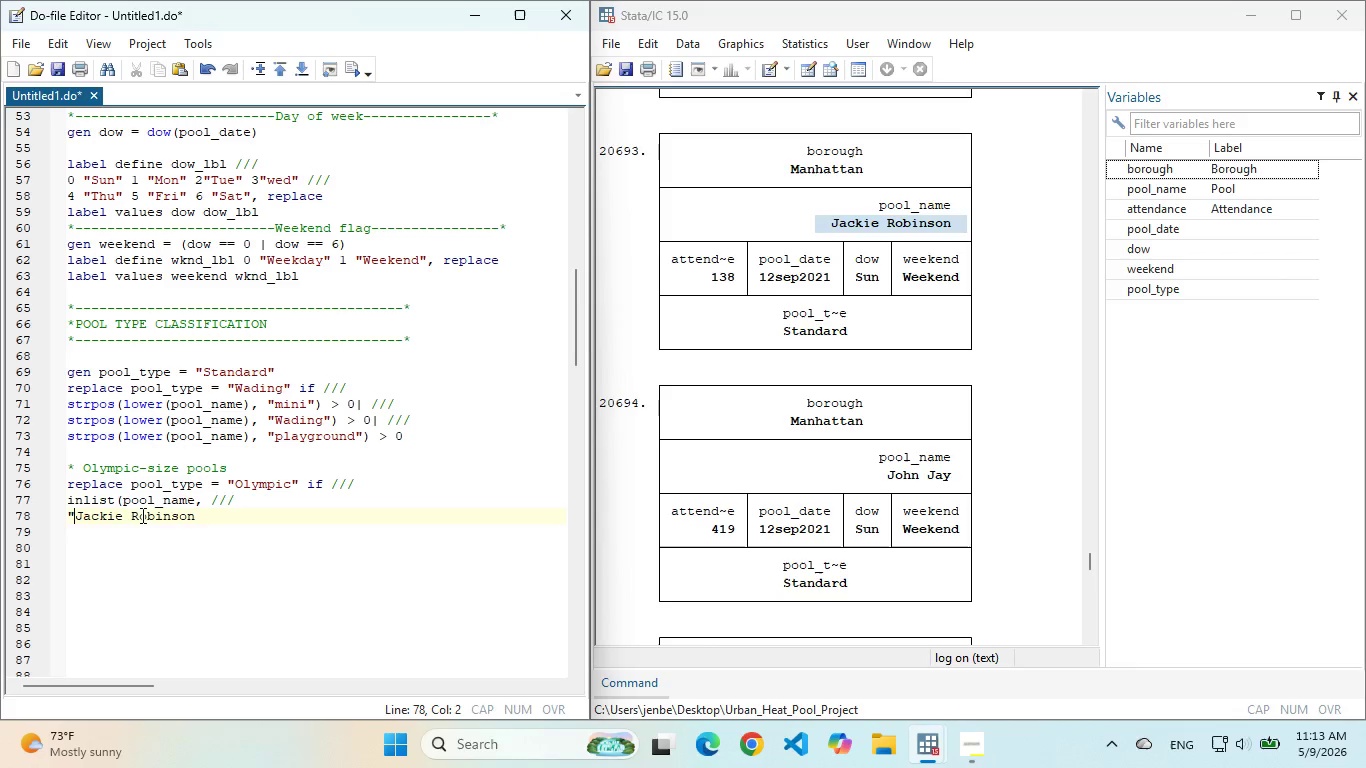 
left_click([211, 520])
 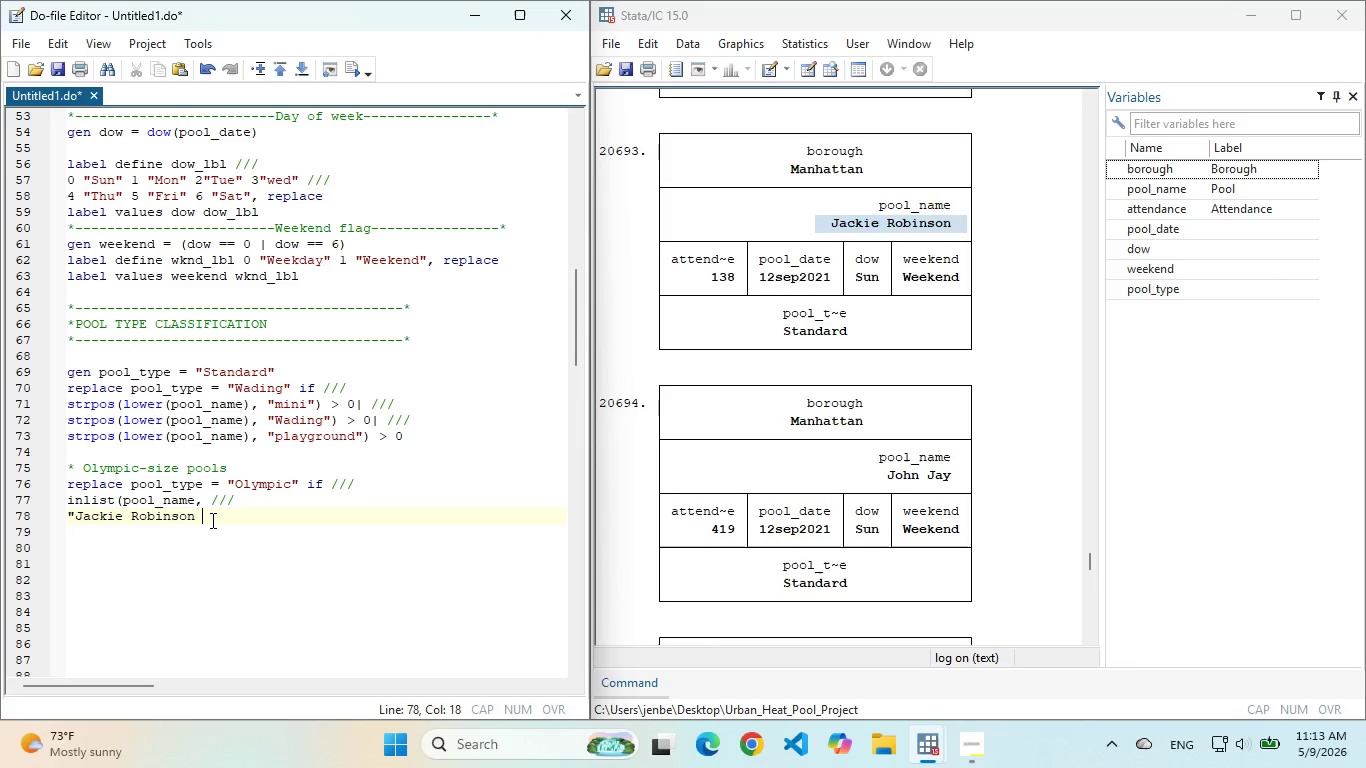 
key(Backspace)
 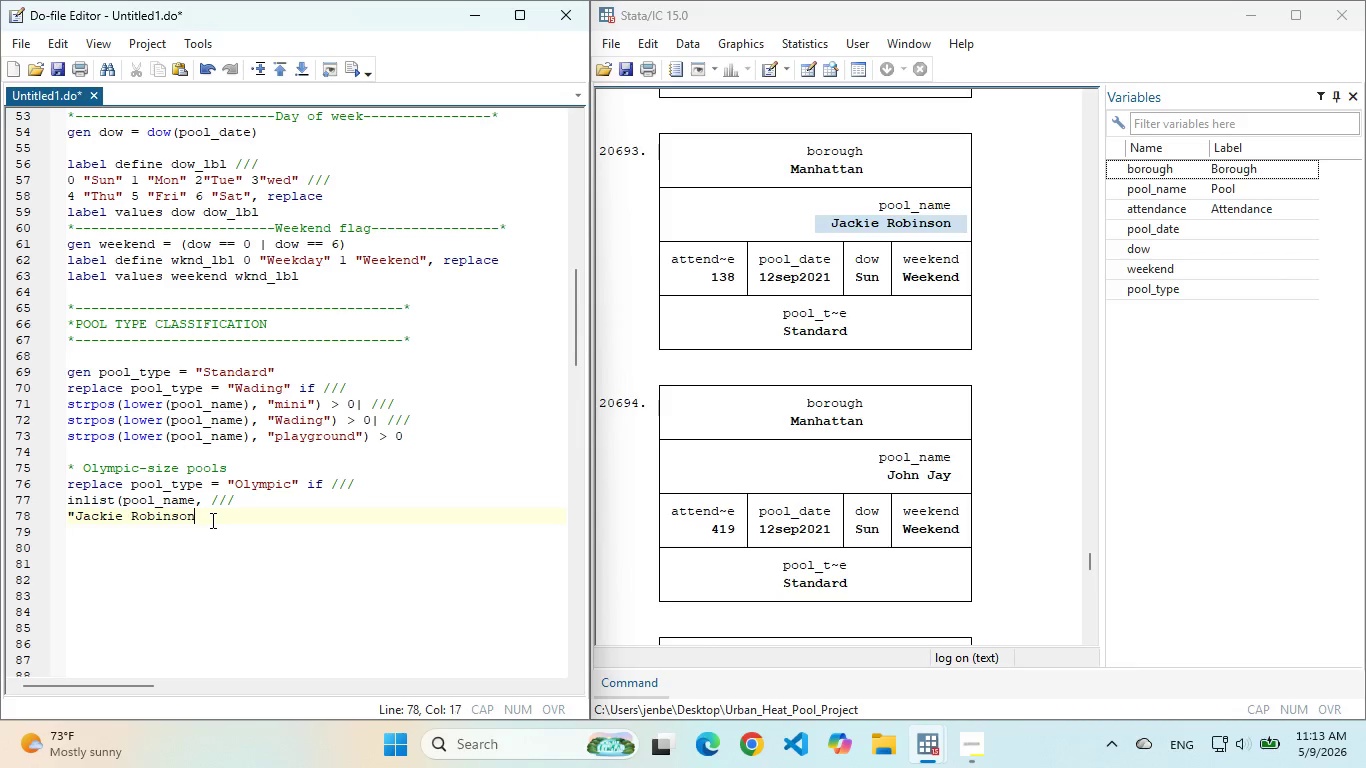 
key(Backspace)
 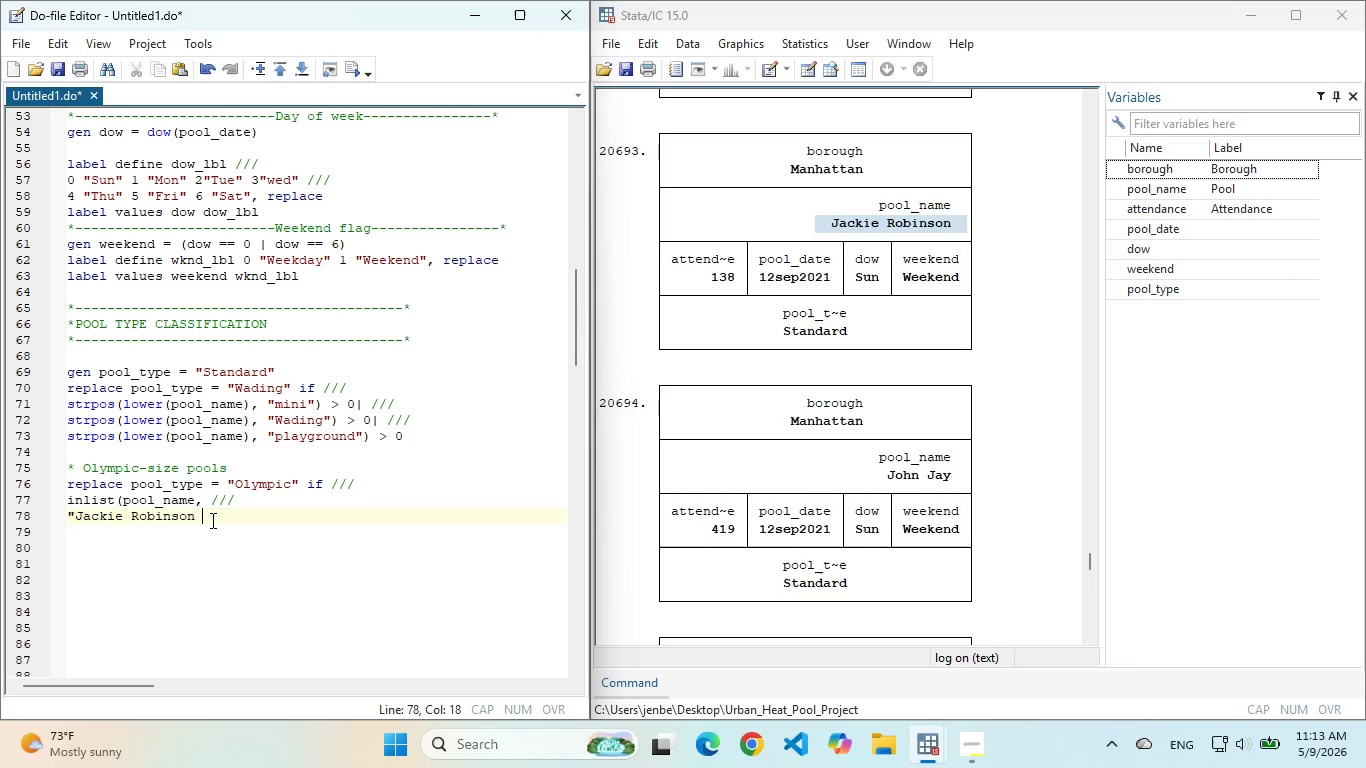 
key(Space)
 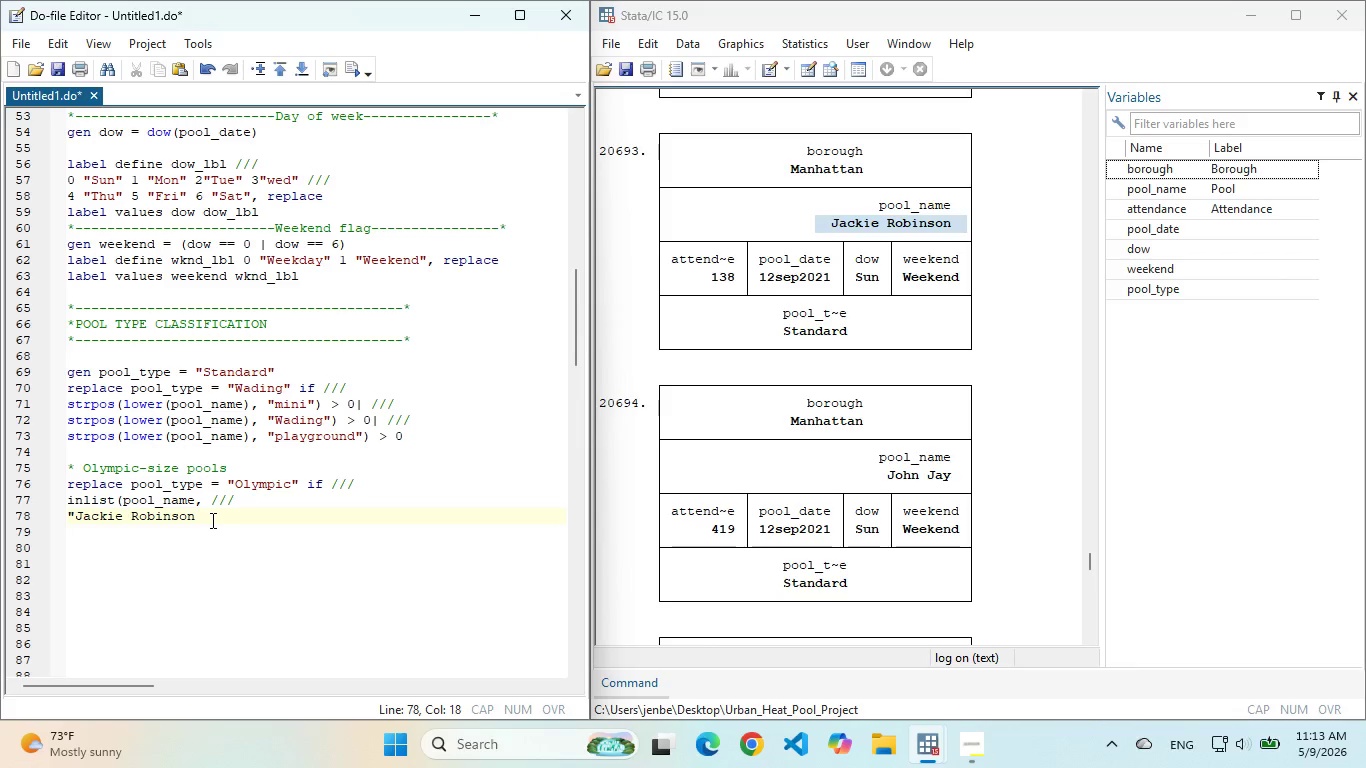 
hold_key(key=ShiftLeft, duration=1.03)
 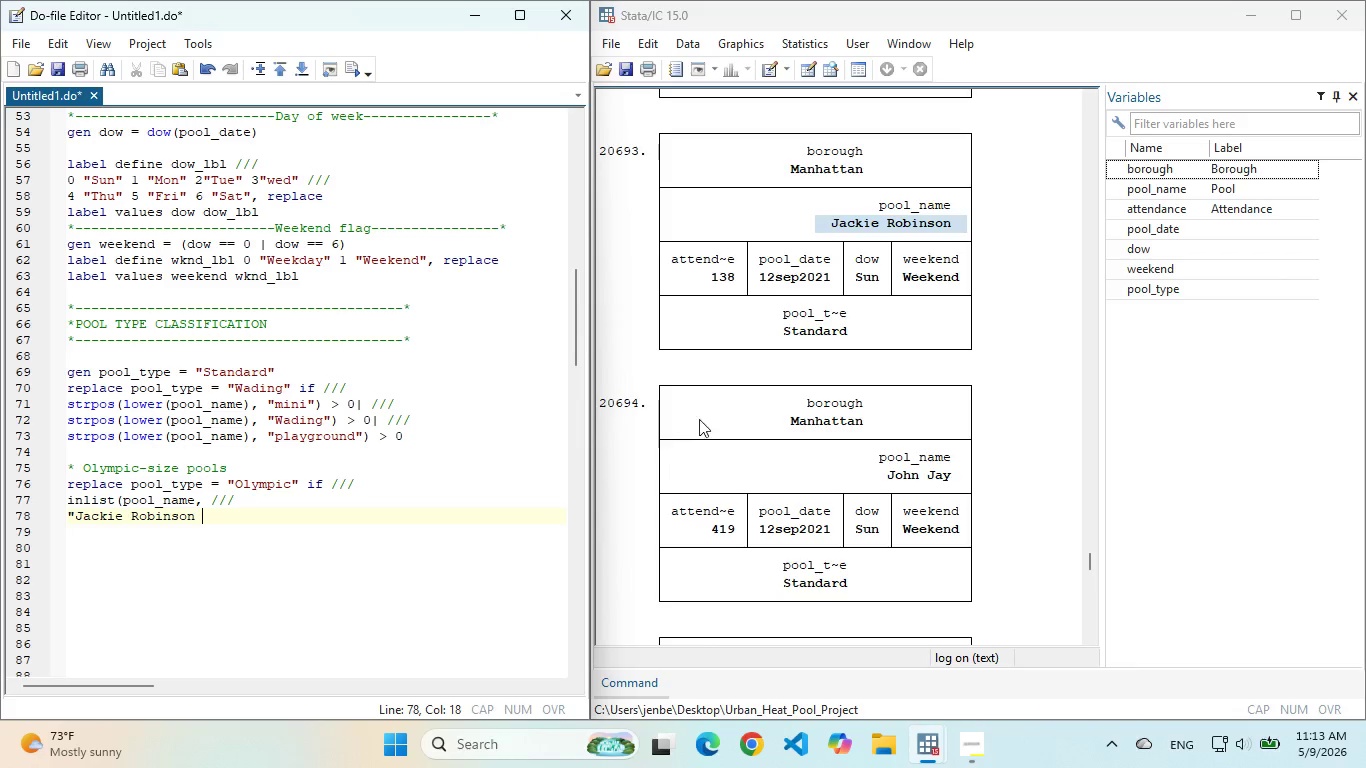 
scroll: coordinate [754, 384], scroll_direction: up, amount: 16.0
 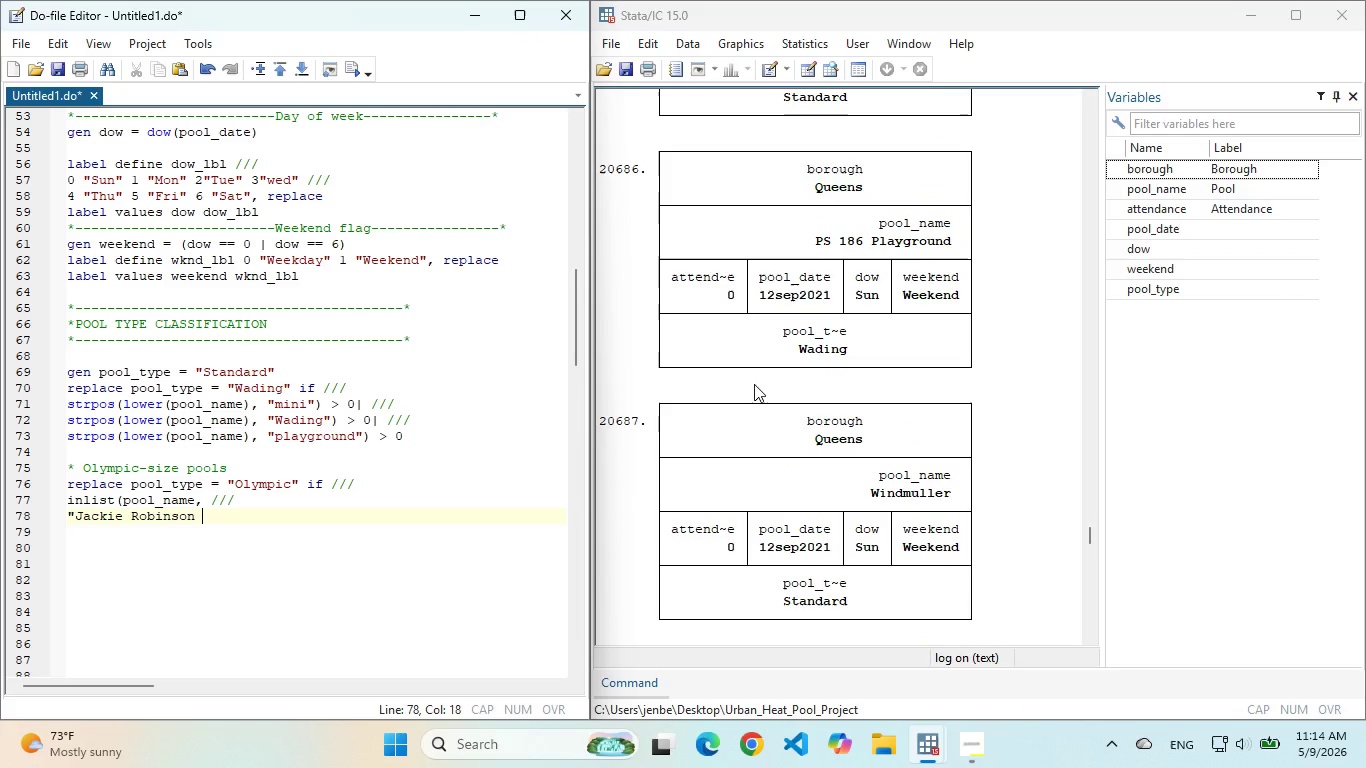 
scroll: coordinate [764, 380], scroll_direction: up, amount: 14.0
 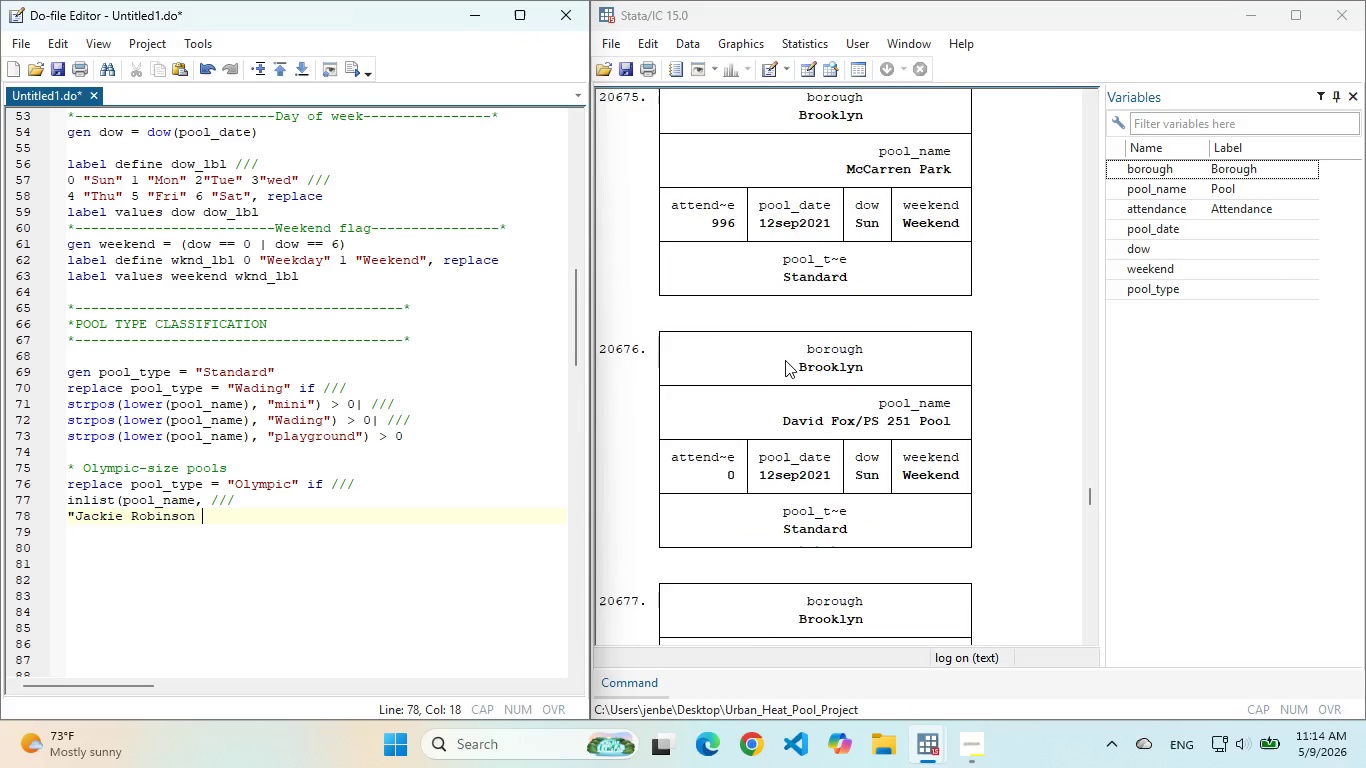 
scroll: coordinate [824, 339], scroll_direction: up, amount: 14.0
 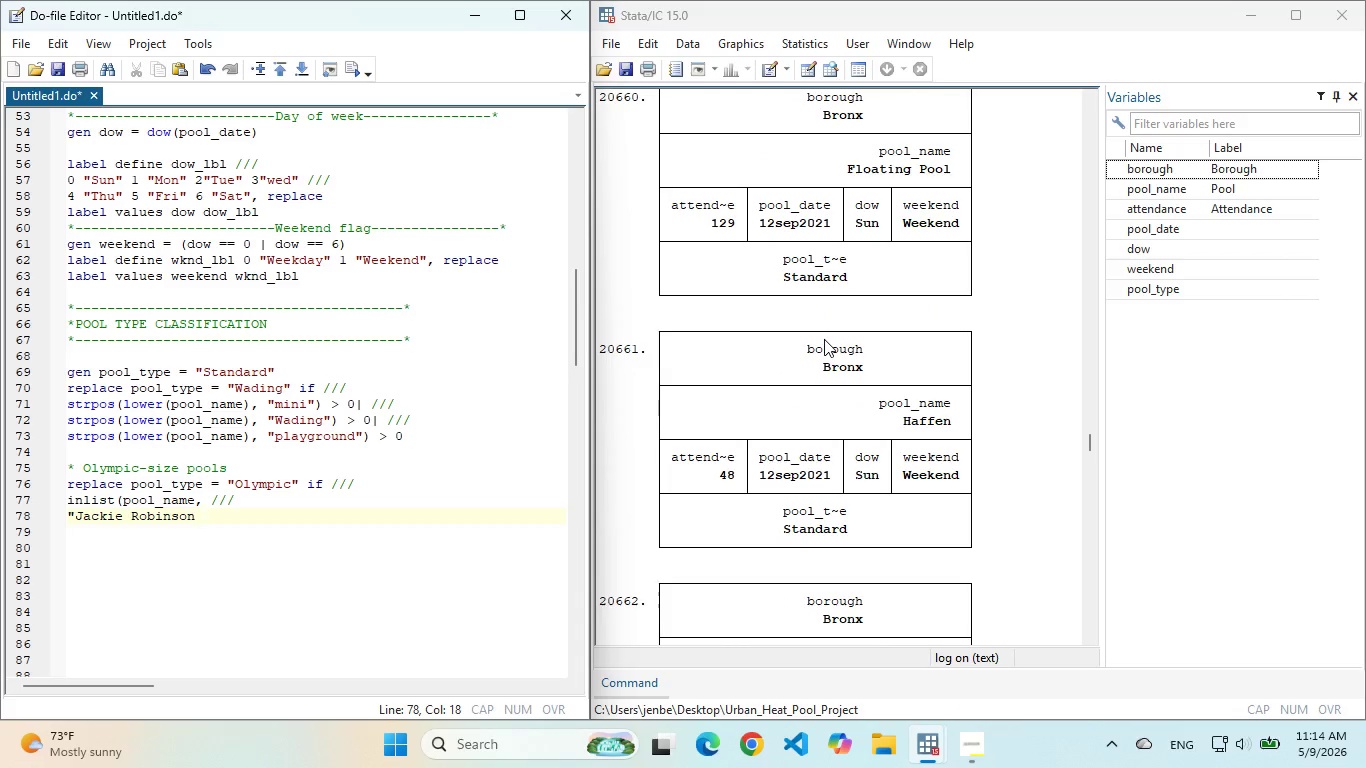 
scroll: coordinate [824, 339], scroll_direction: up, amount: 15.0
 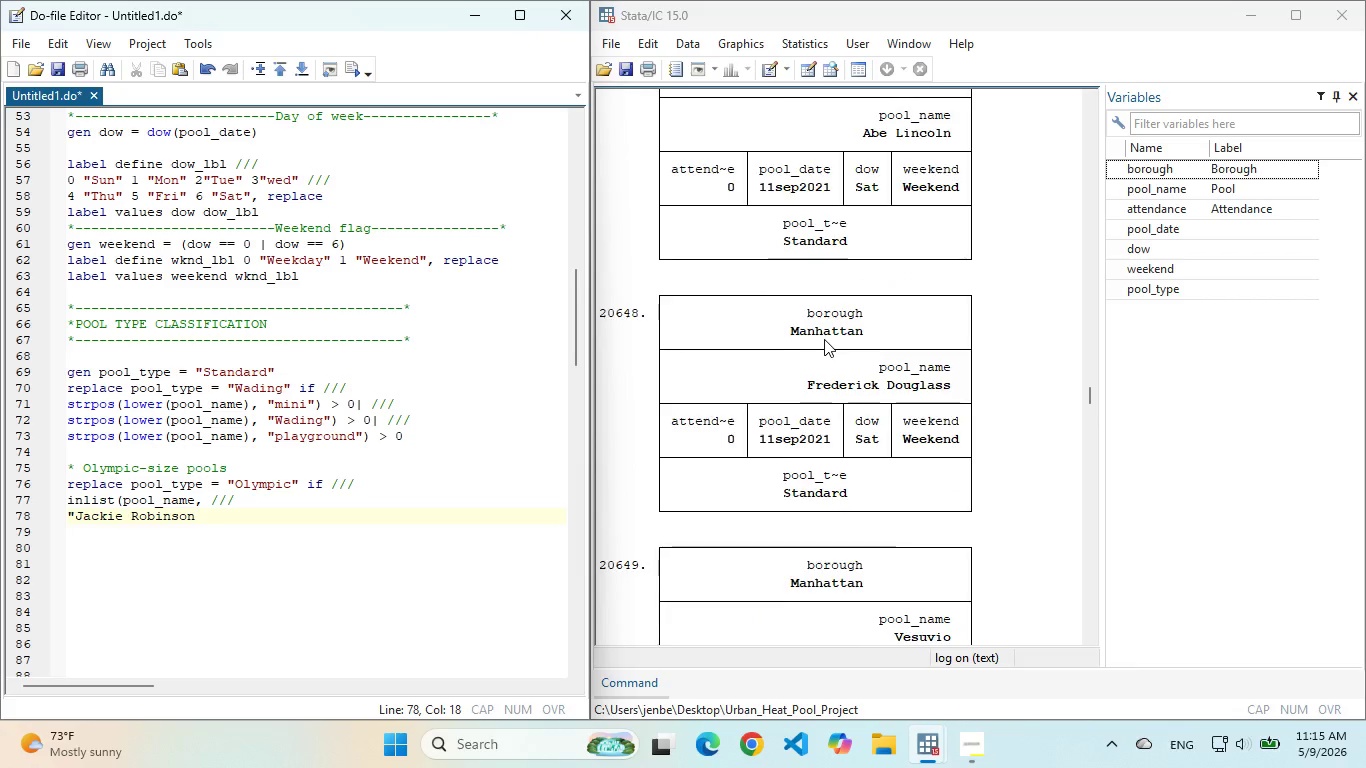 
scroll: coordinate [824, 339], scroll_direction: up, amount: 7.0
 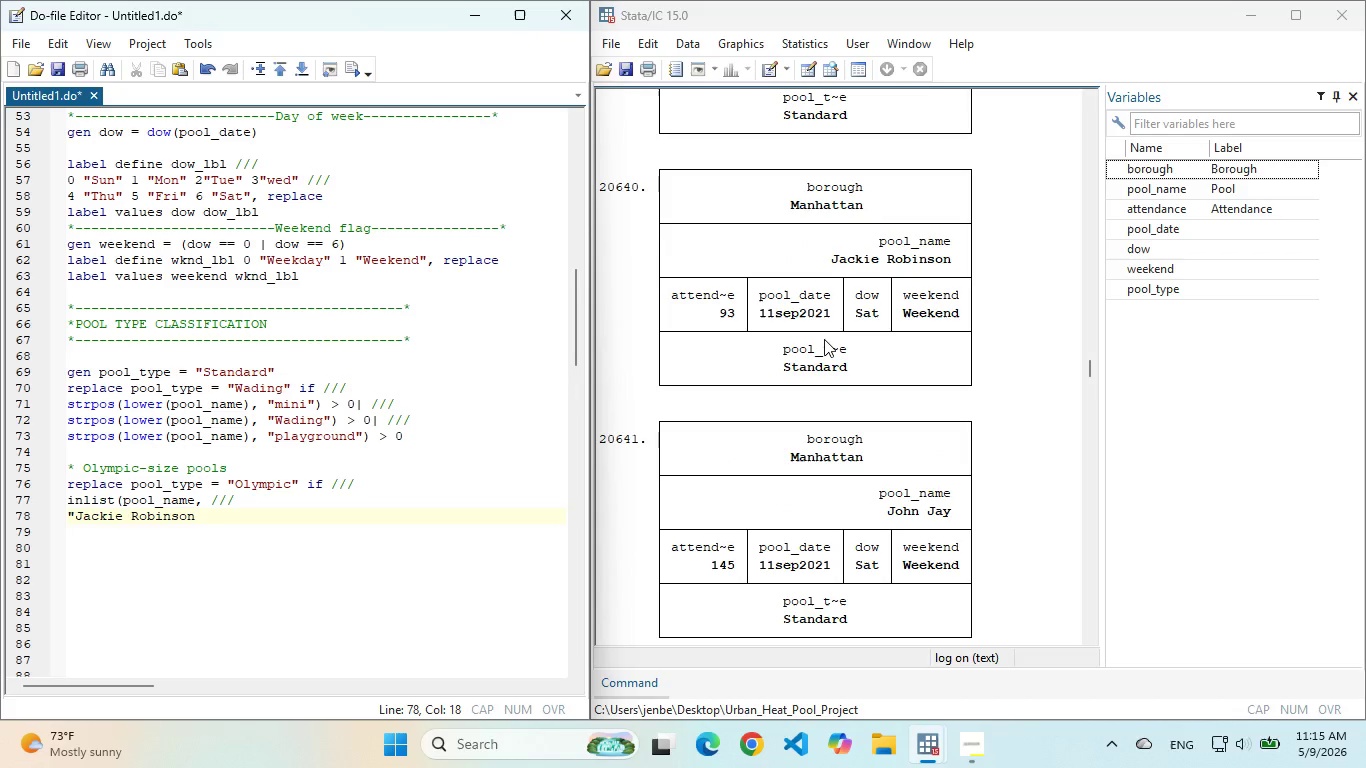 
left_click_drag(start_coordinate=[825, 265], to_coordinate=[944, 268])
 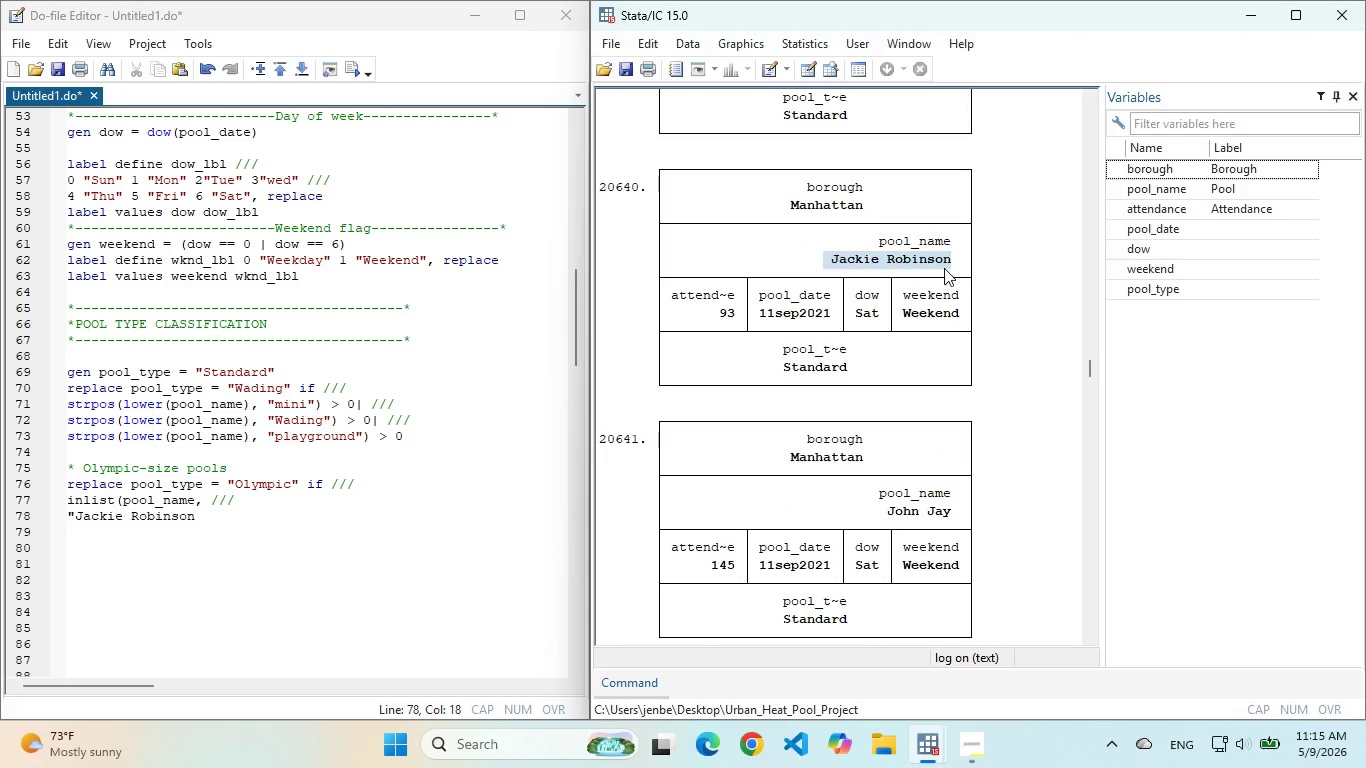 
key(Control+C)
 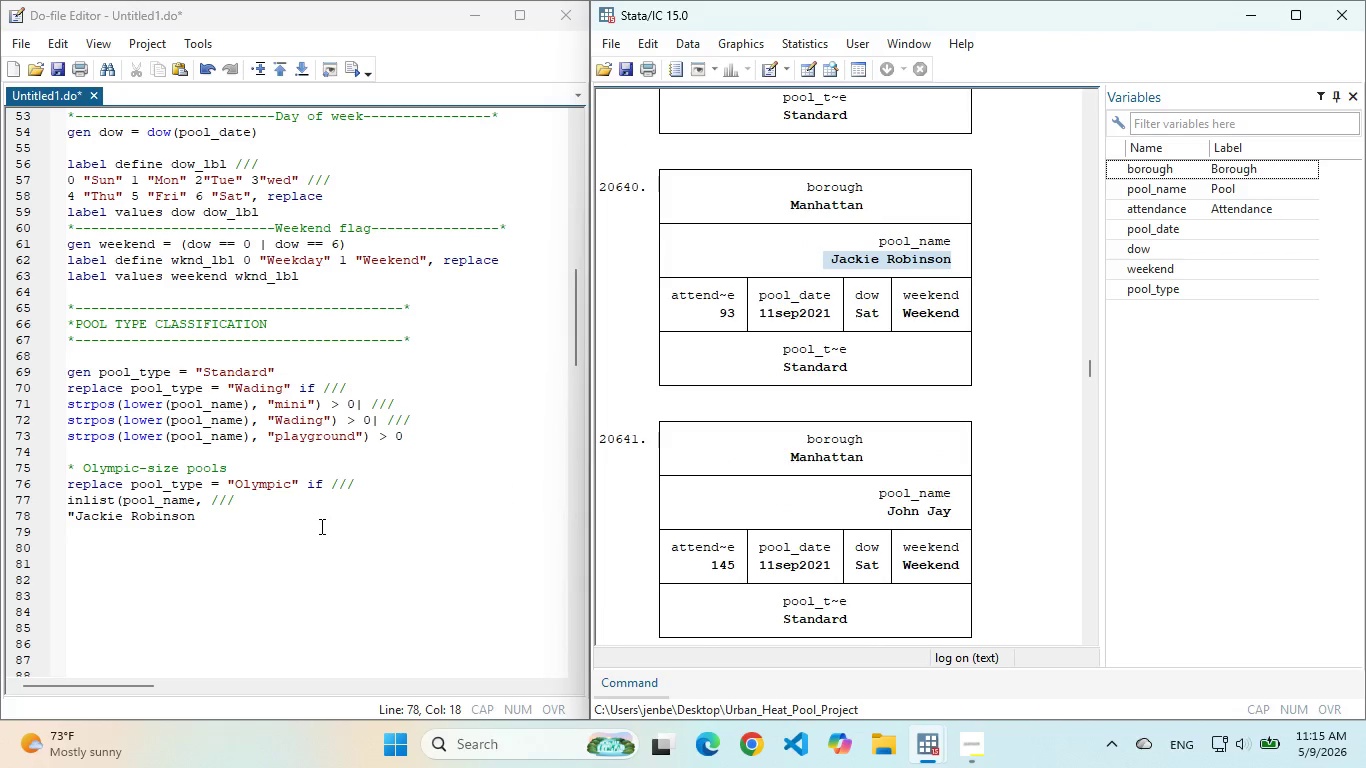 
scroll: coordinate [785, 437], scroll_direction: up, amount: 16.0
 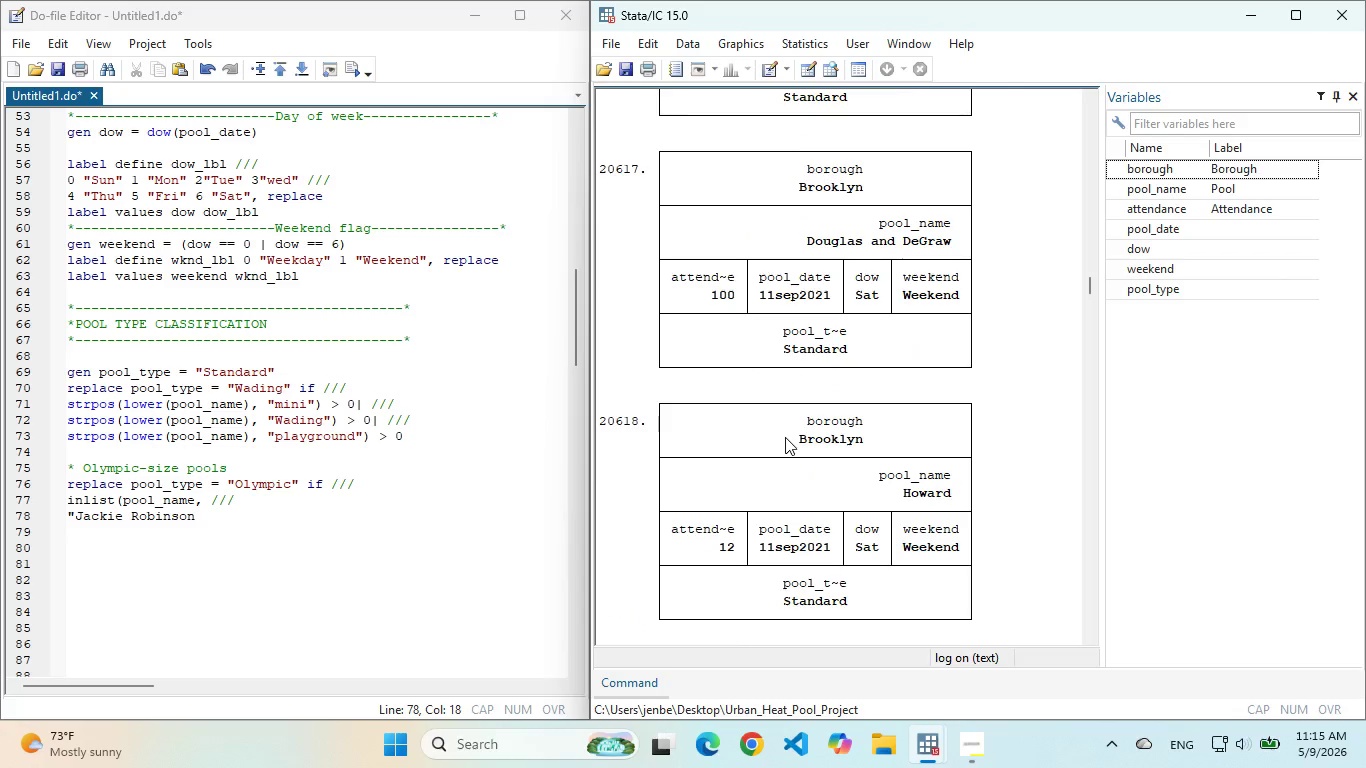 
scroll: coordinate [893, 403], scroll_direction: up, amount: 6.0
 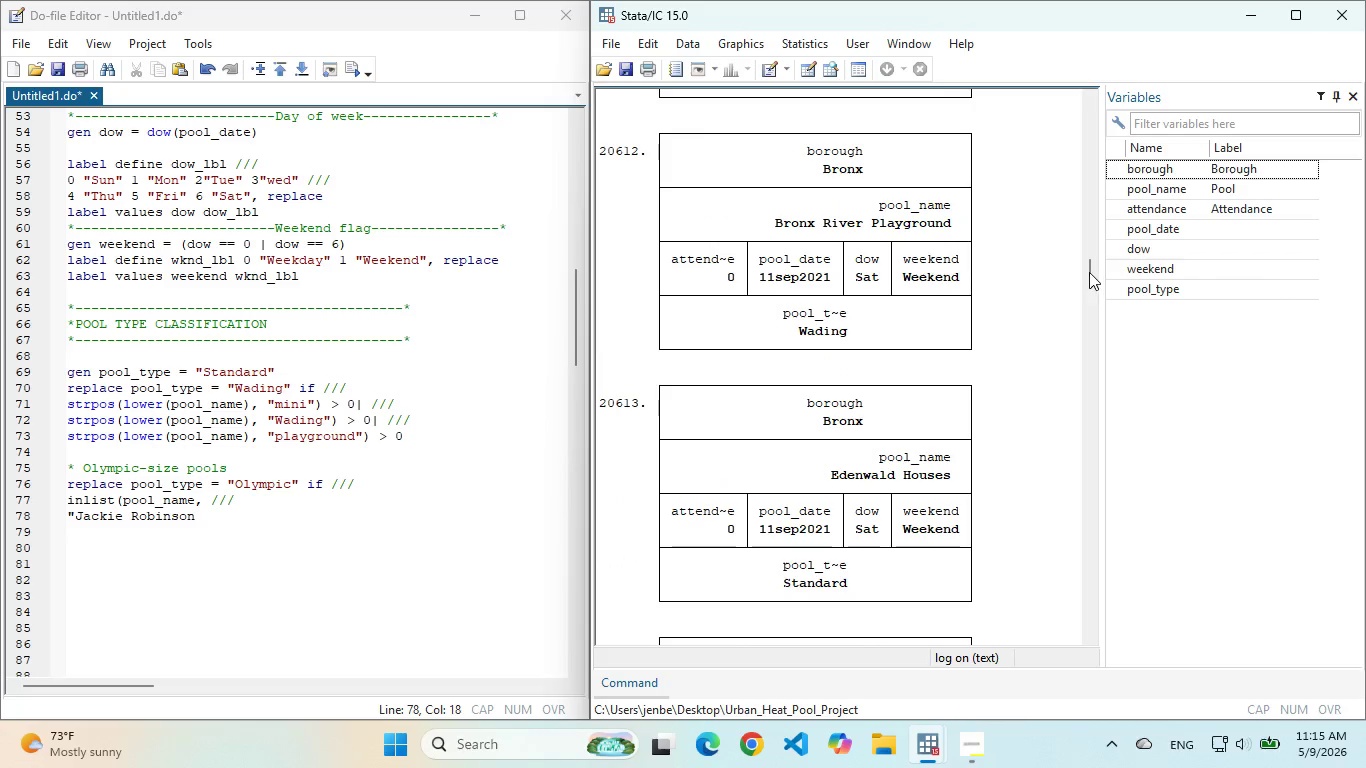 
left_click_drag(start_coordinate=[1089, 270], to_coordinate=[1082, 75])
 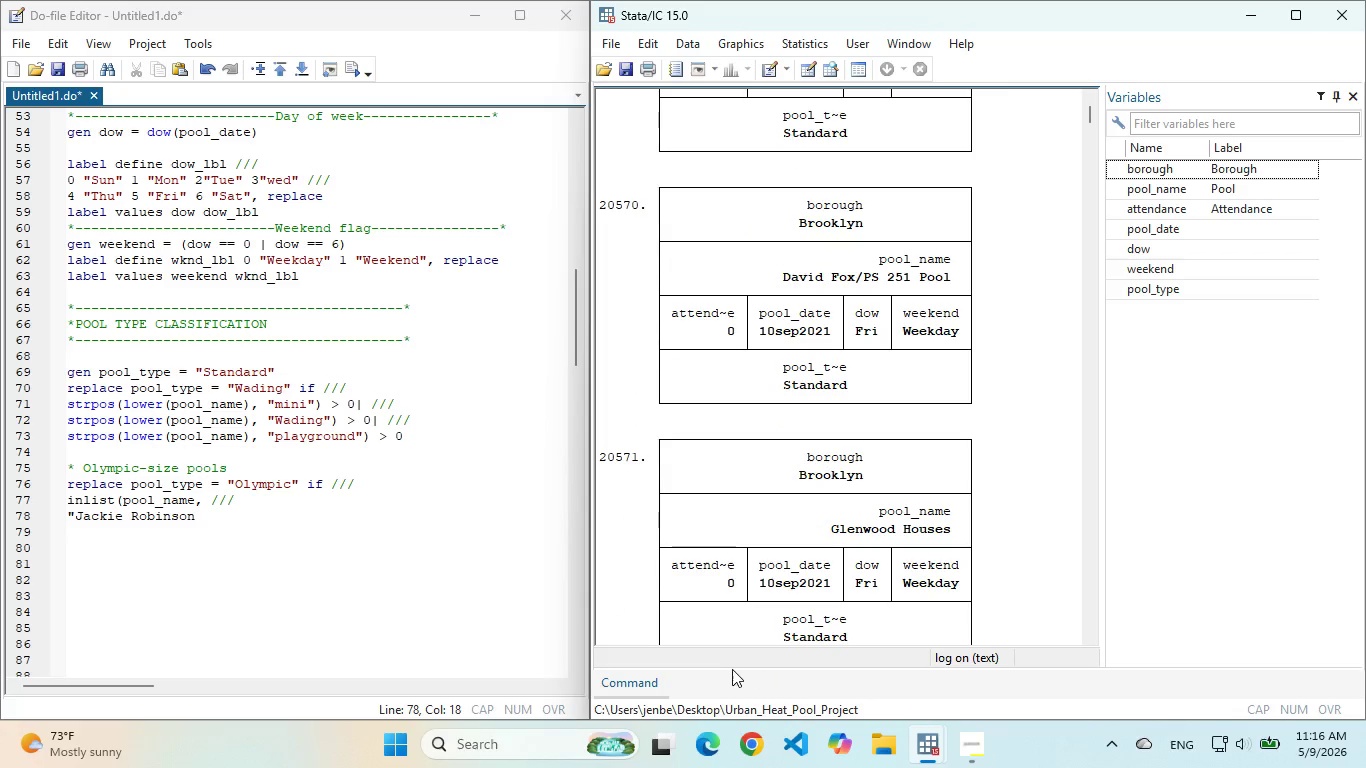 
left_click([680, 681])
 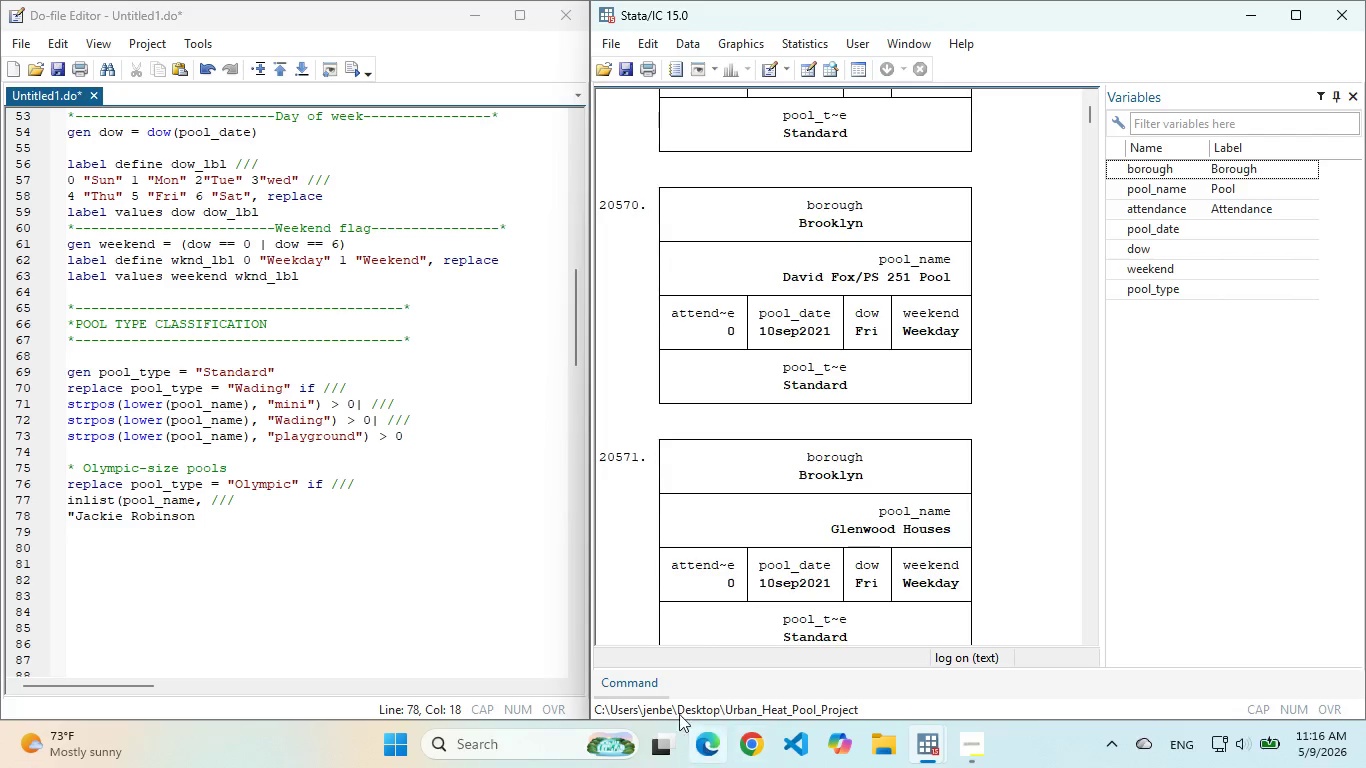 
left_click([667, 683])
 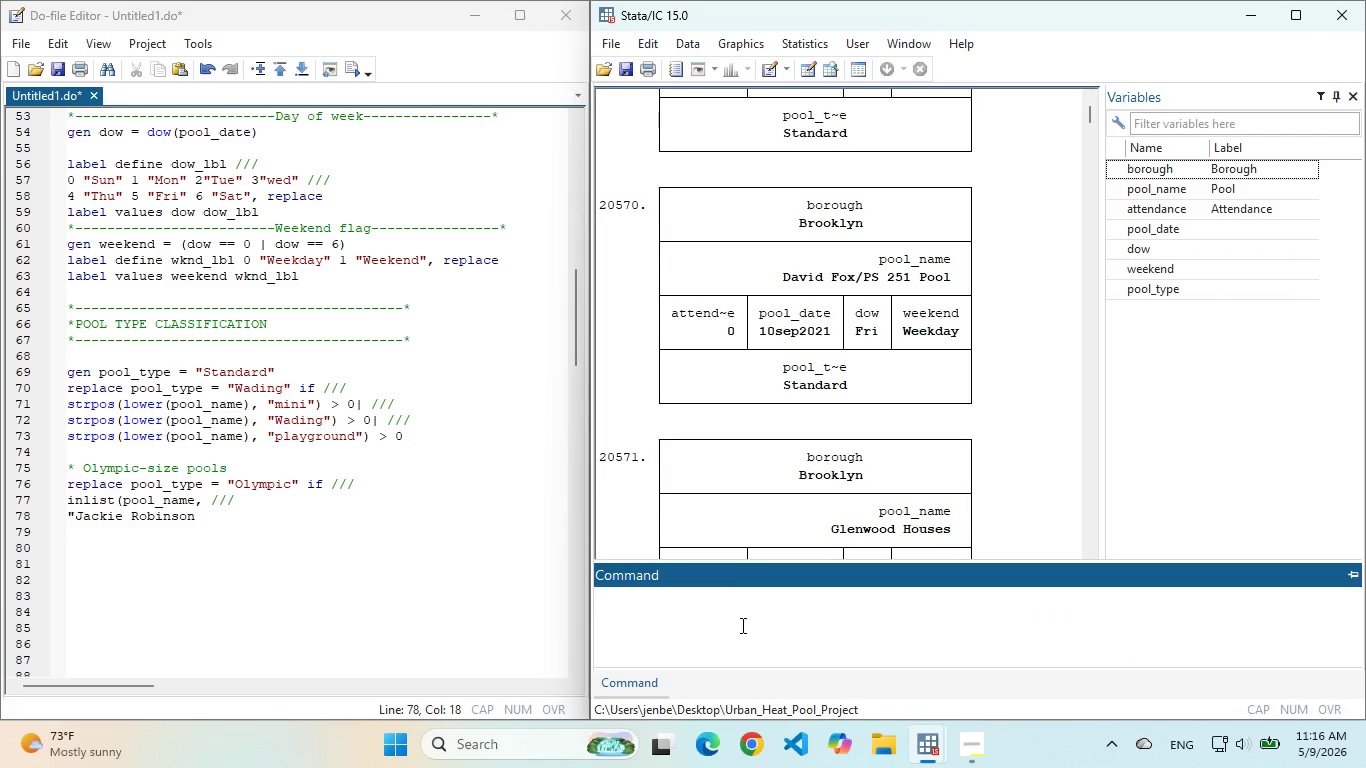 
left_click([741, 625])
 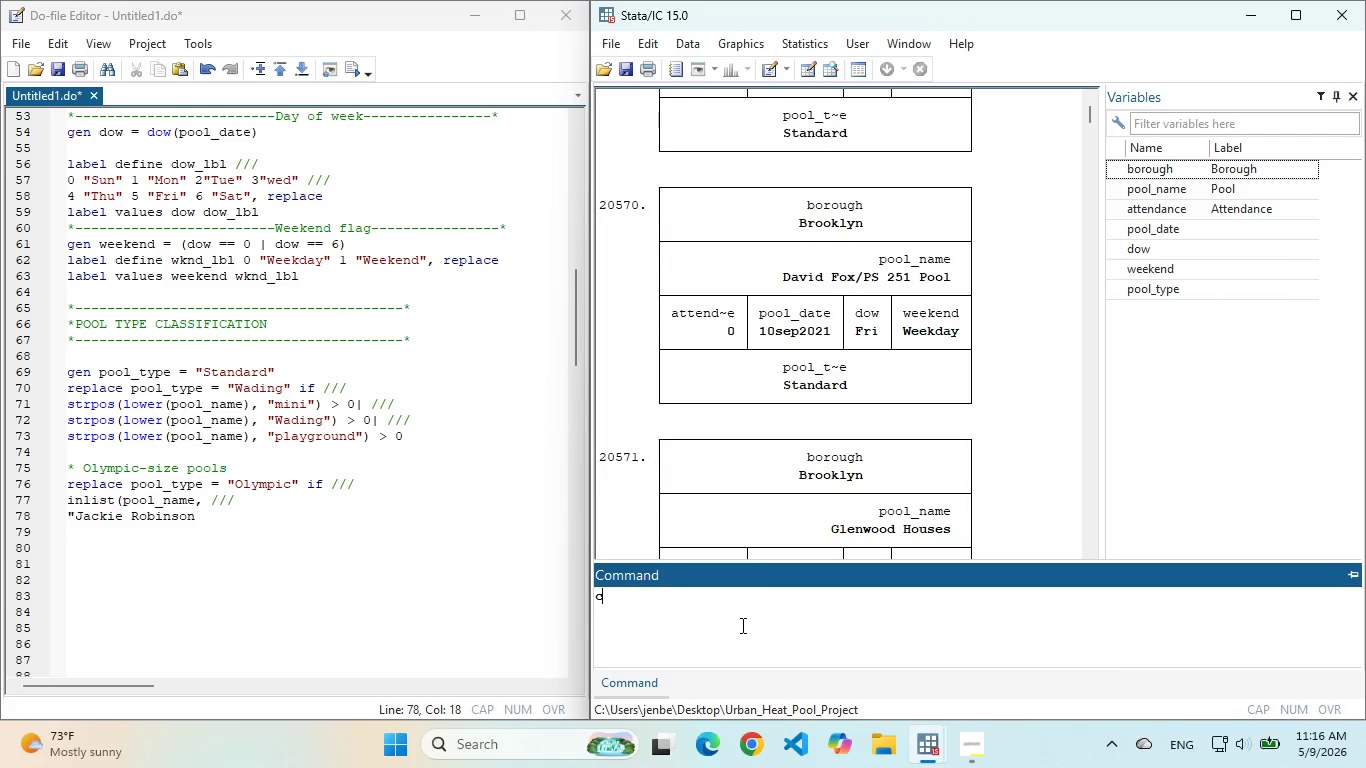 
type(cl)
 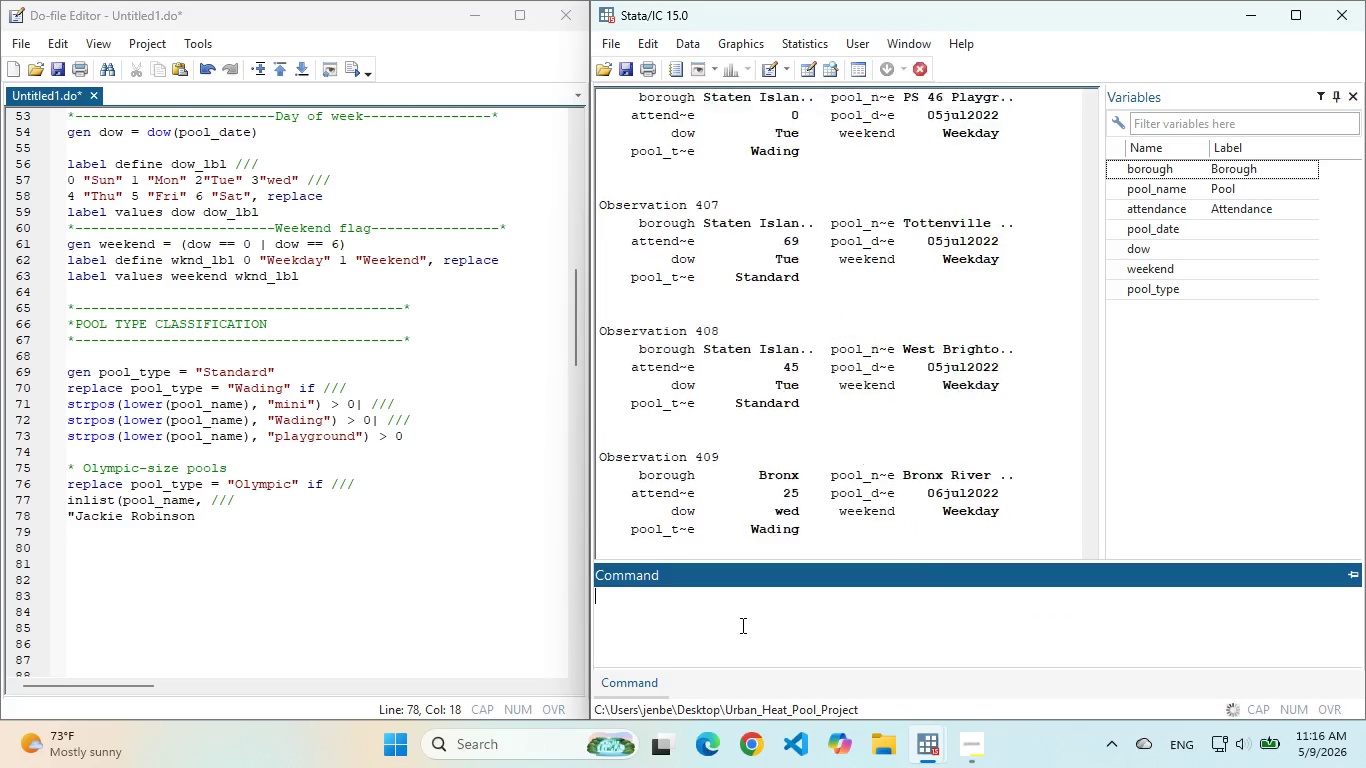 
key(Enter)
 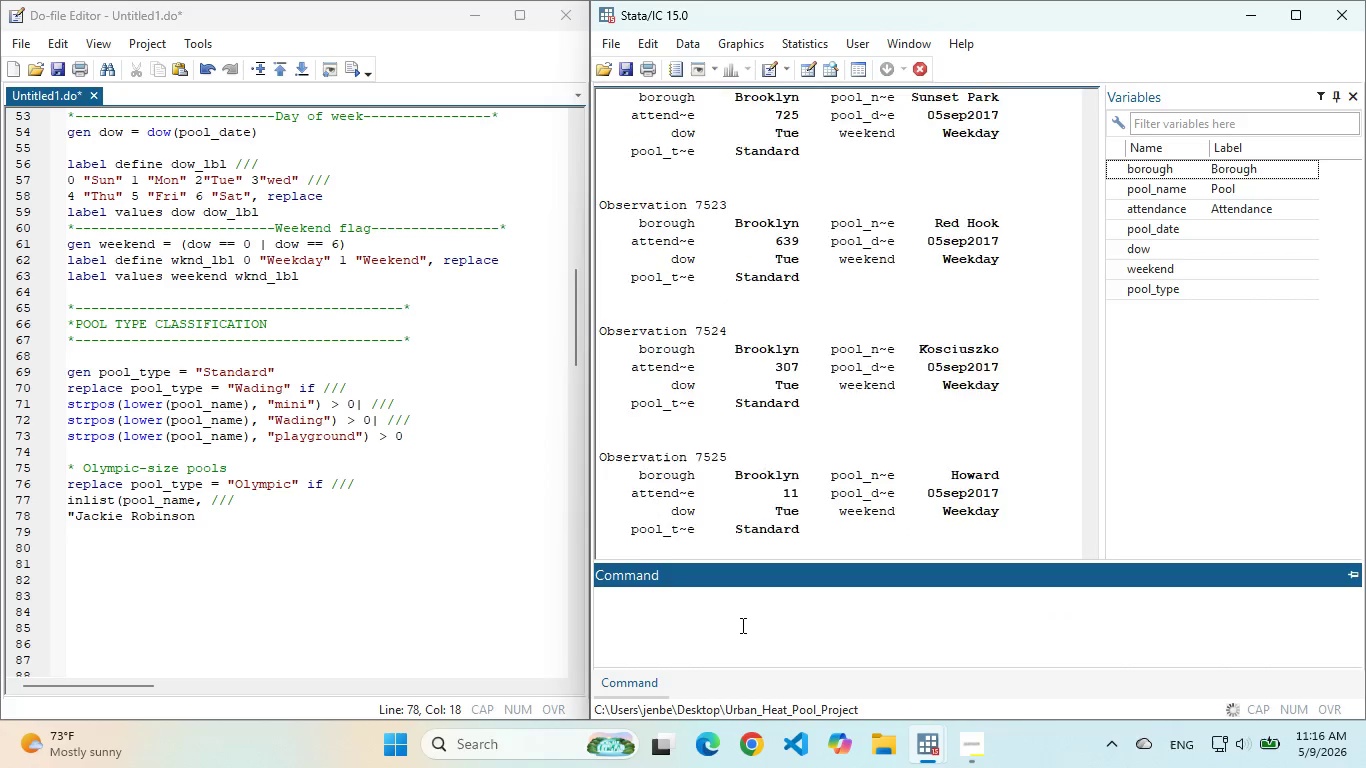 
type(cls)
 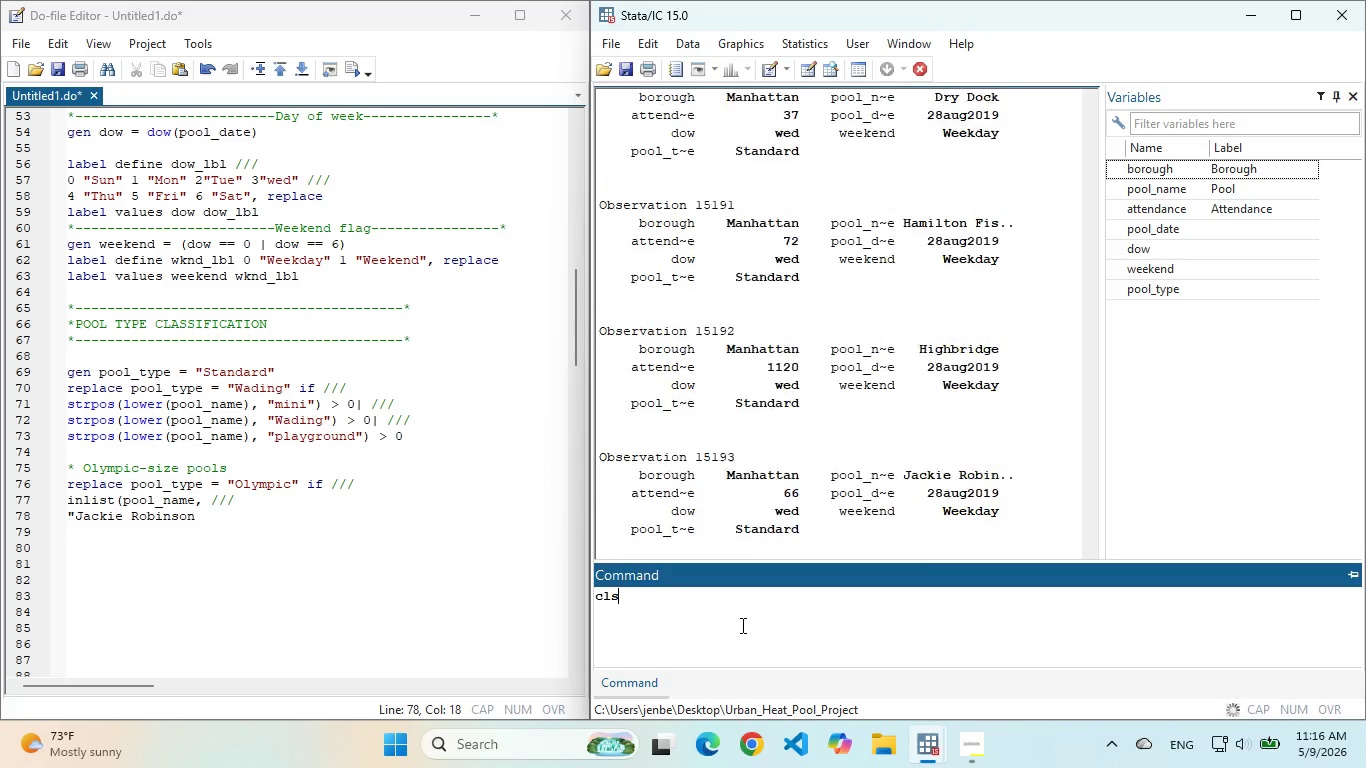 
key(Enter)
 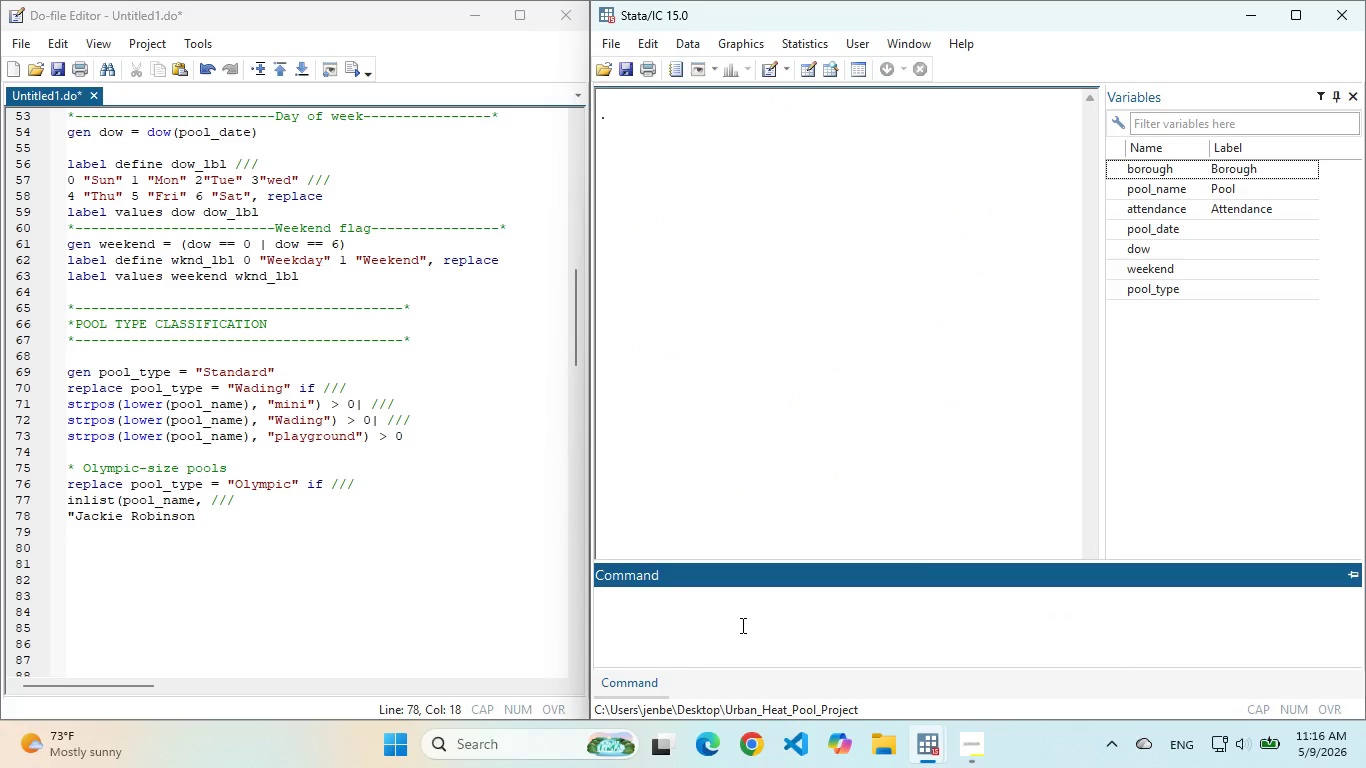 
type(bro)
key(Backspace)
key(Backspace)
key(Backspace)
type(browse)
 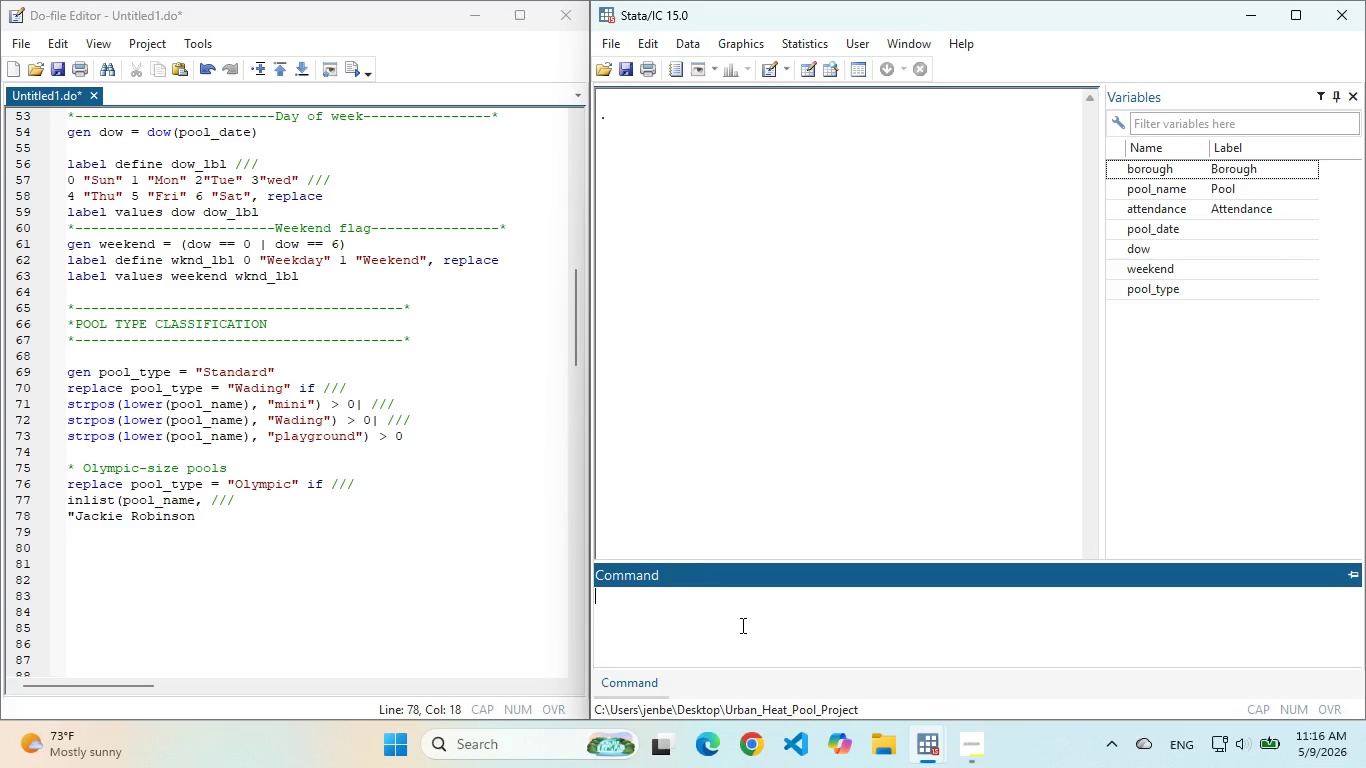 
key(Enter)
 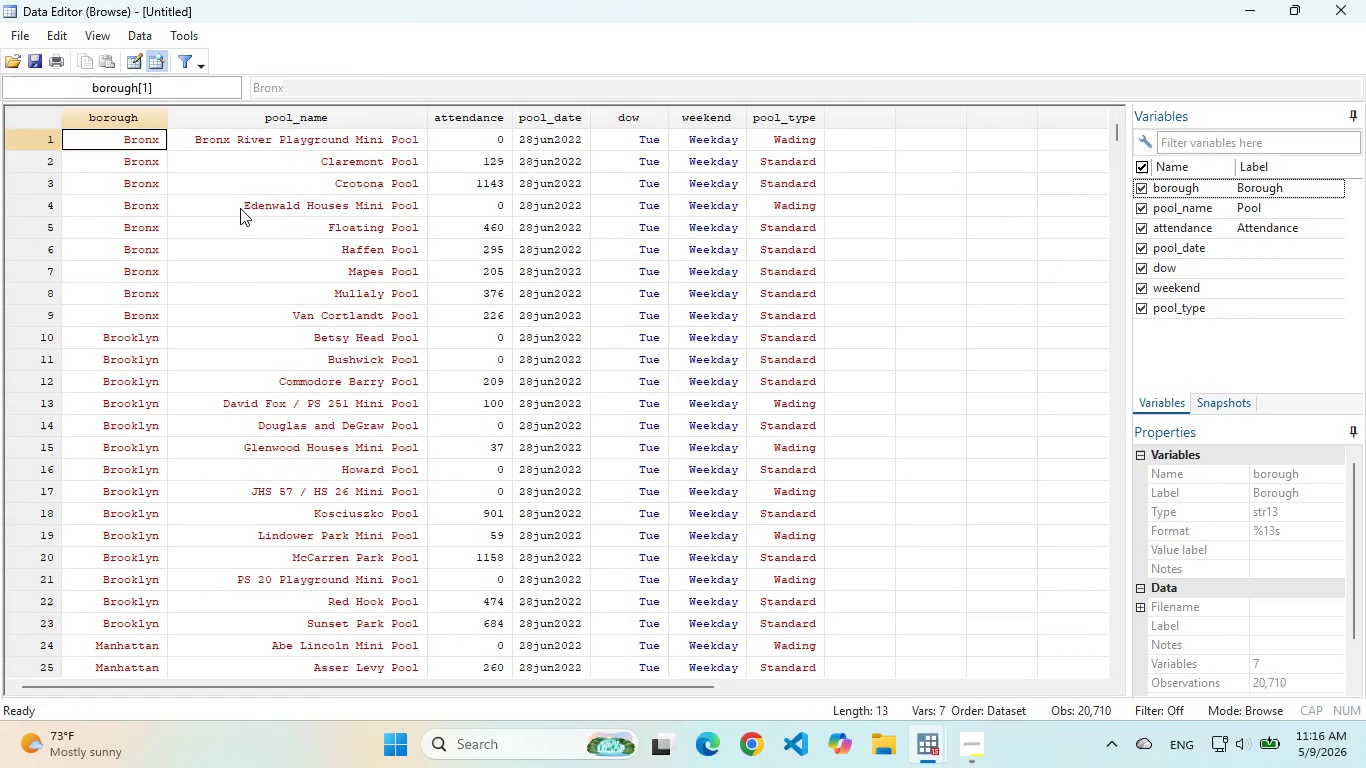 
wait(5.58)
 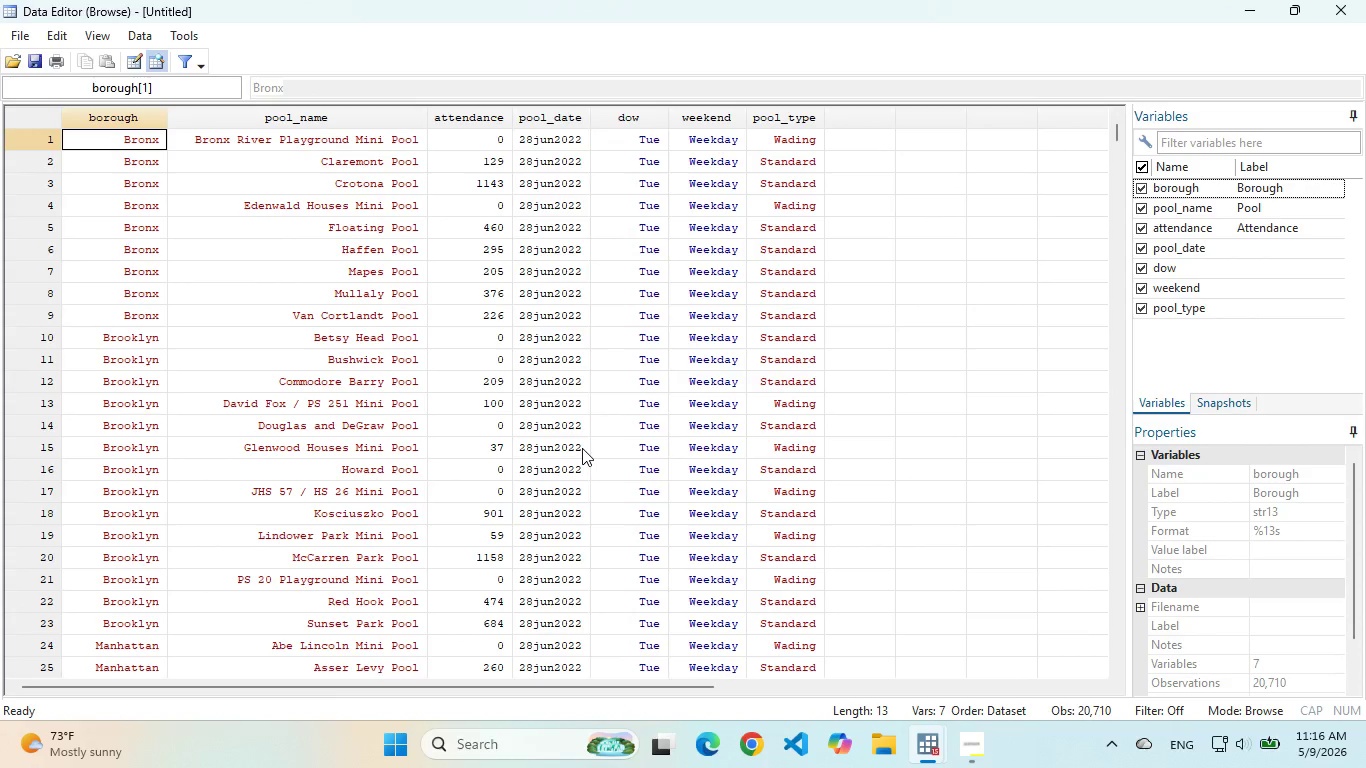 
left_click([240, 208])
 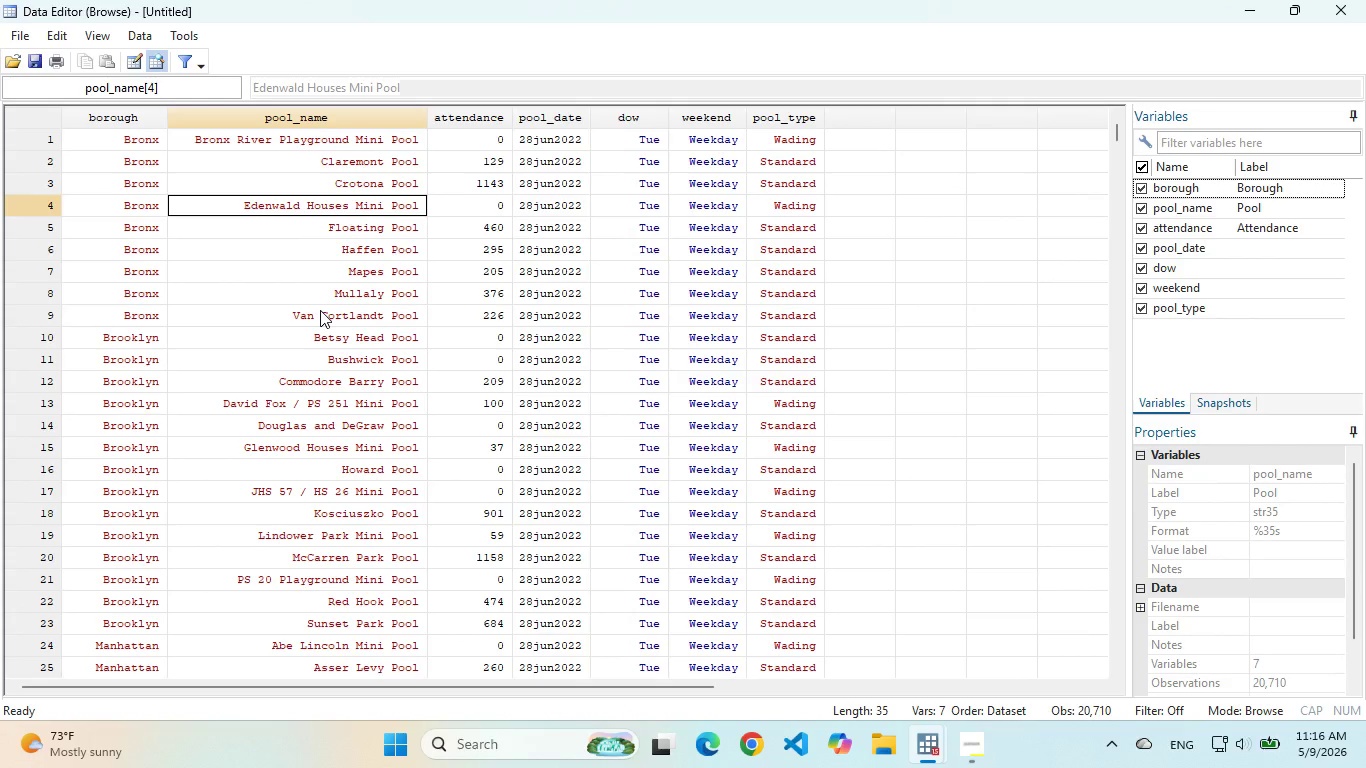 
scroll: coordinate [267, 368], scroll_direction: down, amount: 13.0
 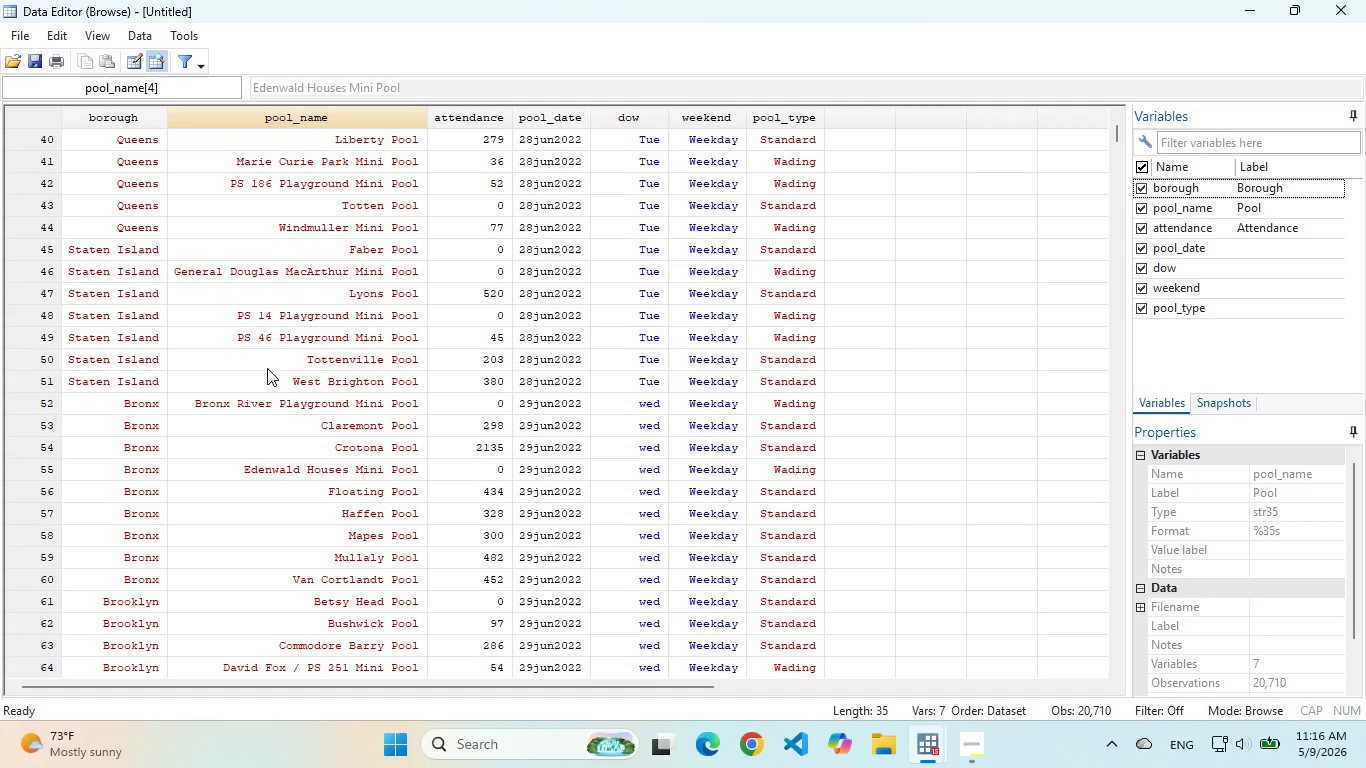 
scroll: coordinate [267, 368], scroll_direction: down, amount: 19.0
 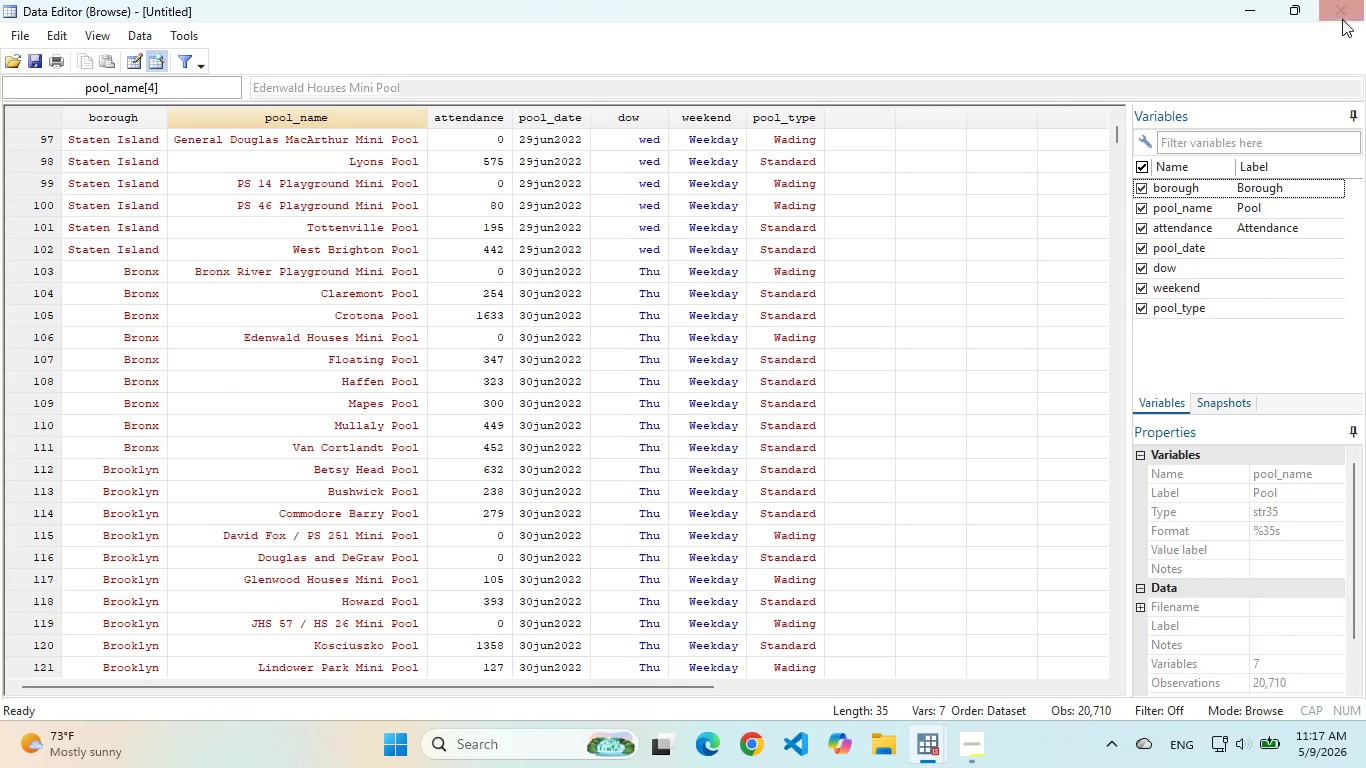 
left_click([1342, 19])
 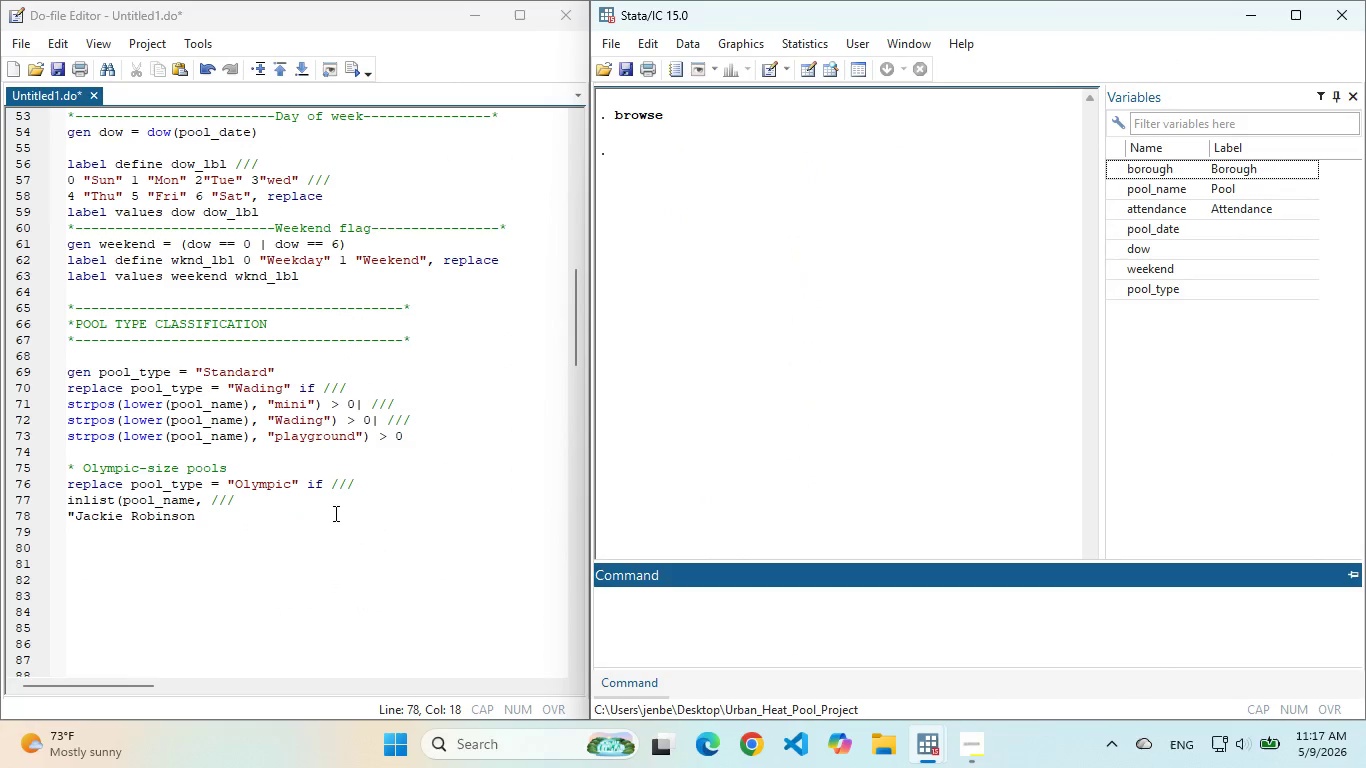 
left_click([306, 526])
 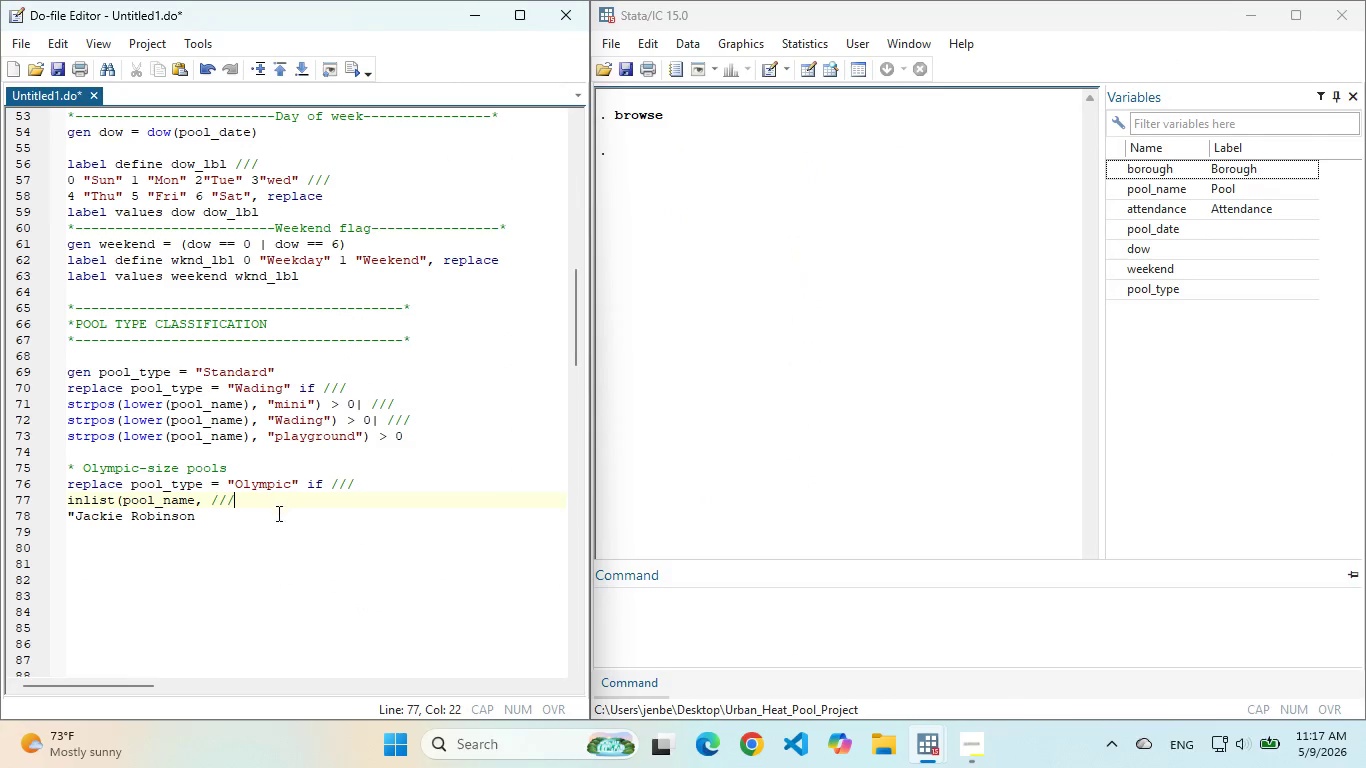 
double_click([275, 513])
 